 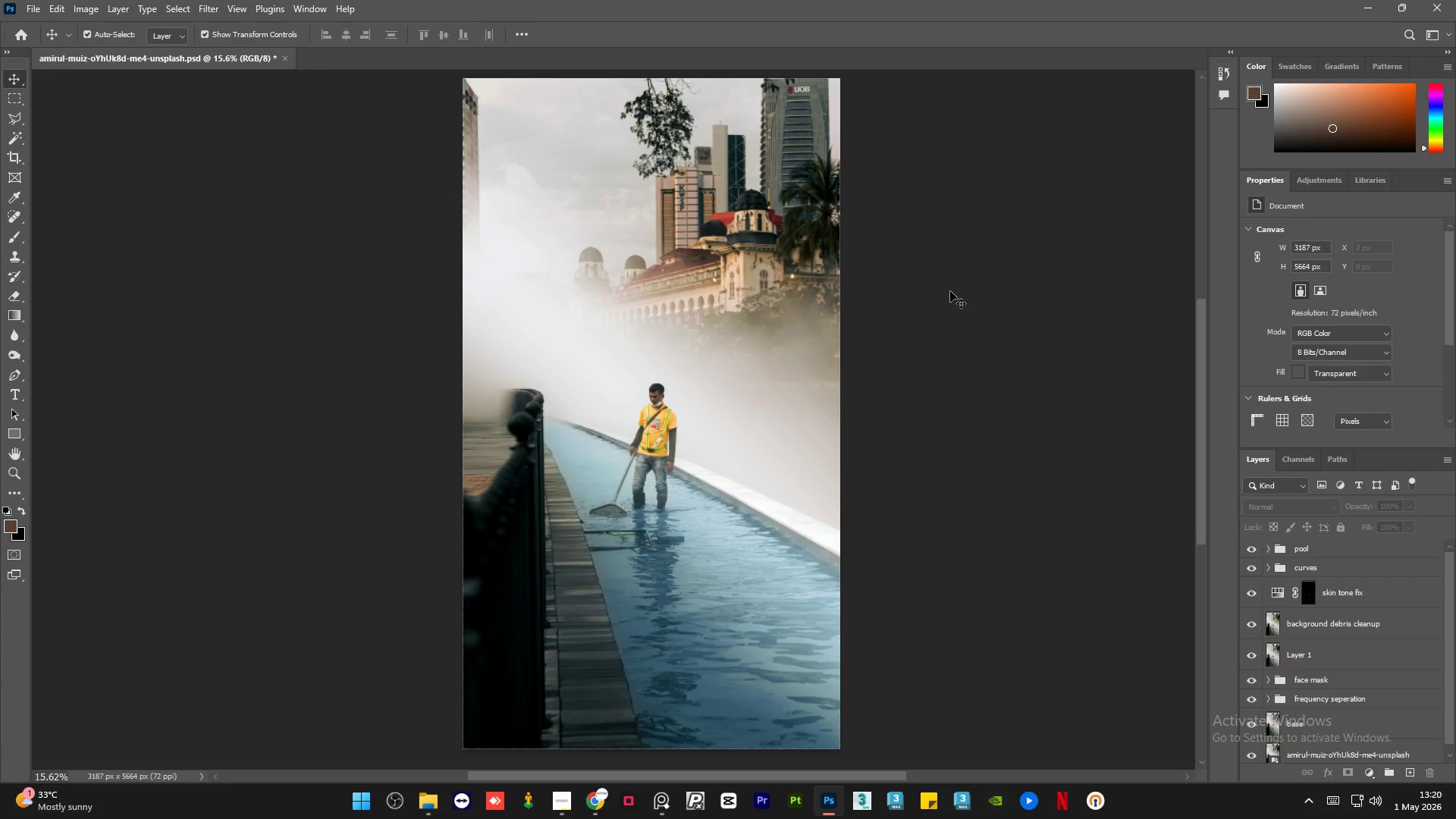 
left_click([1363, 550])
 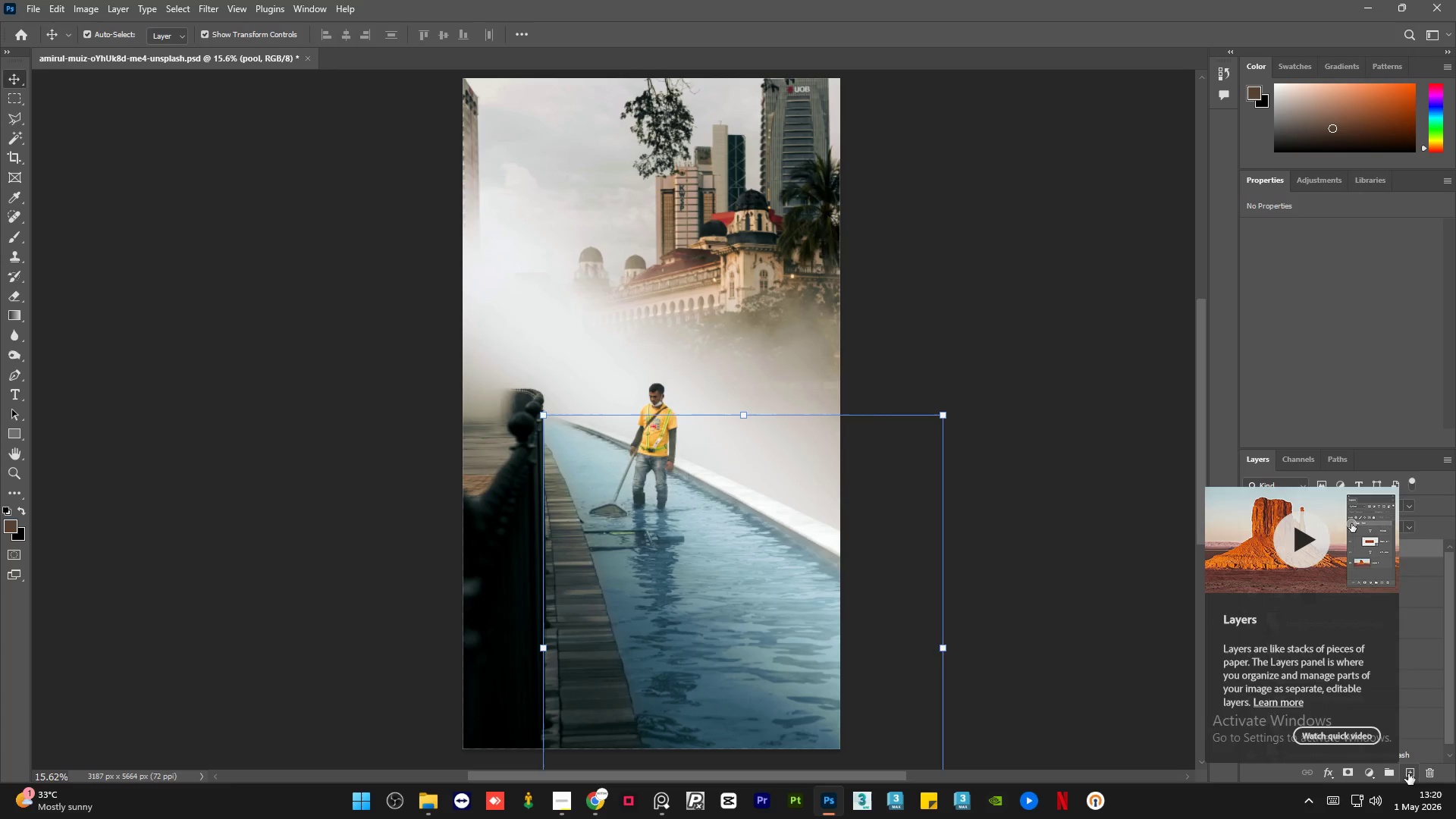 
left_click([1409, 774])
 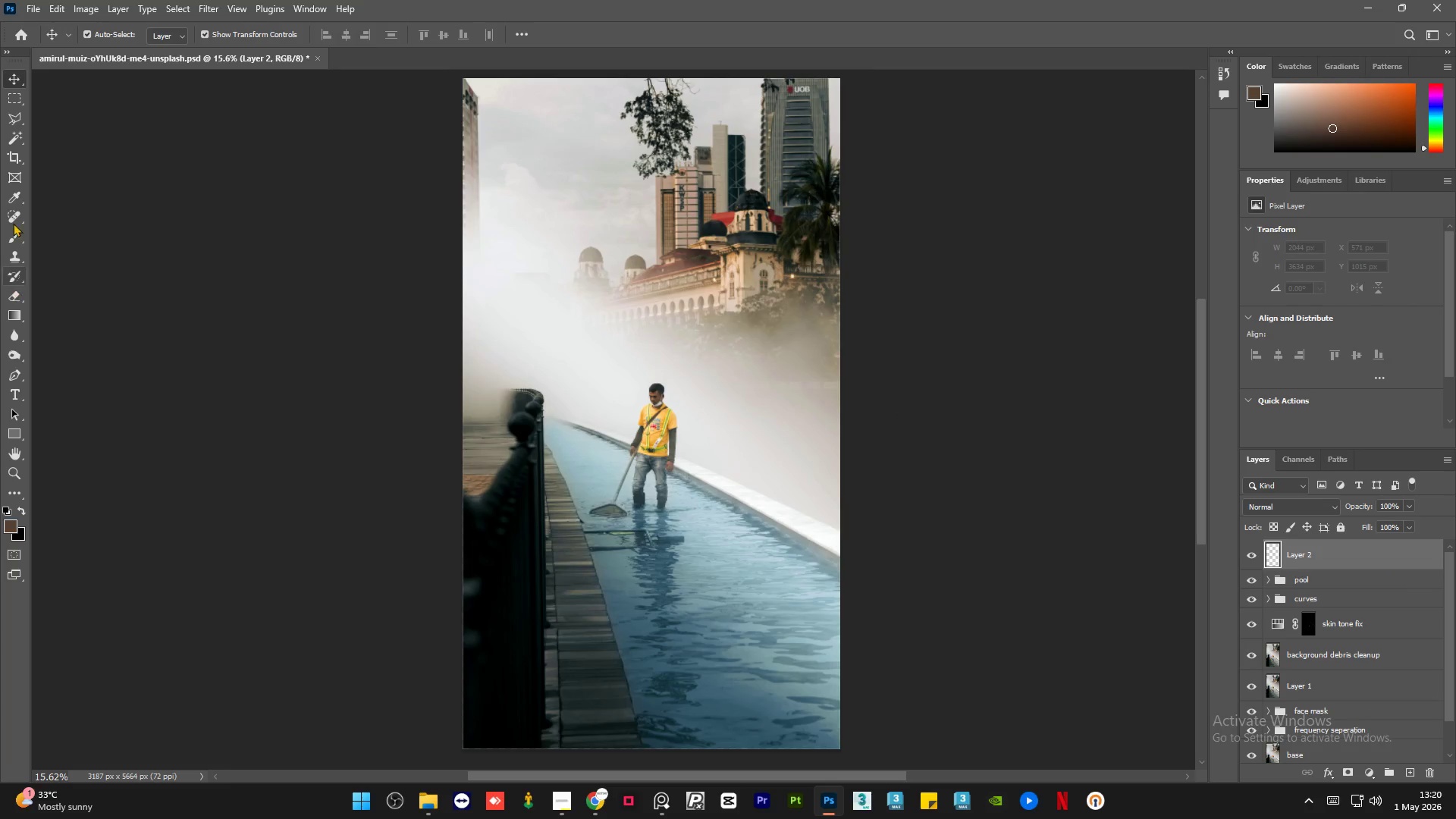 
left_click([8, 196])
 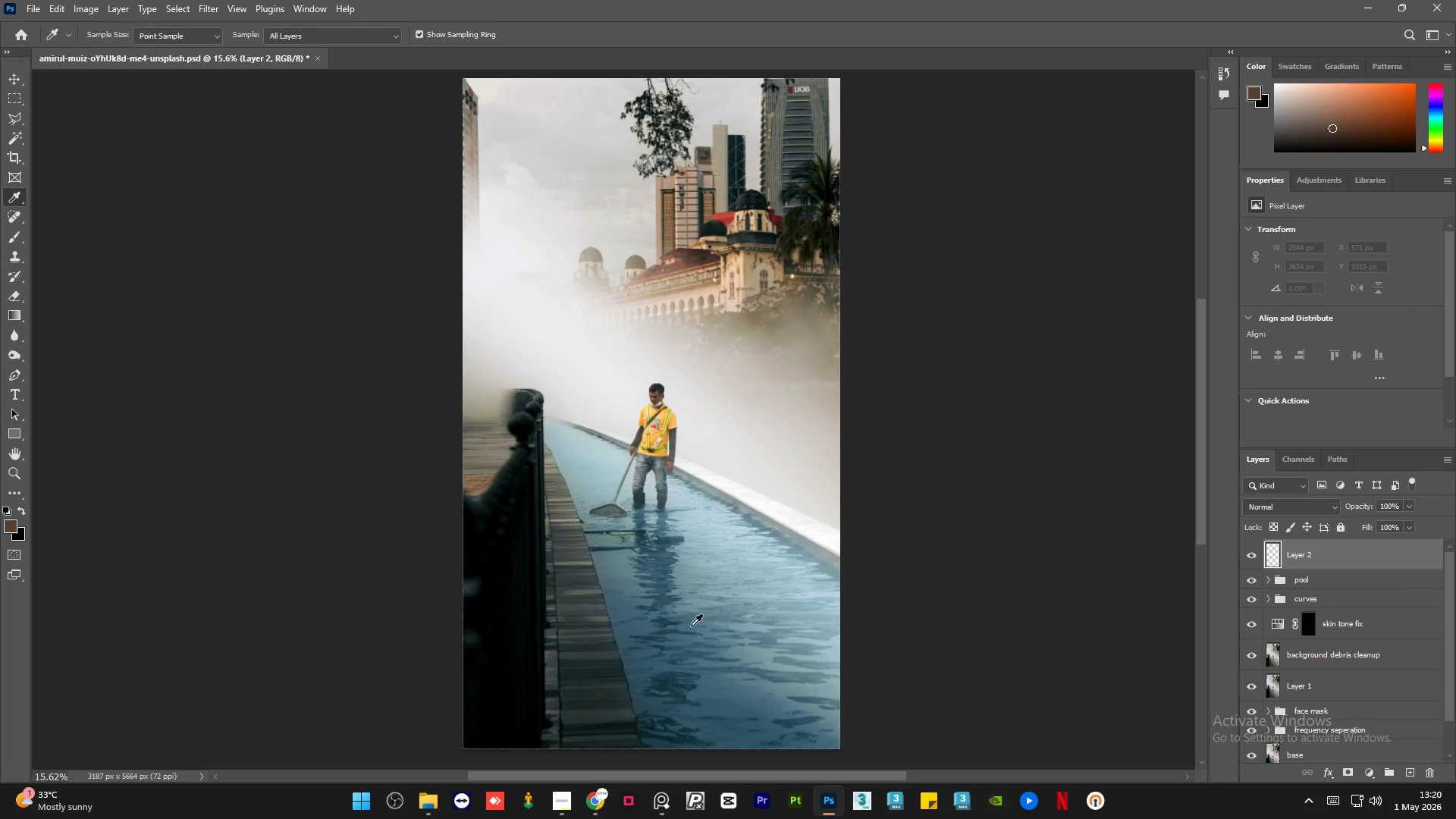 
left_click([729, 642])
 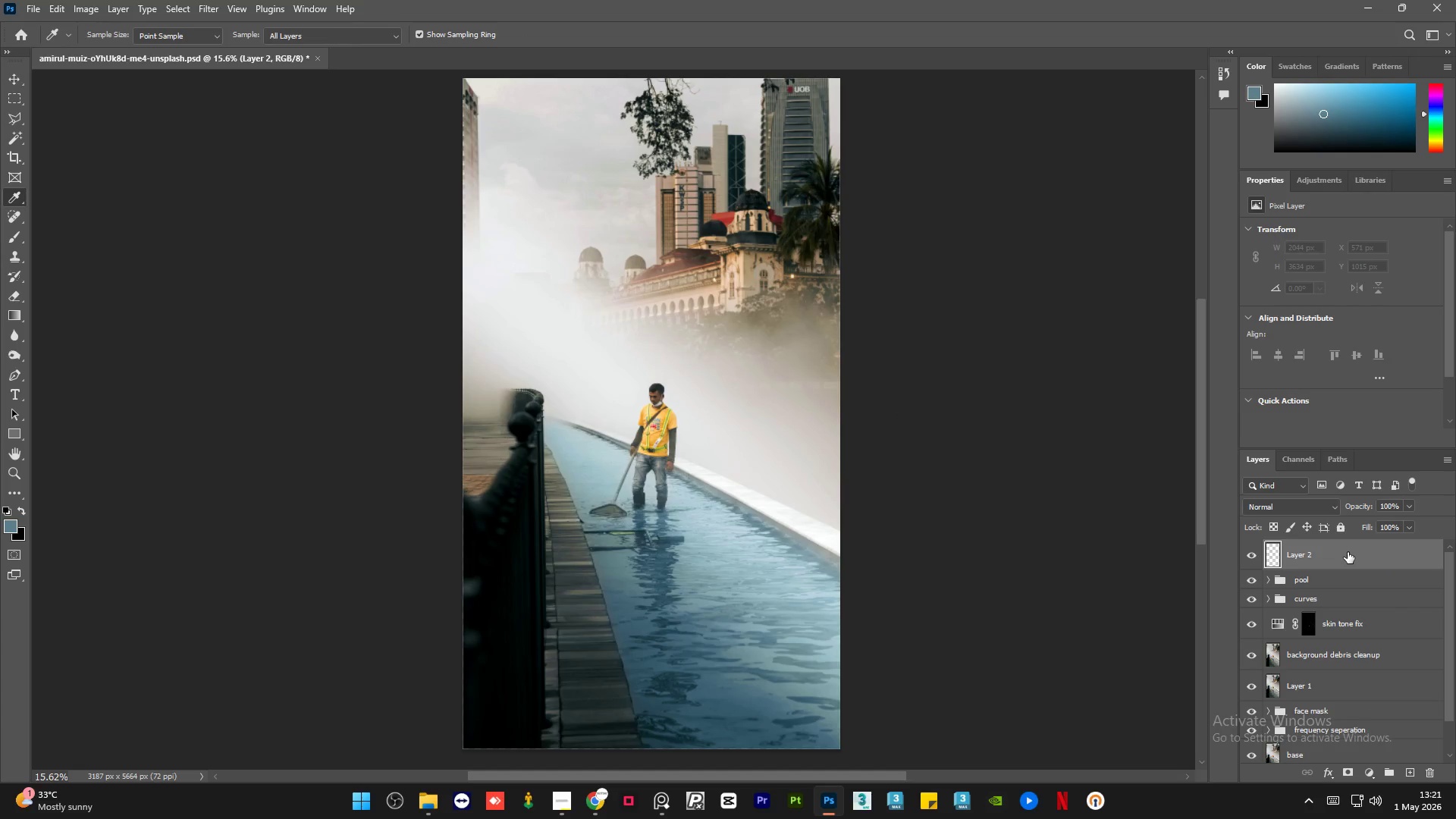 
key(Control+G)
 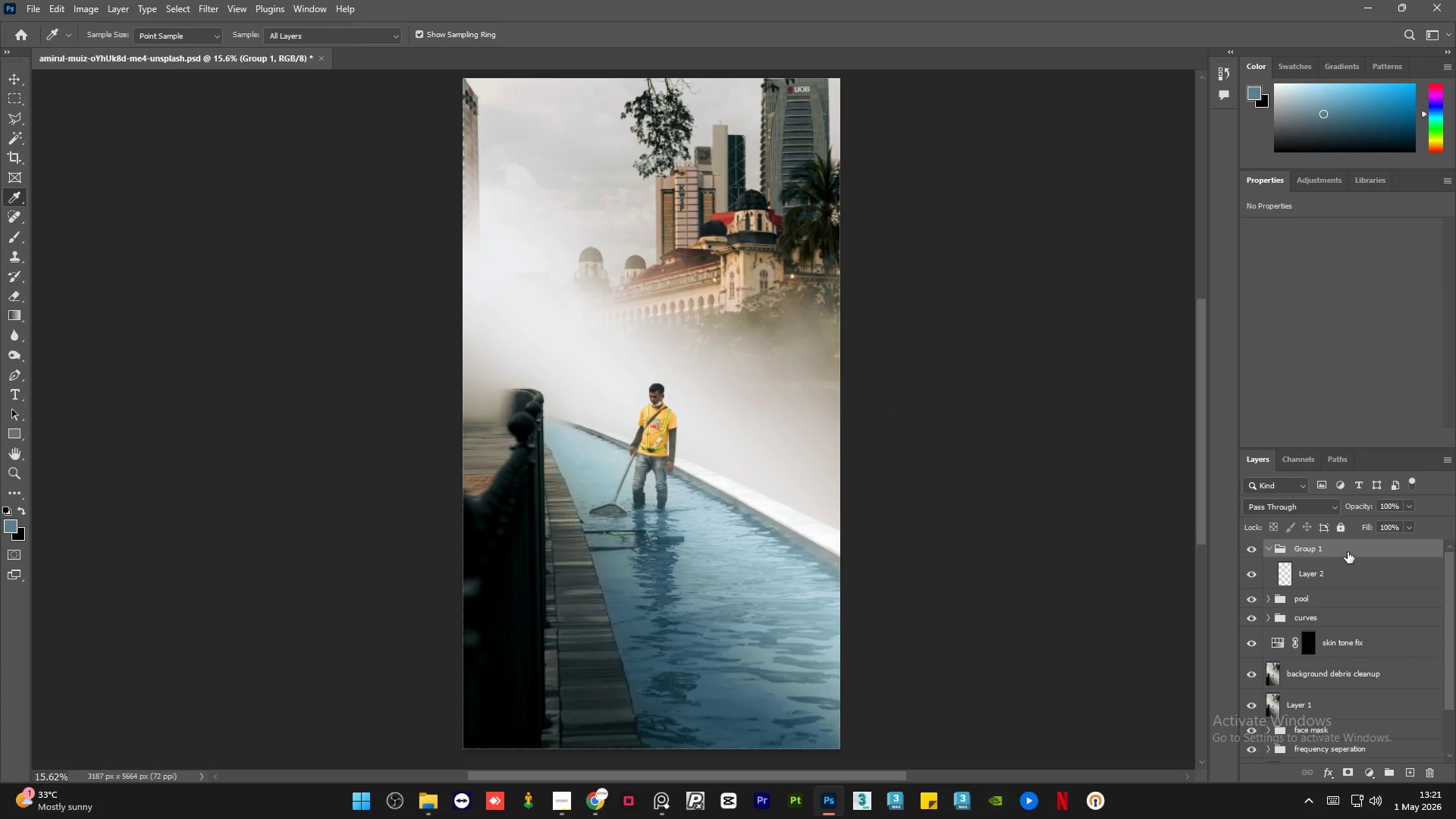 
key(Control+Z)
 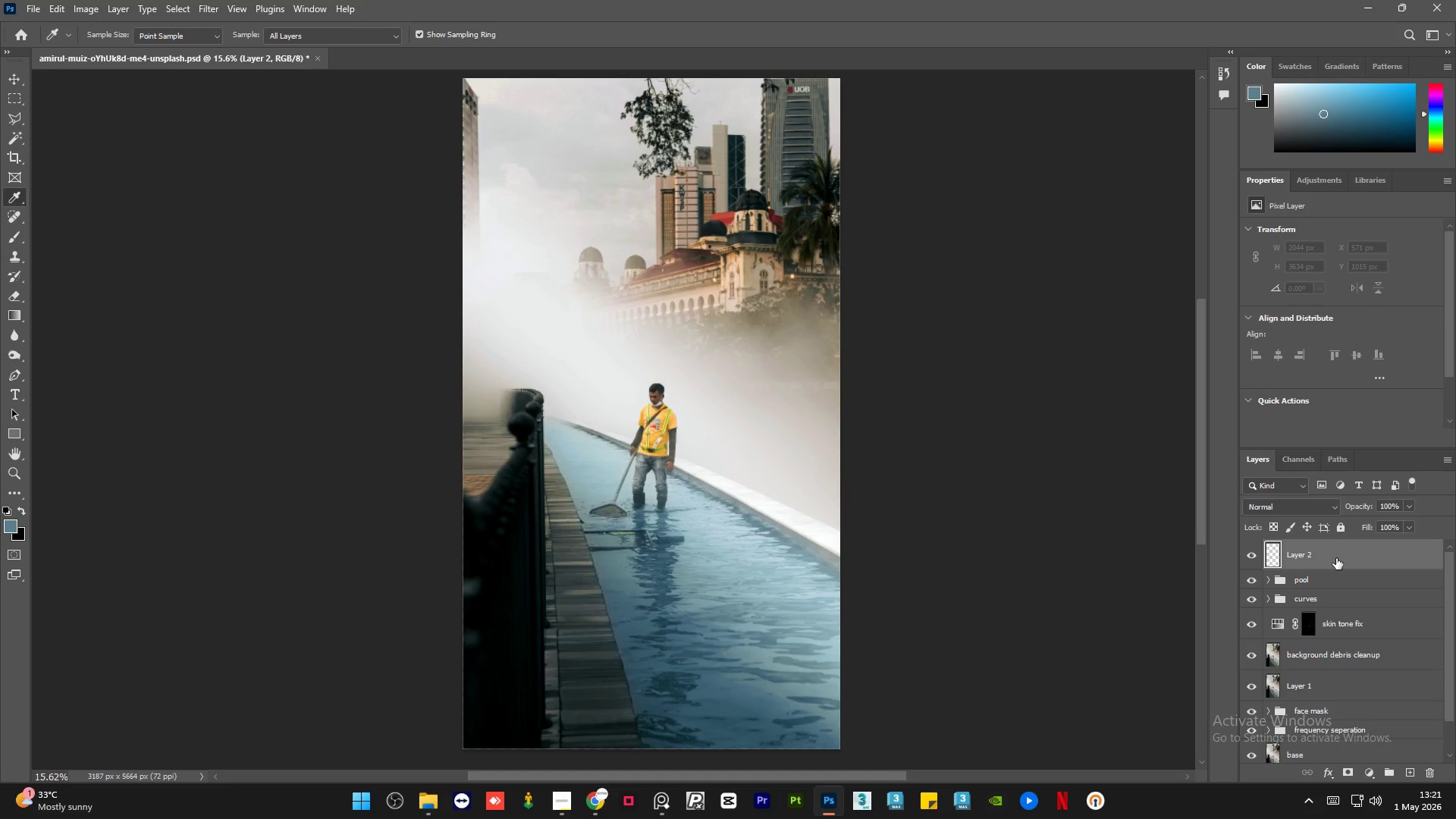 
key(Space)
 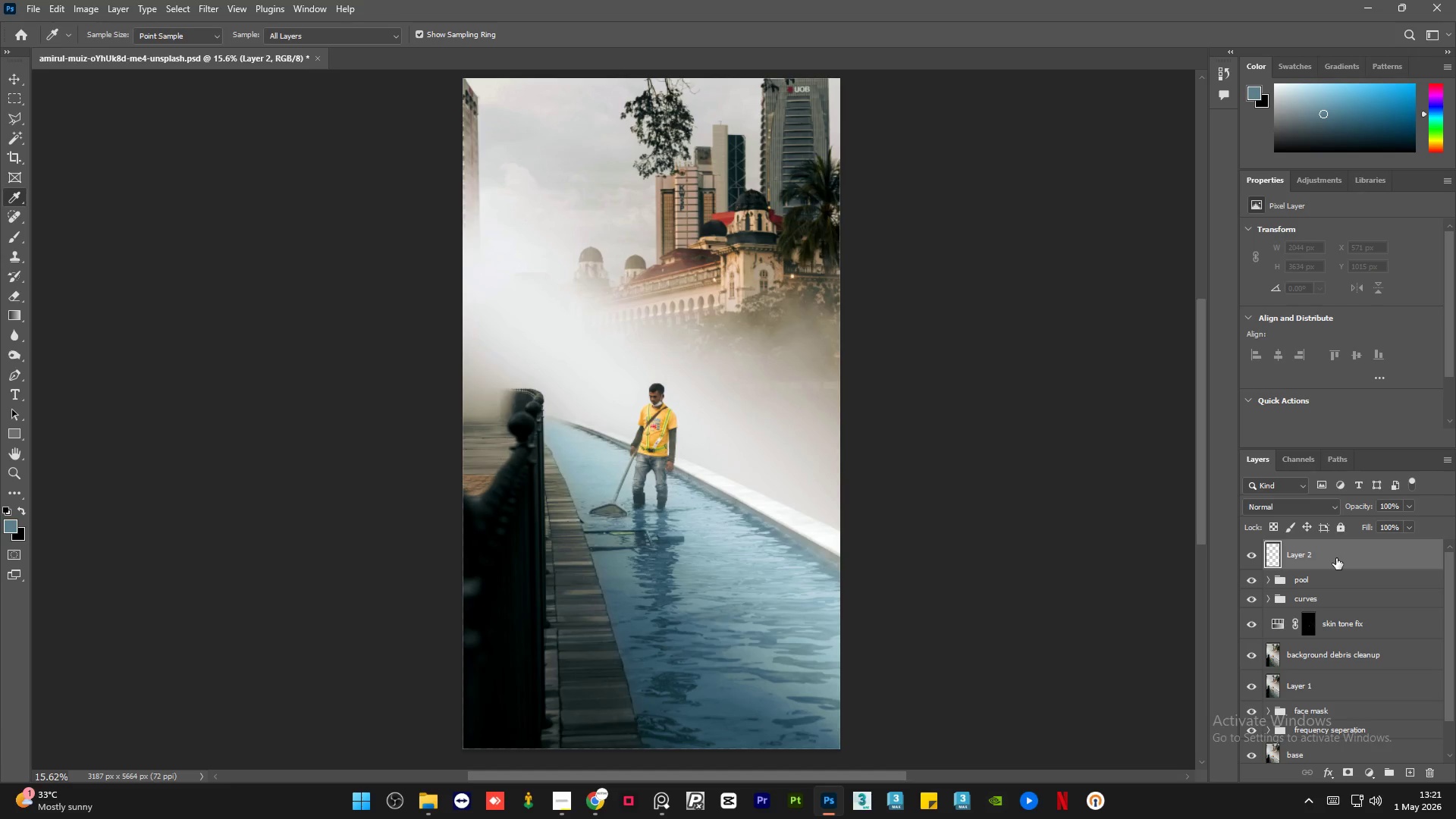 
key(Control+Space)
 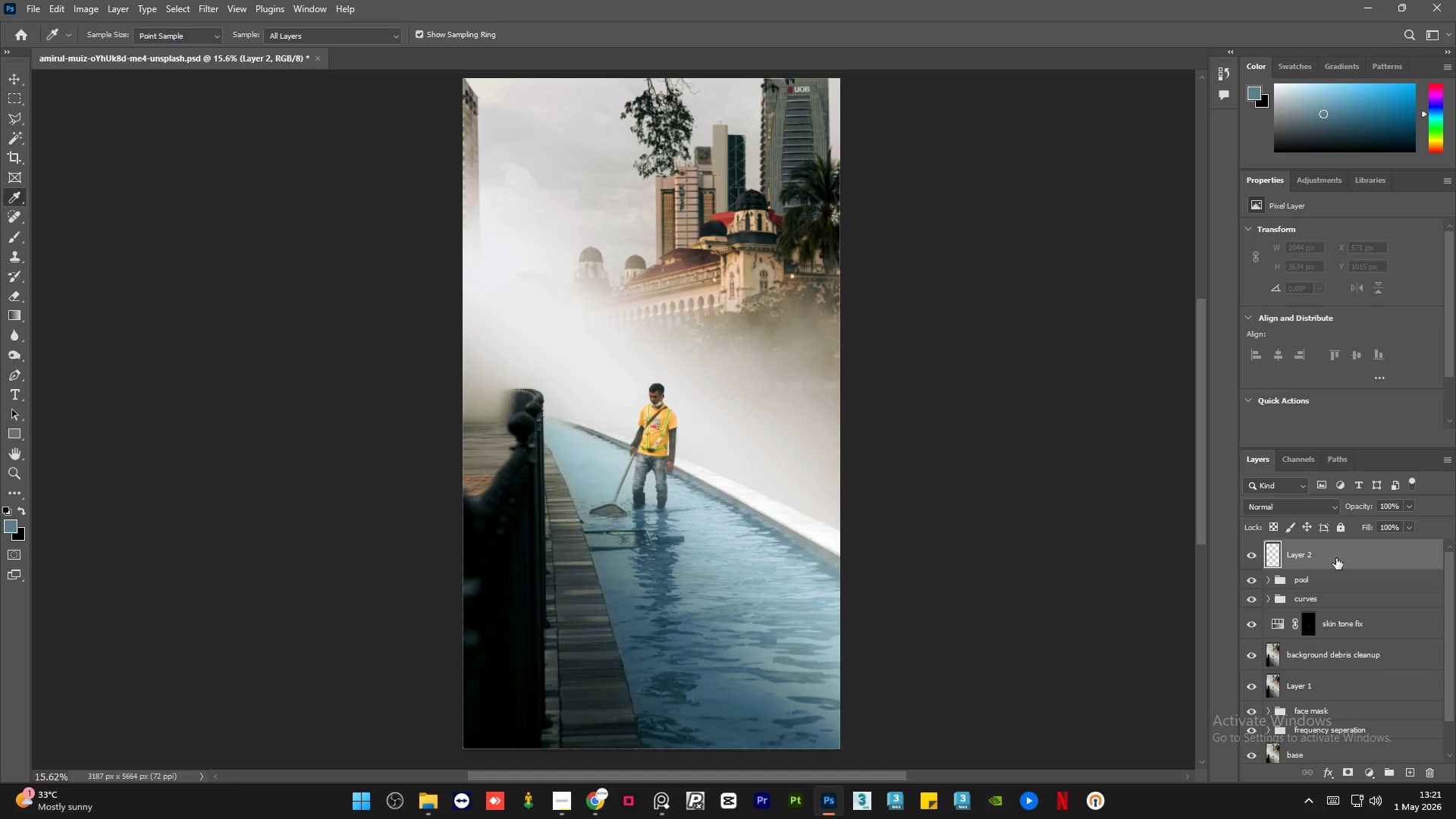 
key(Control+Space)
 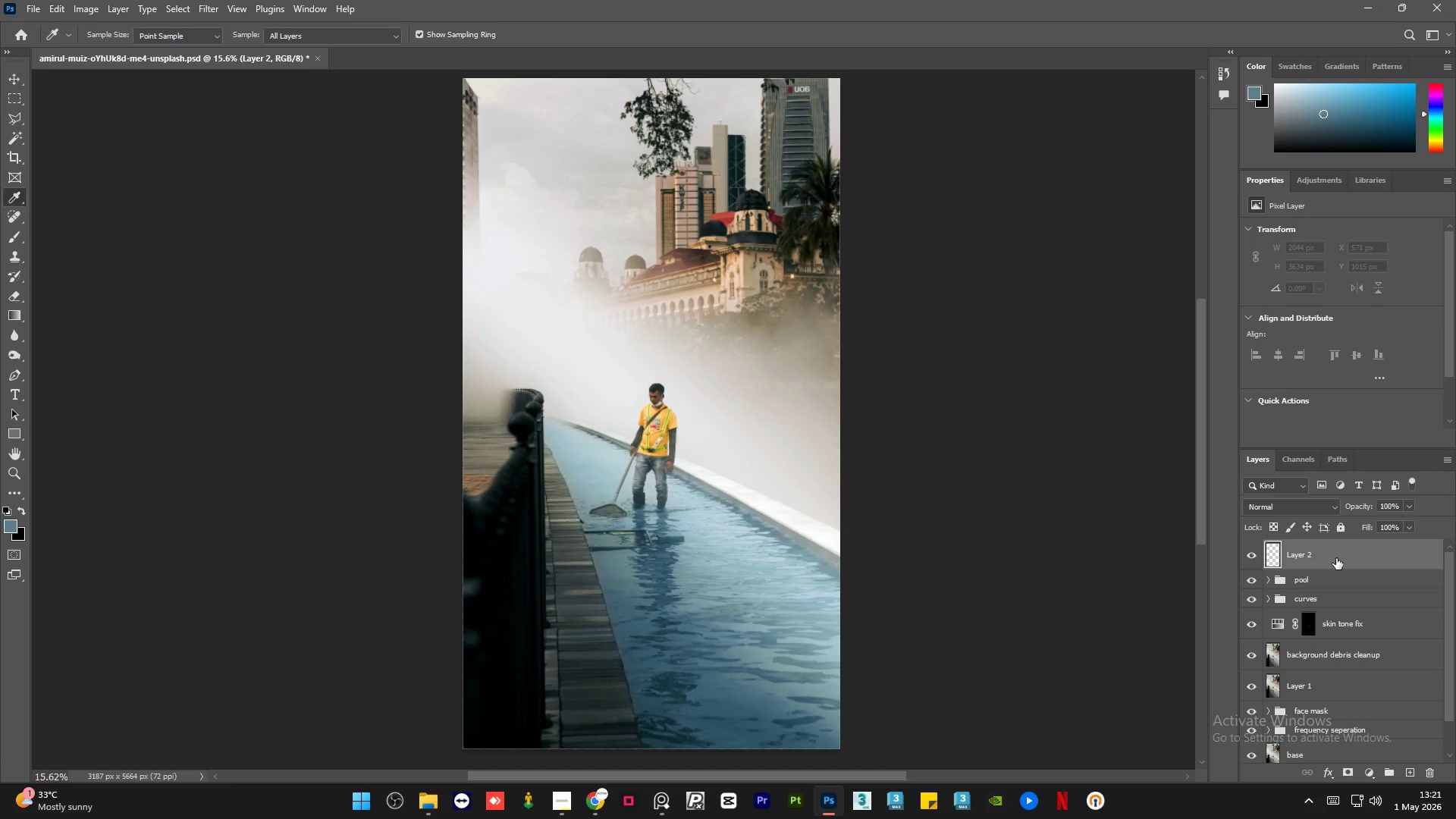 
hold_key(key=Enter, duration=0.5)
 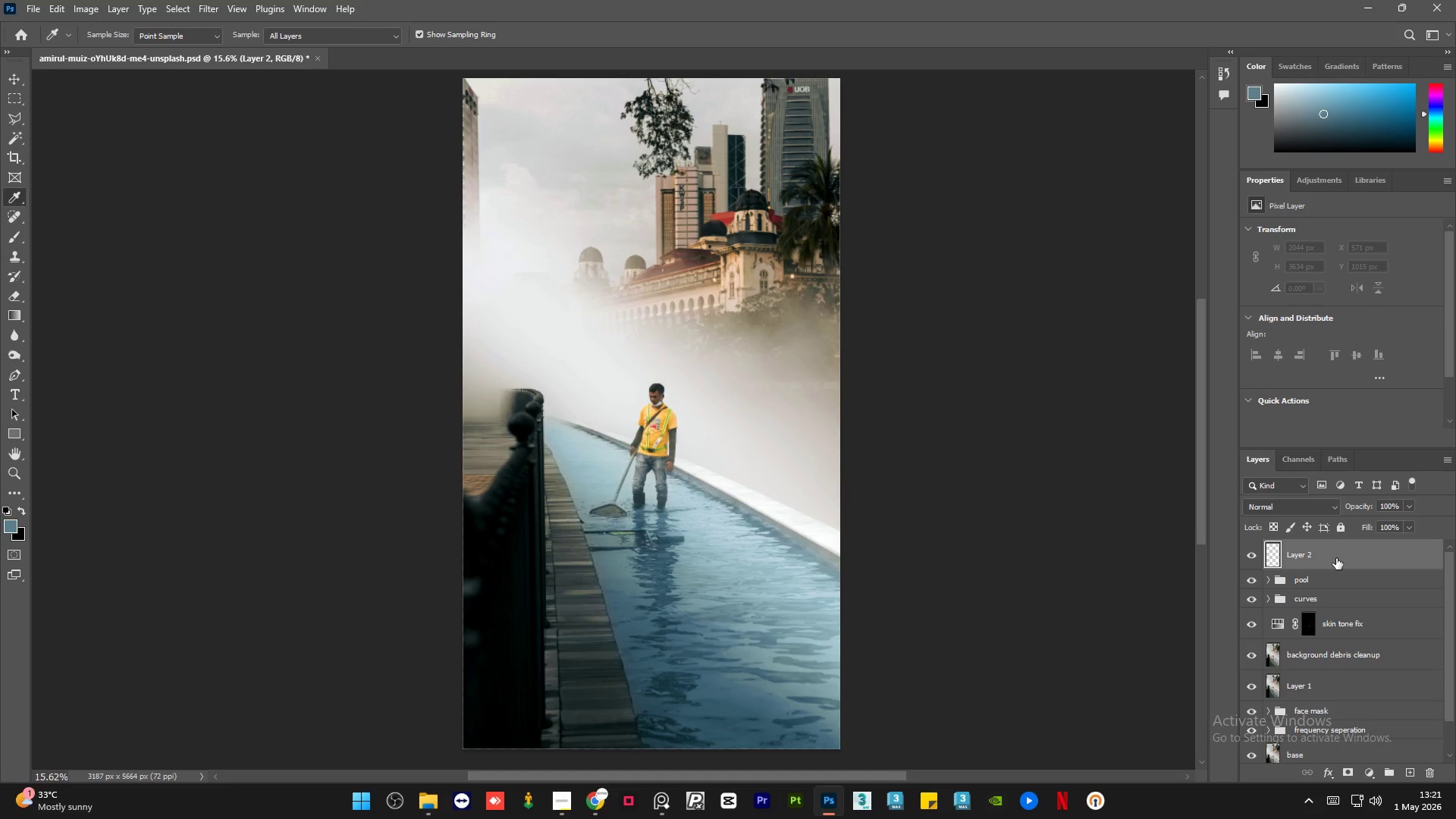 
key(Control+Space)
 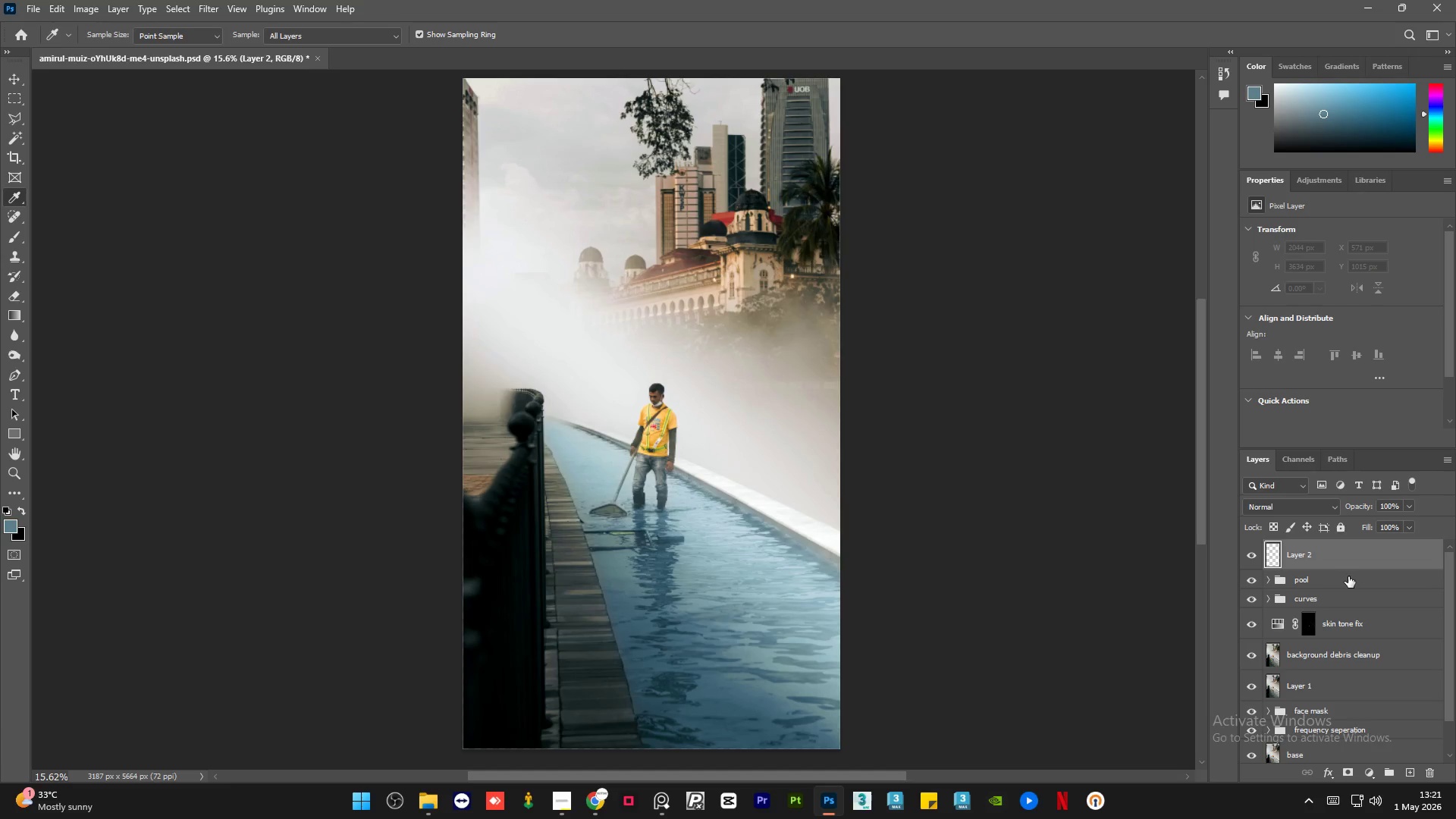 
double_click([1350, 563])
 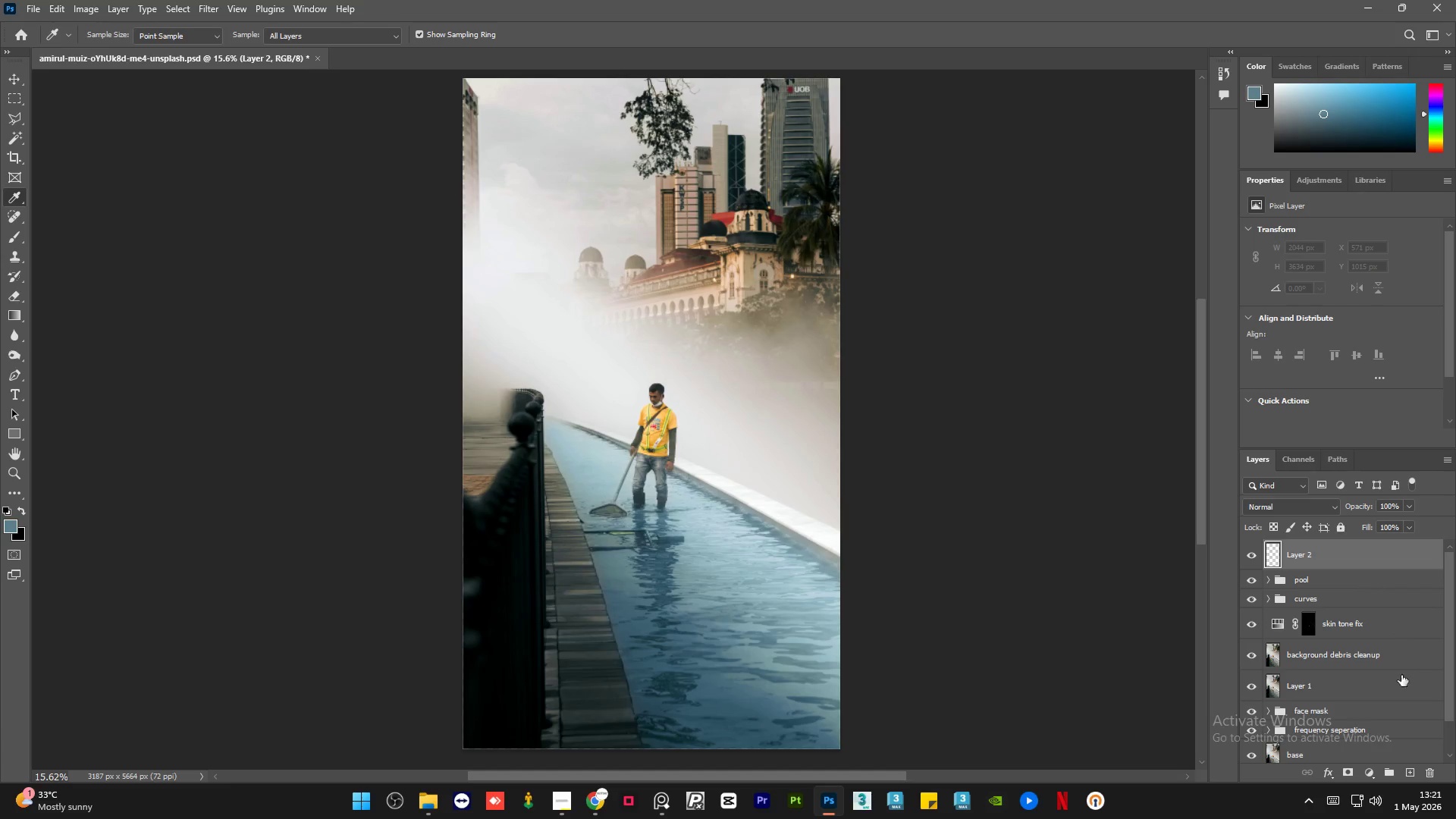 
left_click([1370, 771])
 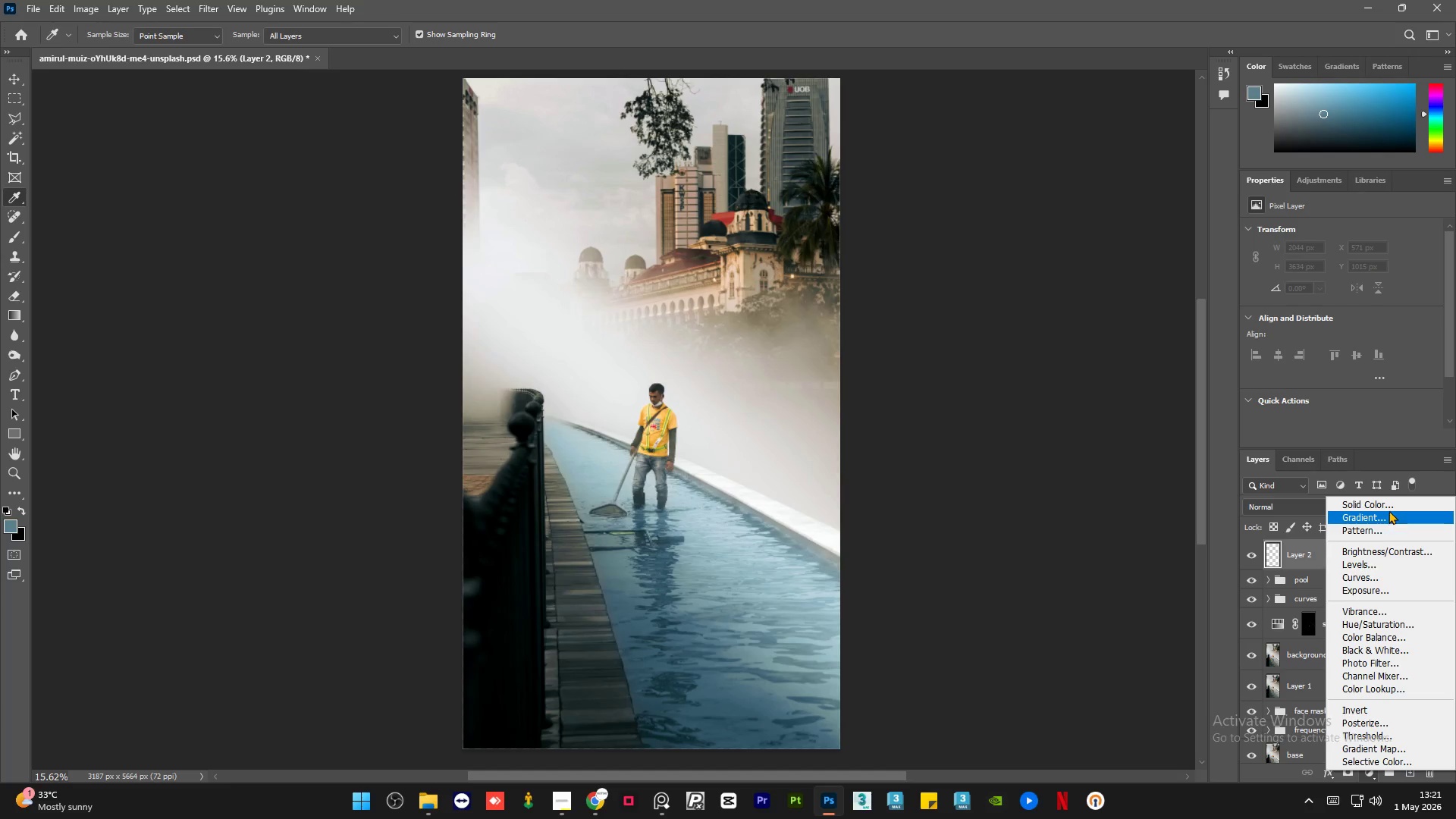 
left_click([1390, 499])
 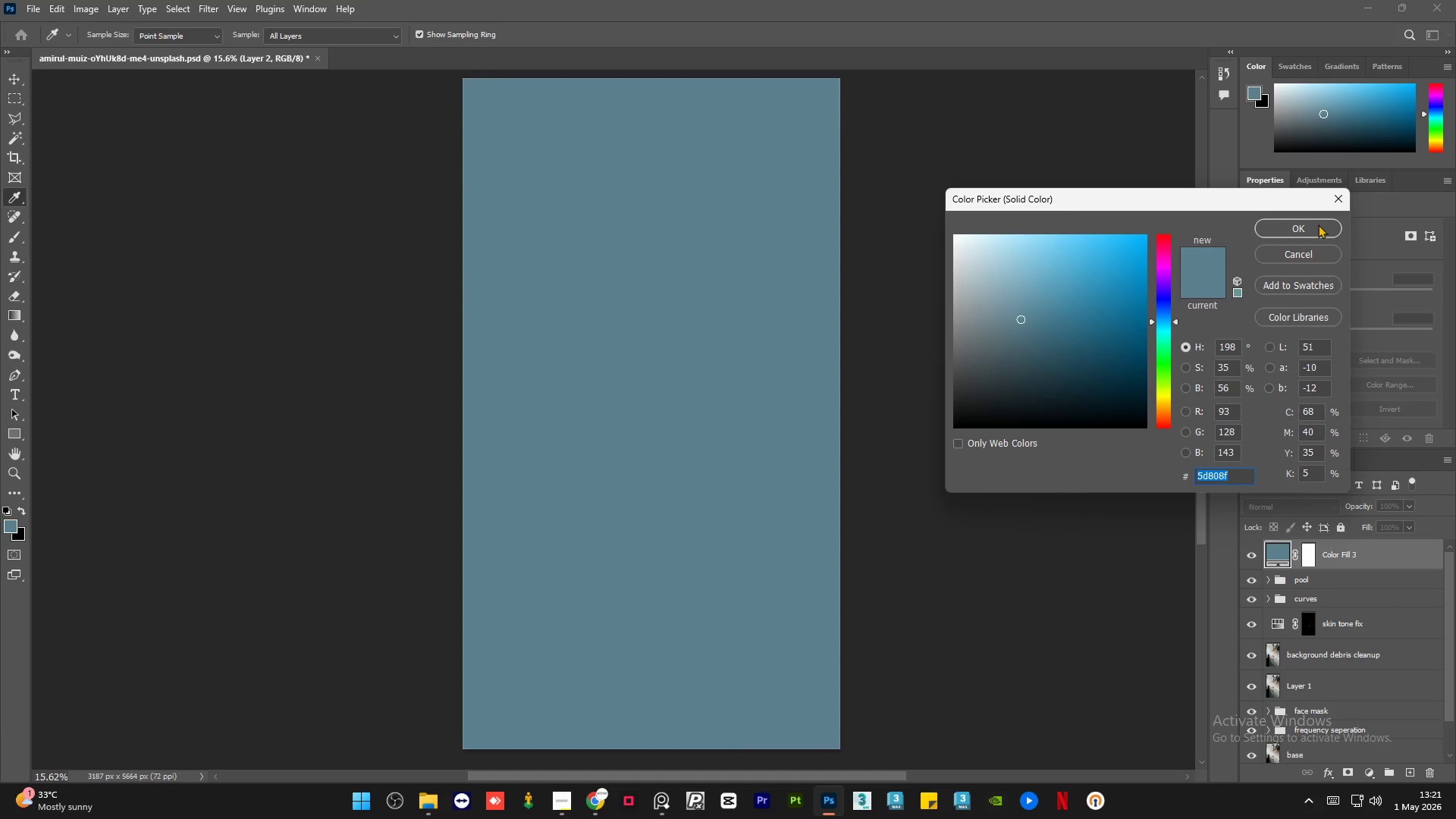 
left_click([1320, 225])
 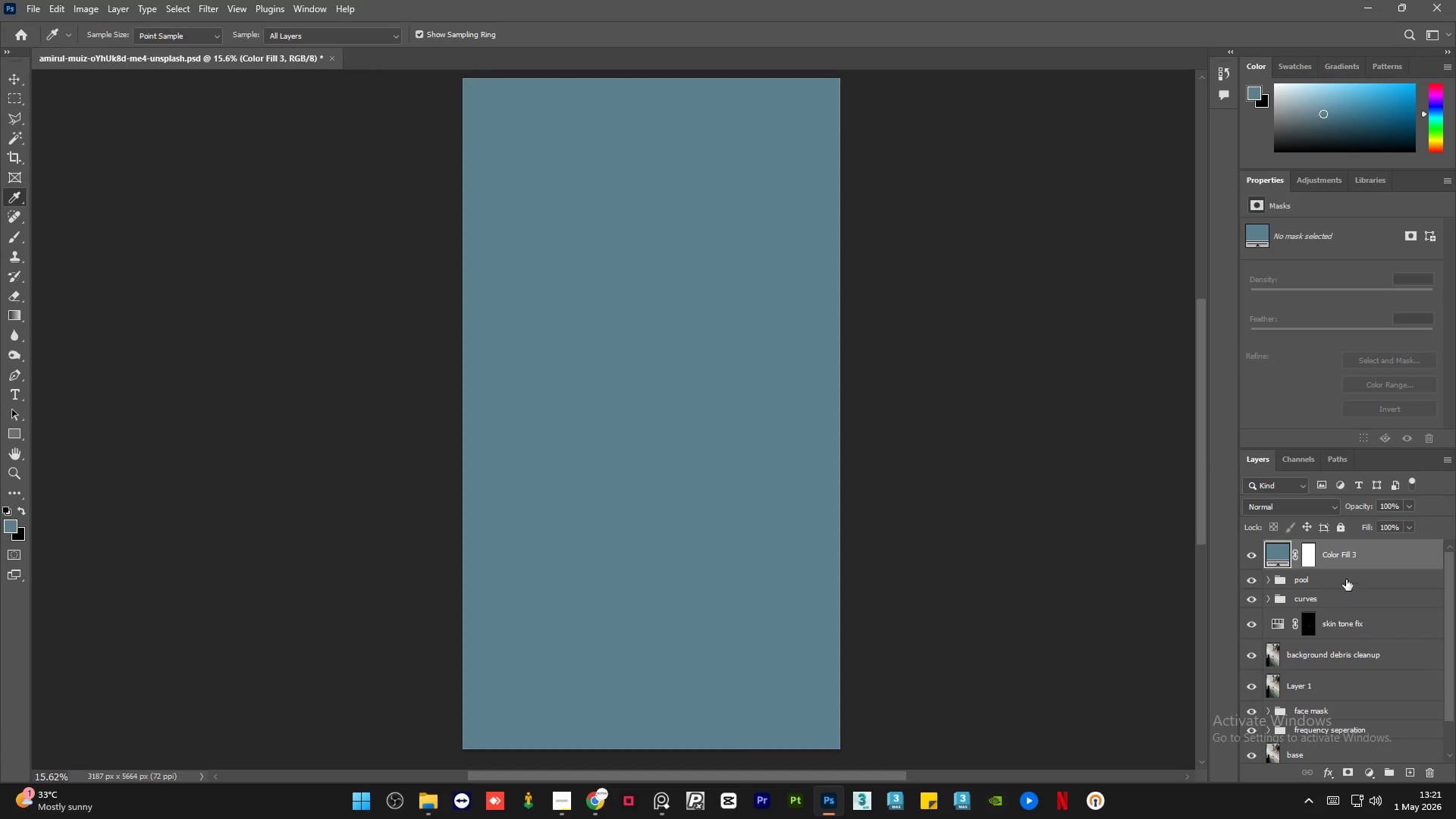 
left_click([1346, 578])
 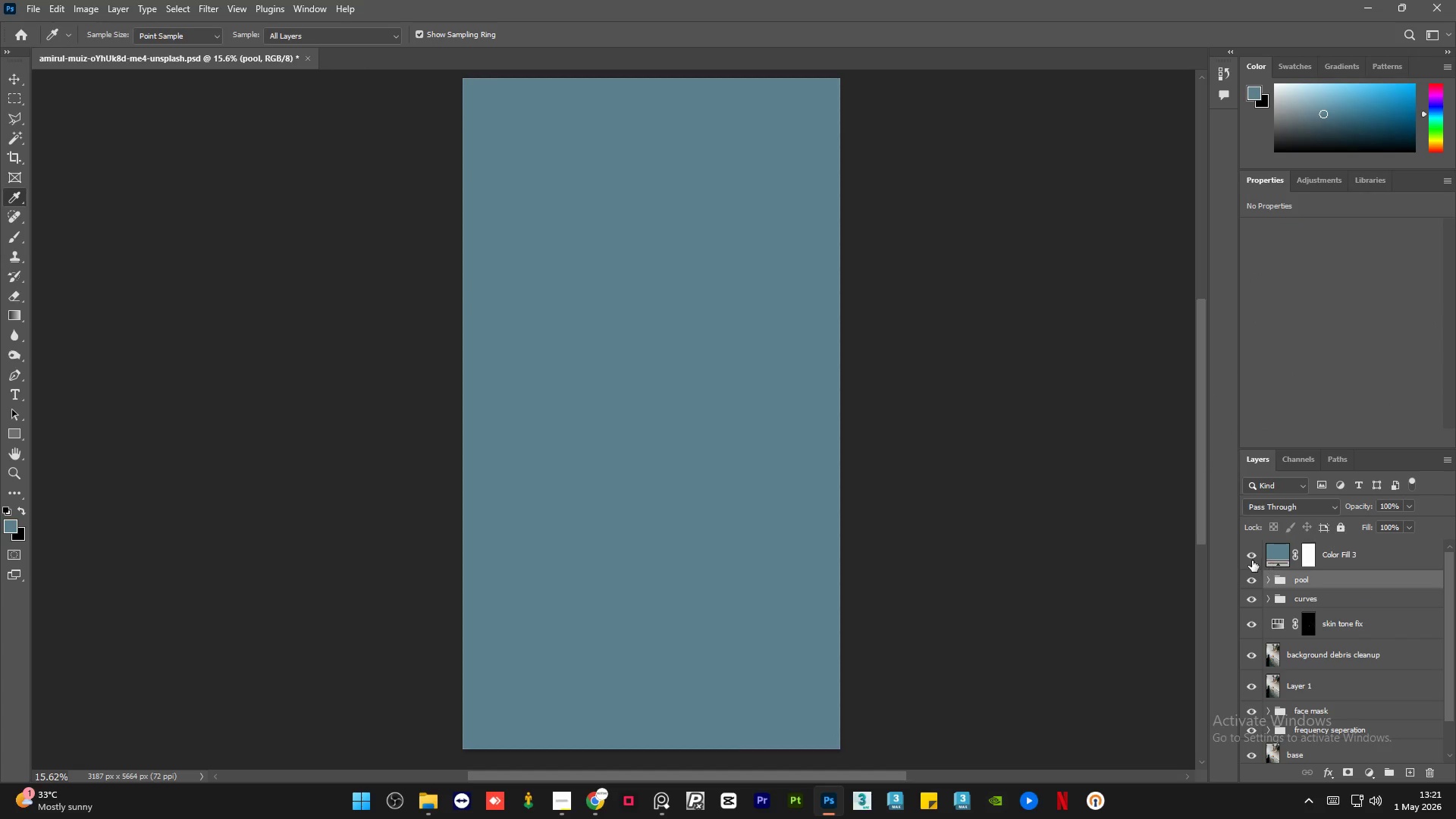 
left_click([1253, 558])
 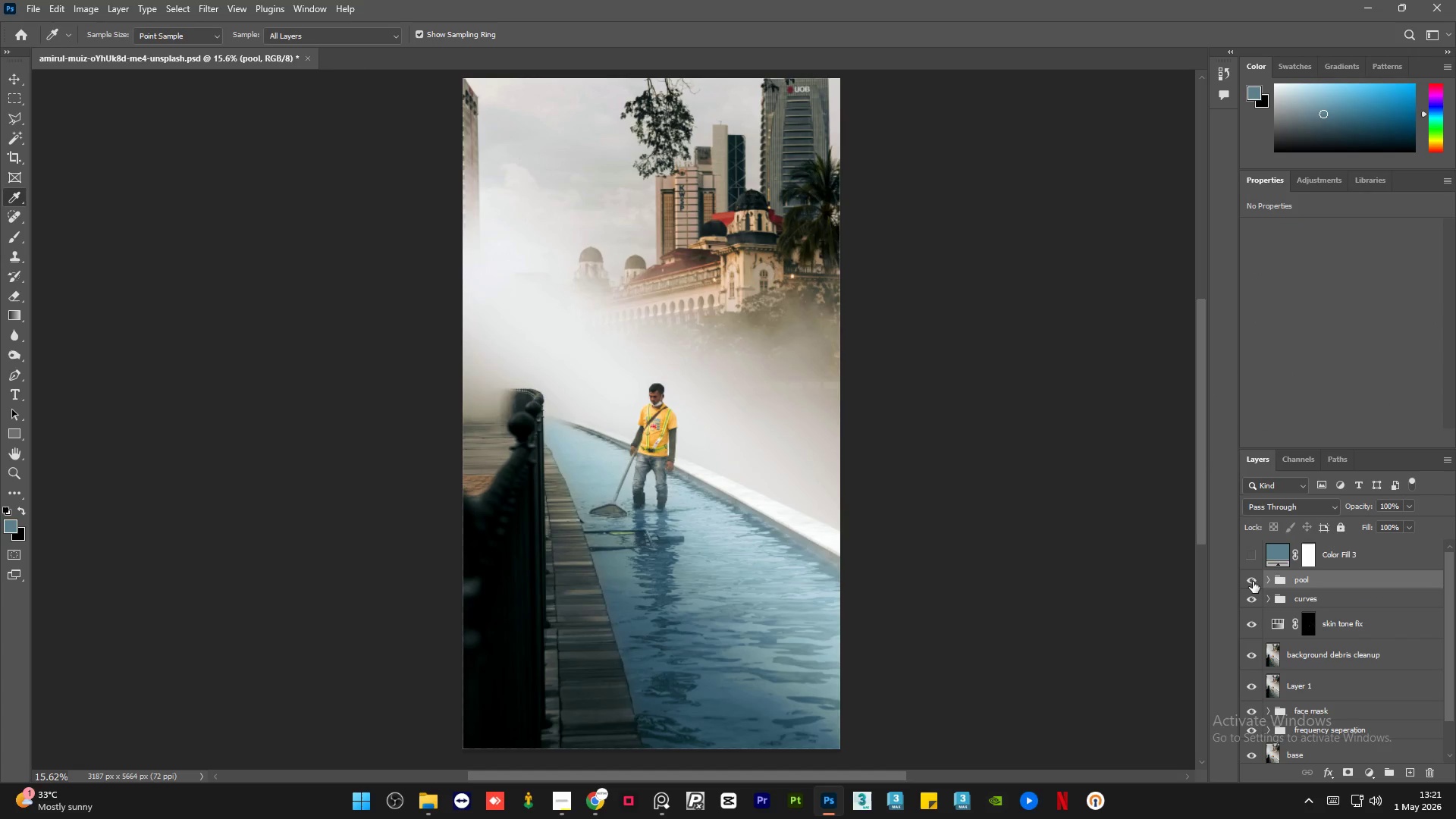 
left_click([1253, 582])
 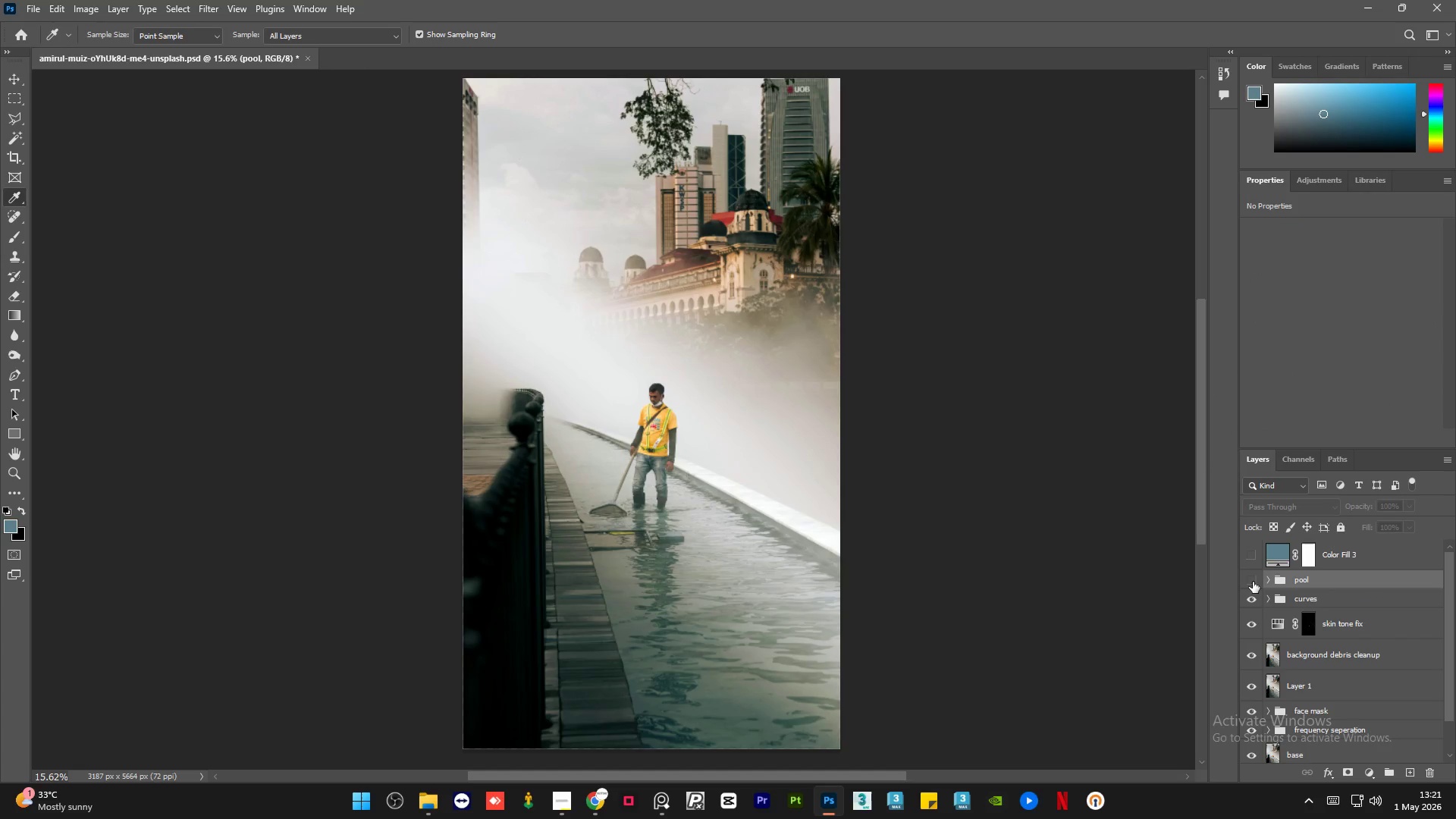 
left_click([1253, 582])
 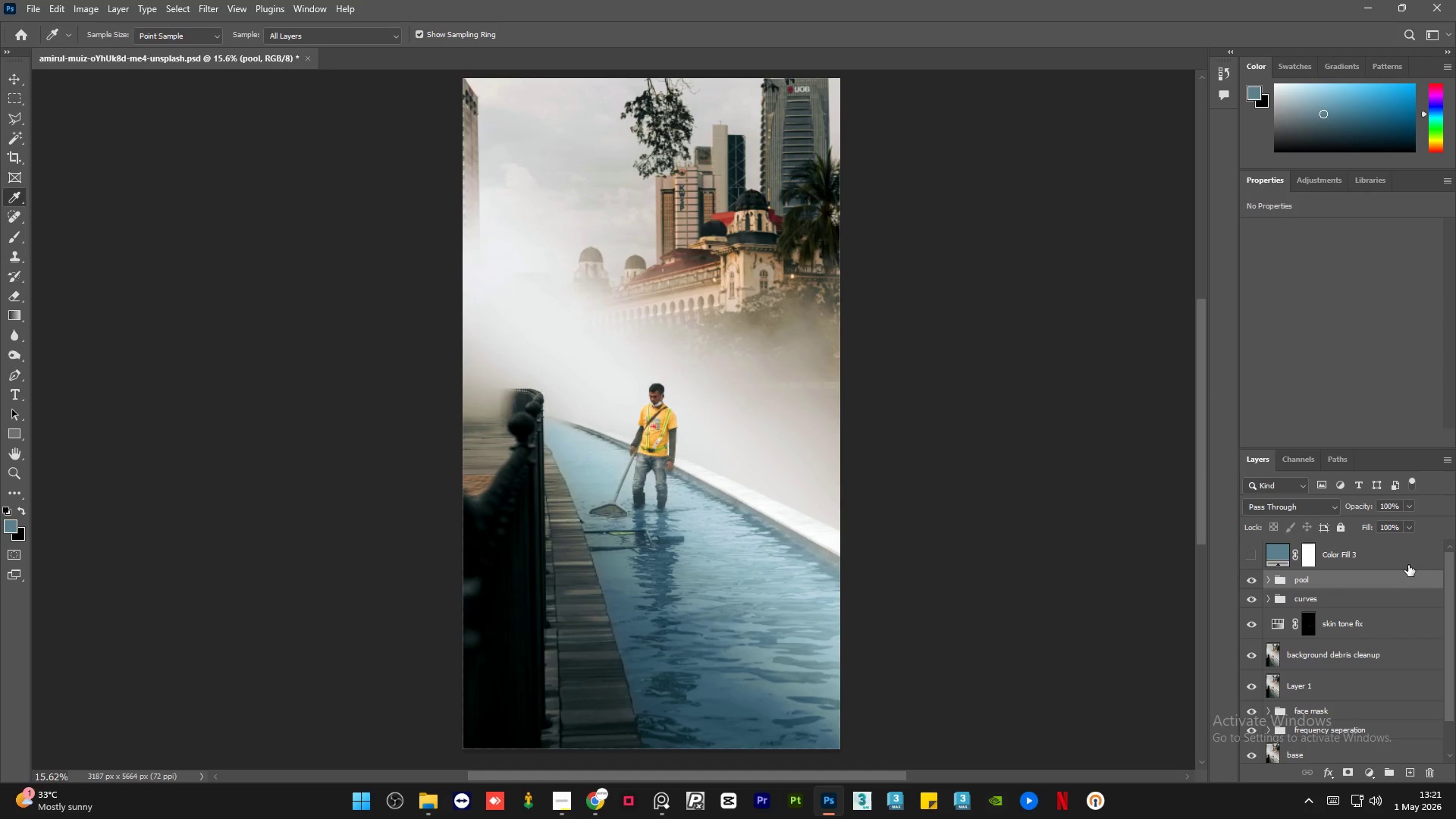 
left_click([1410, 558])
 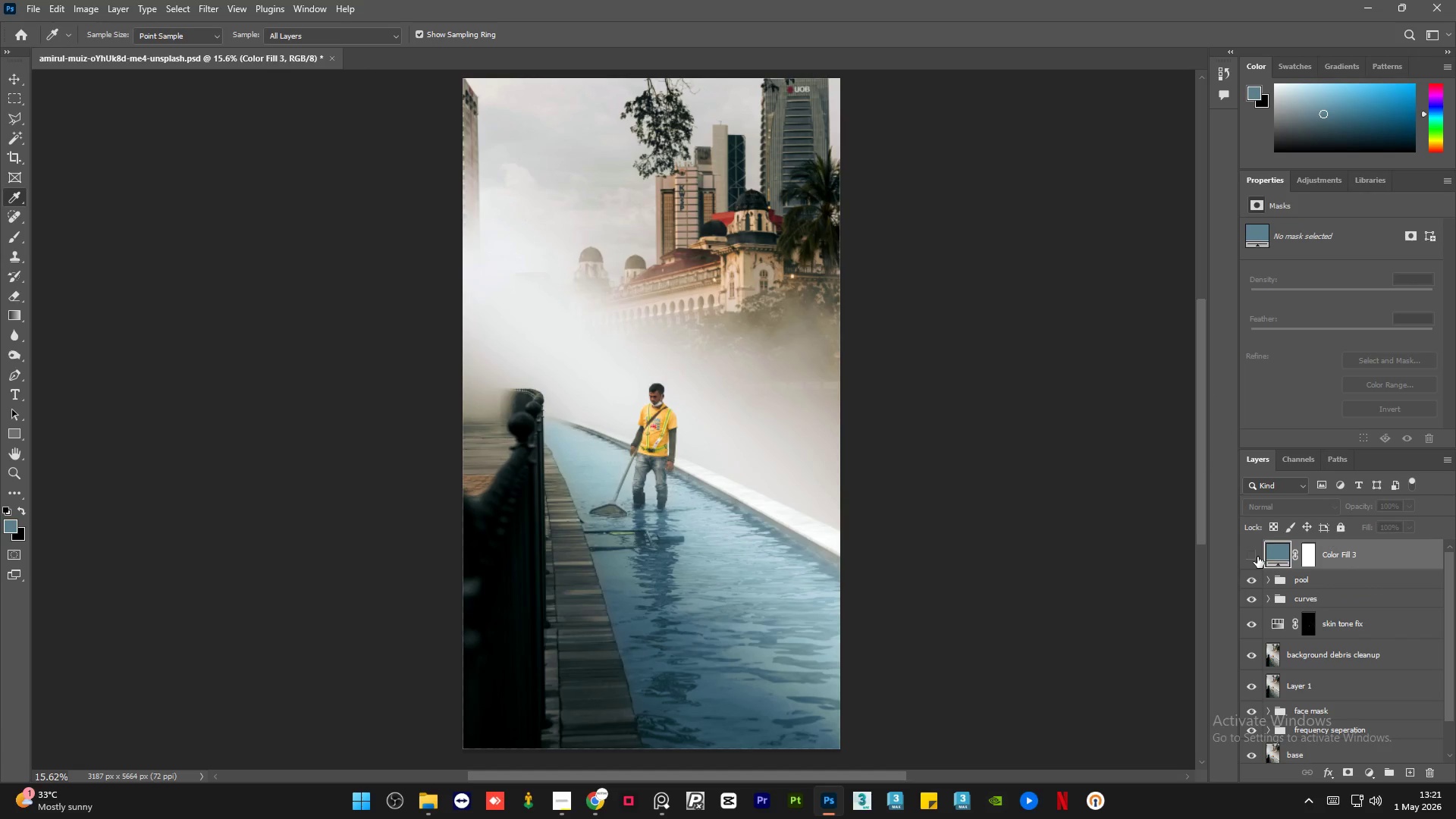 
left_click([1257, 557])
 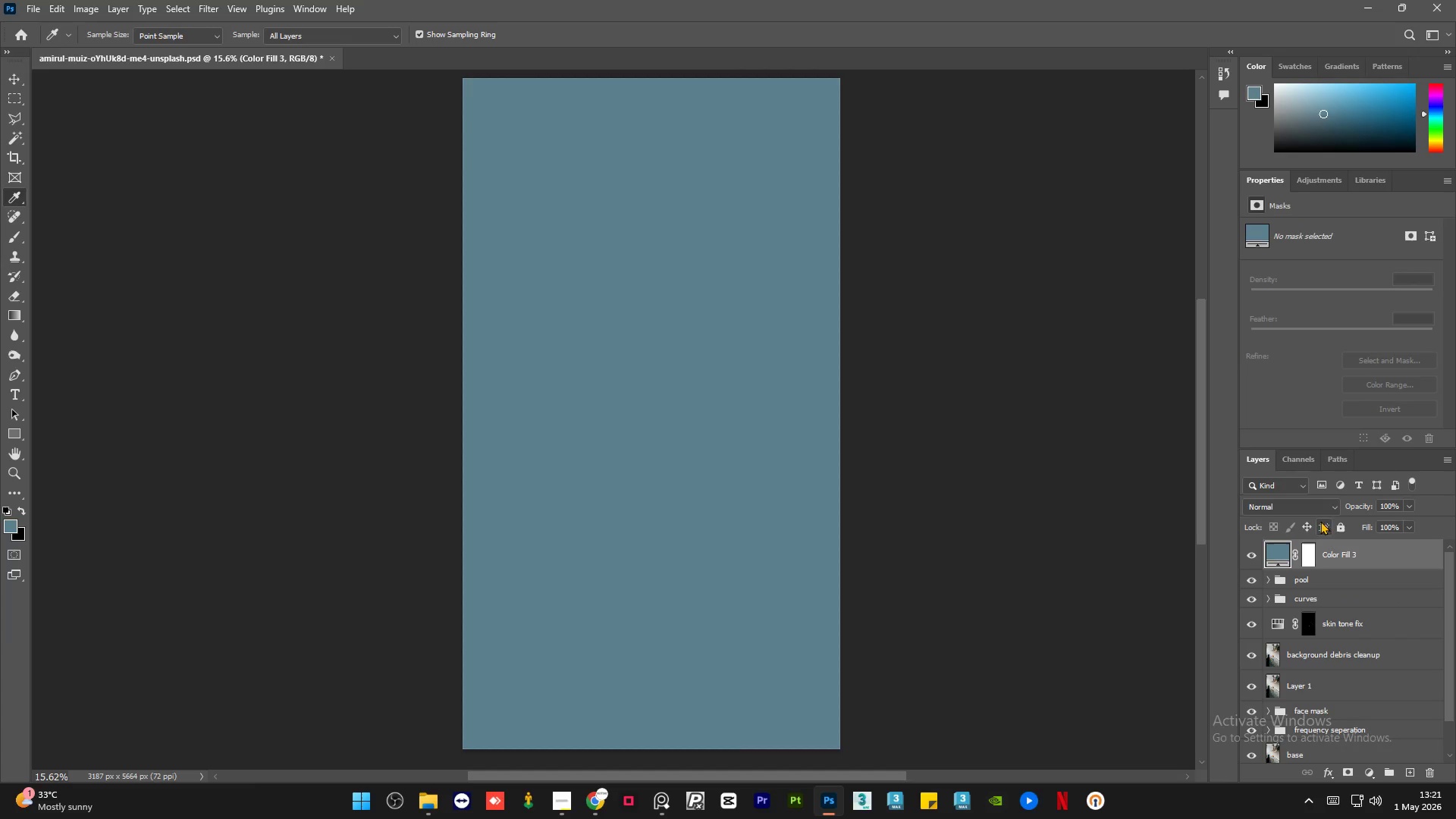 
left_click([1328, 507])
 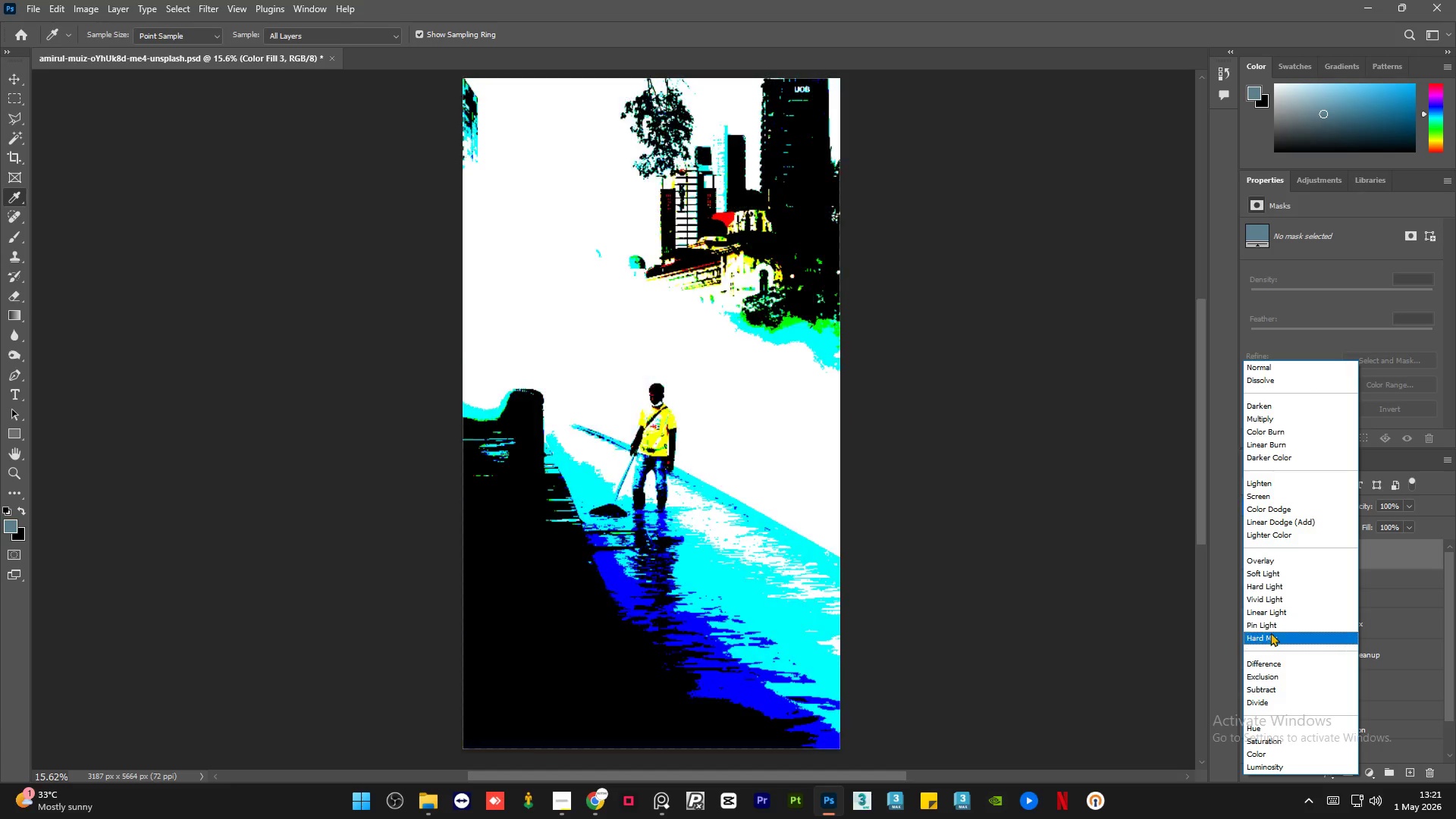 
wait(23.47)
 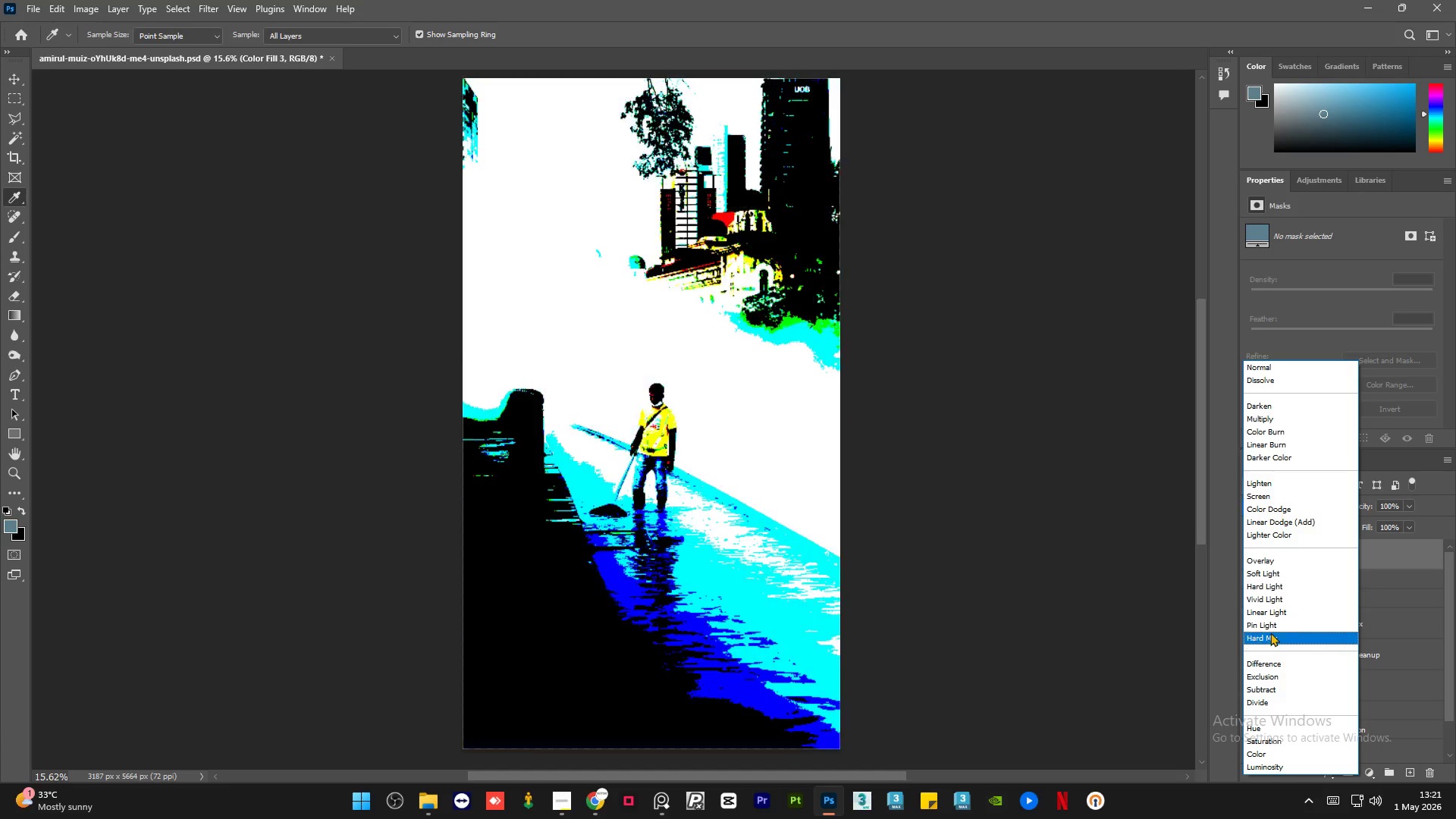 
left_click([1269, 559])
 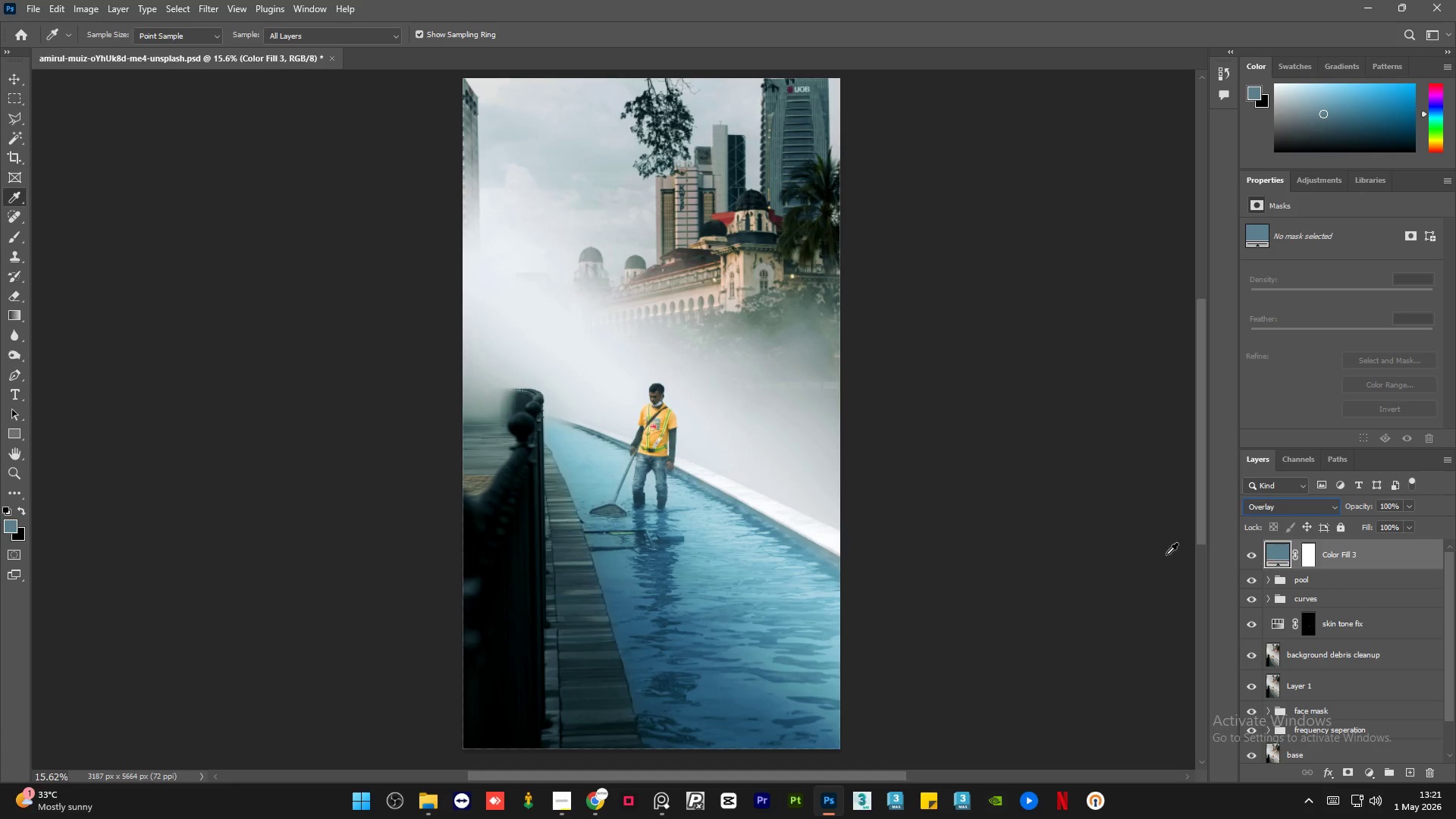 
left_click([1136, 549])
 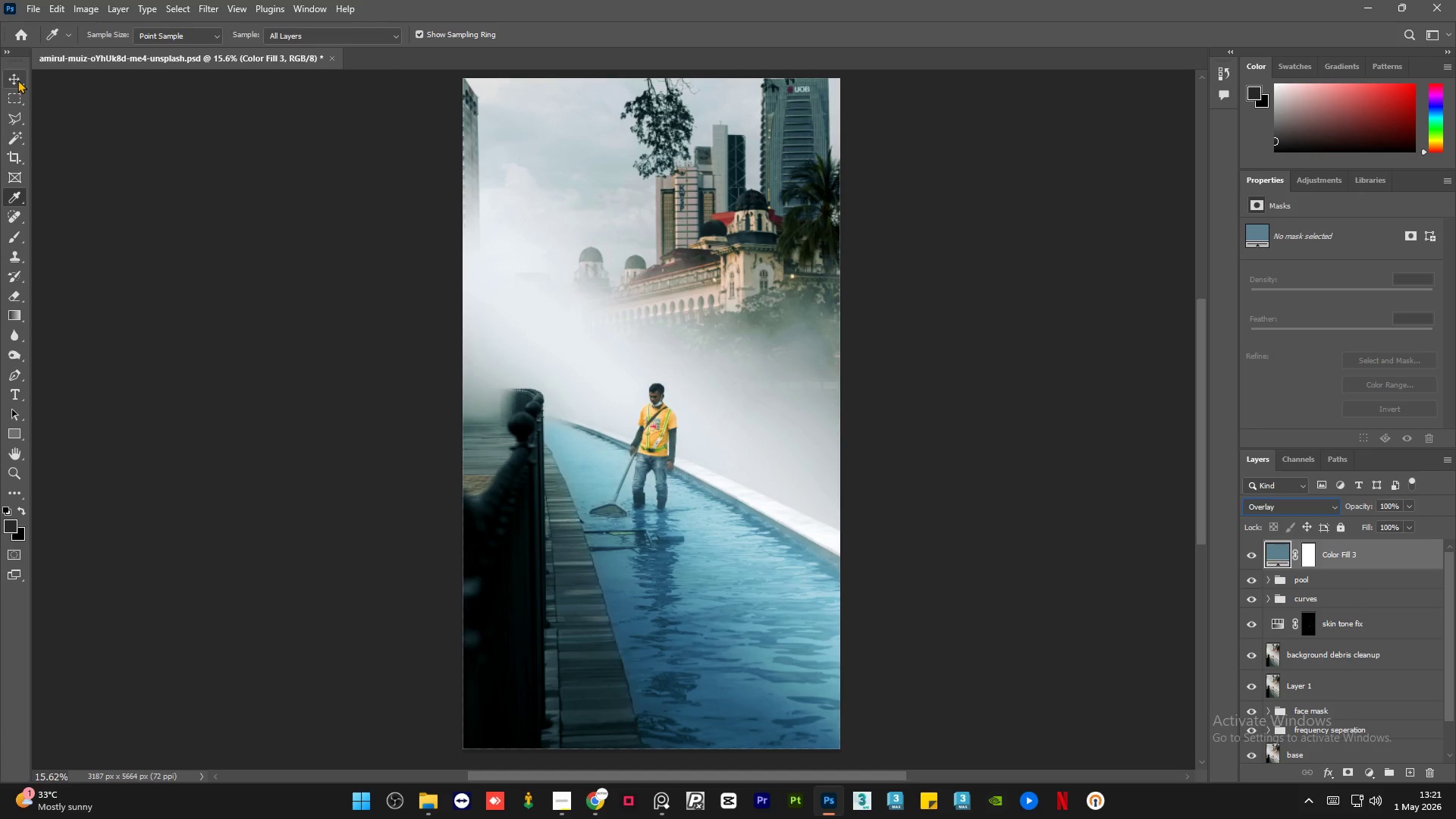 
double_click([1003, 484])
 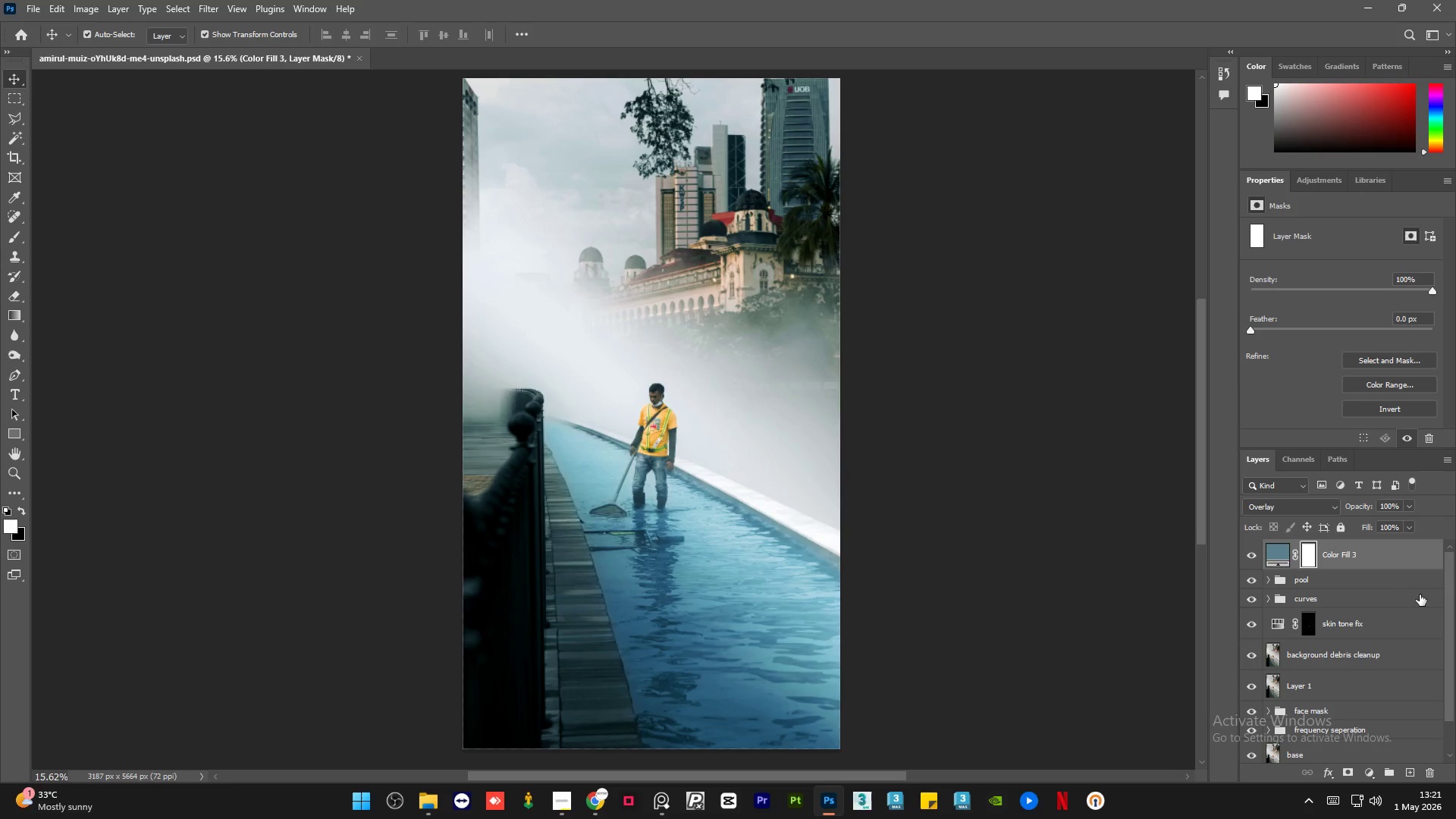 
left_click([1308, 555])
 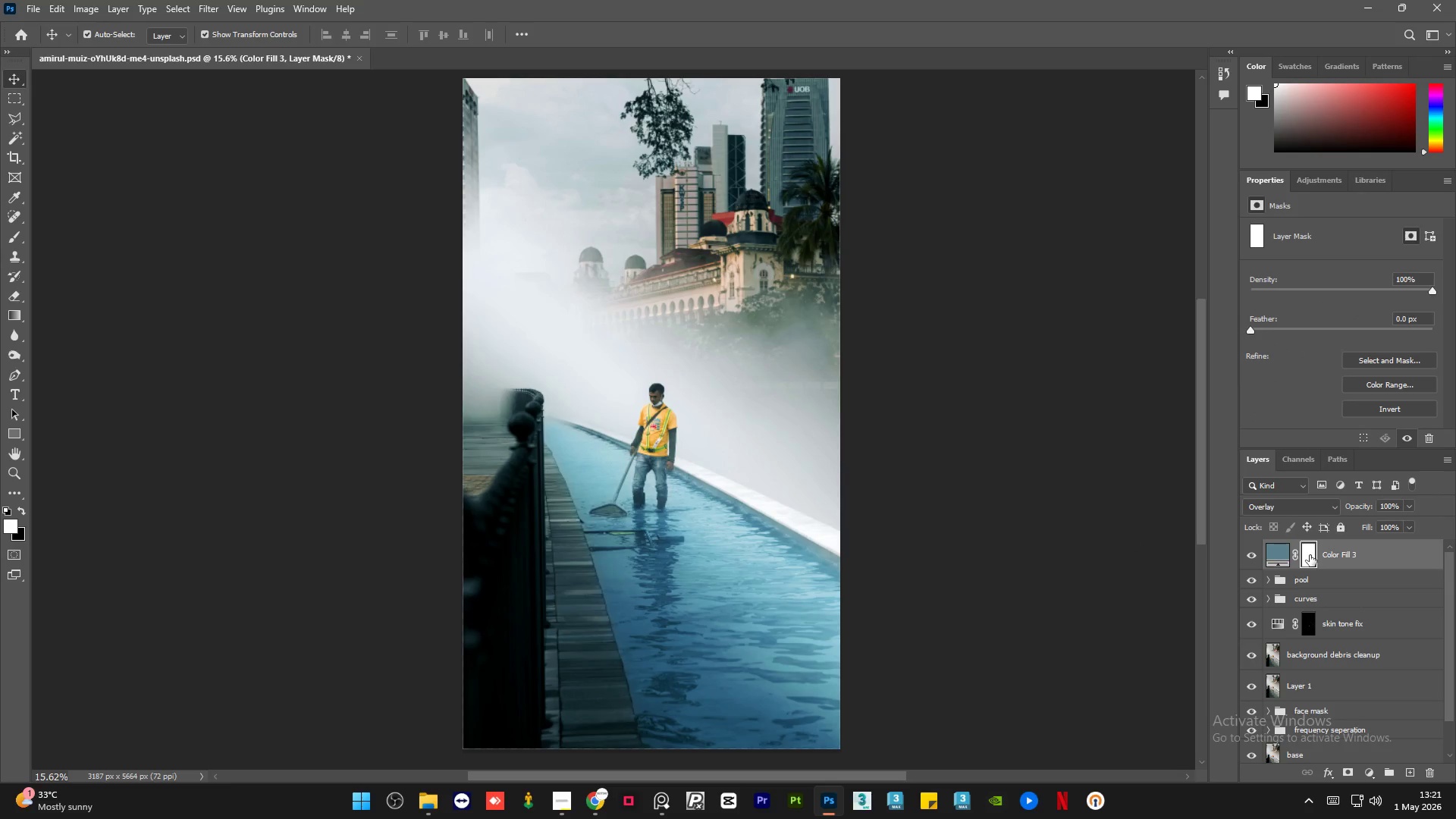 
key(Control+I)
 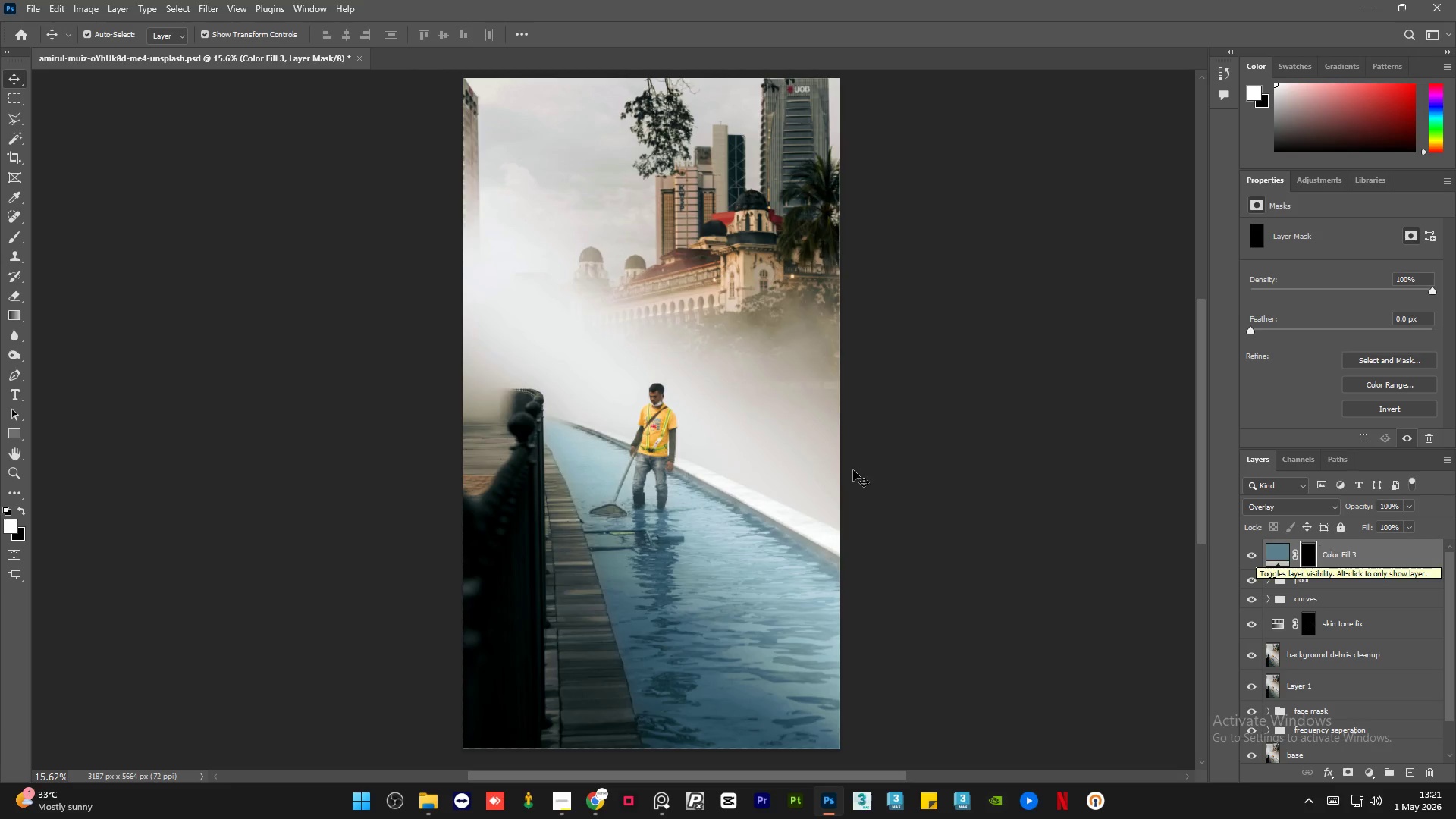 
left_click([15, 294])
 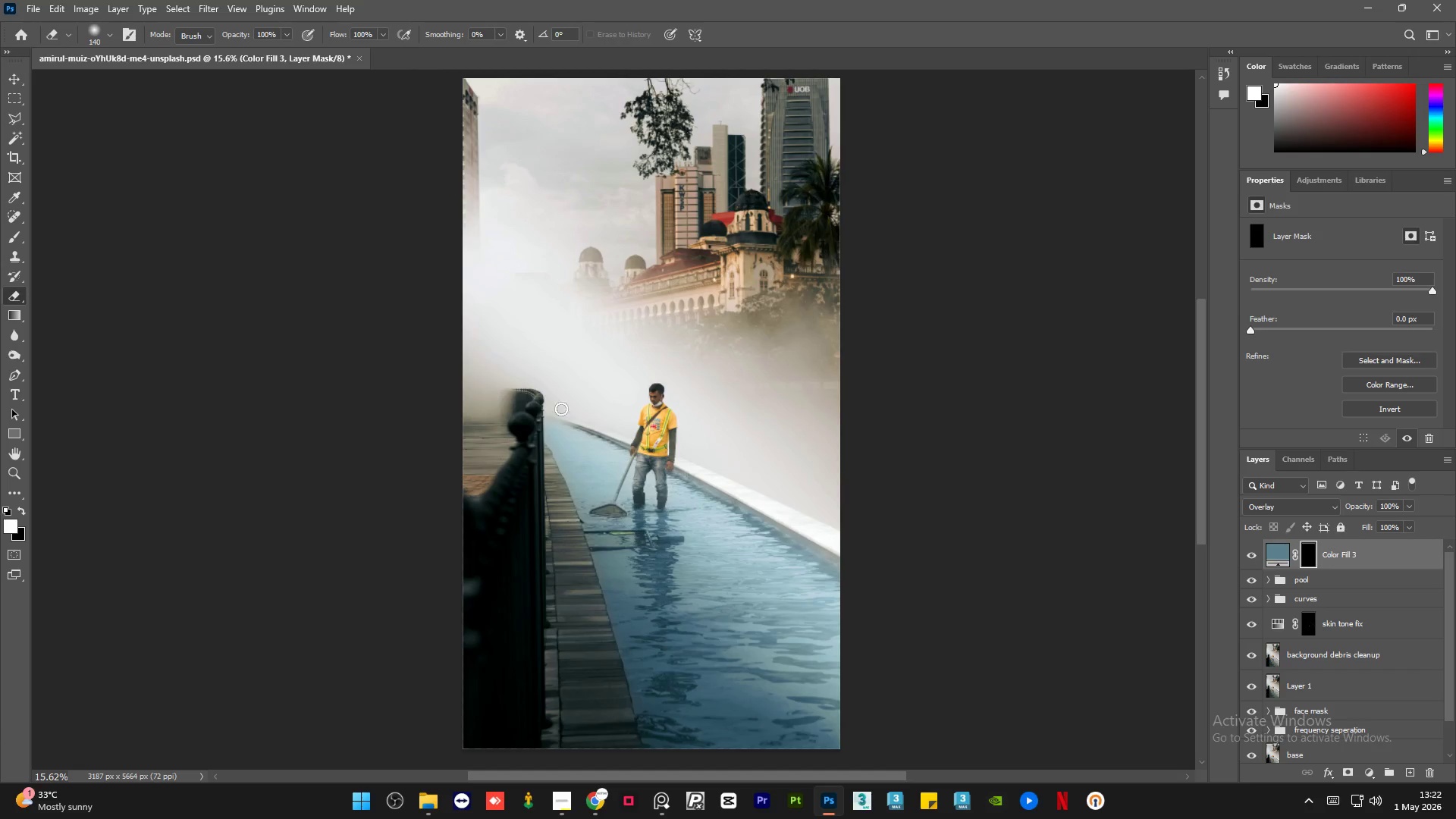 
hold_key(key=AltLeft, duration=1.11)
 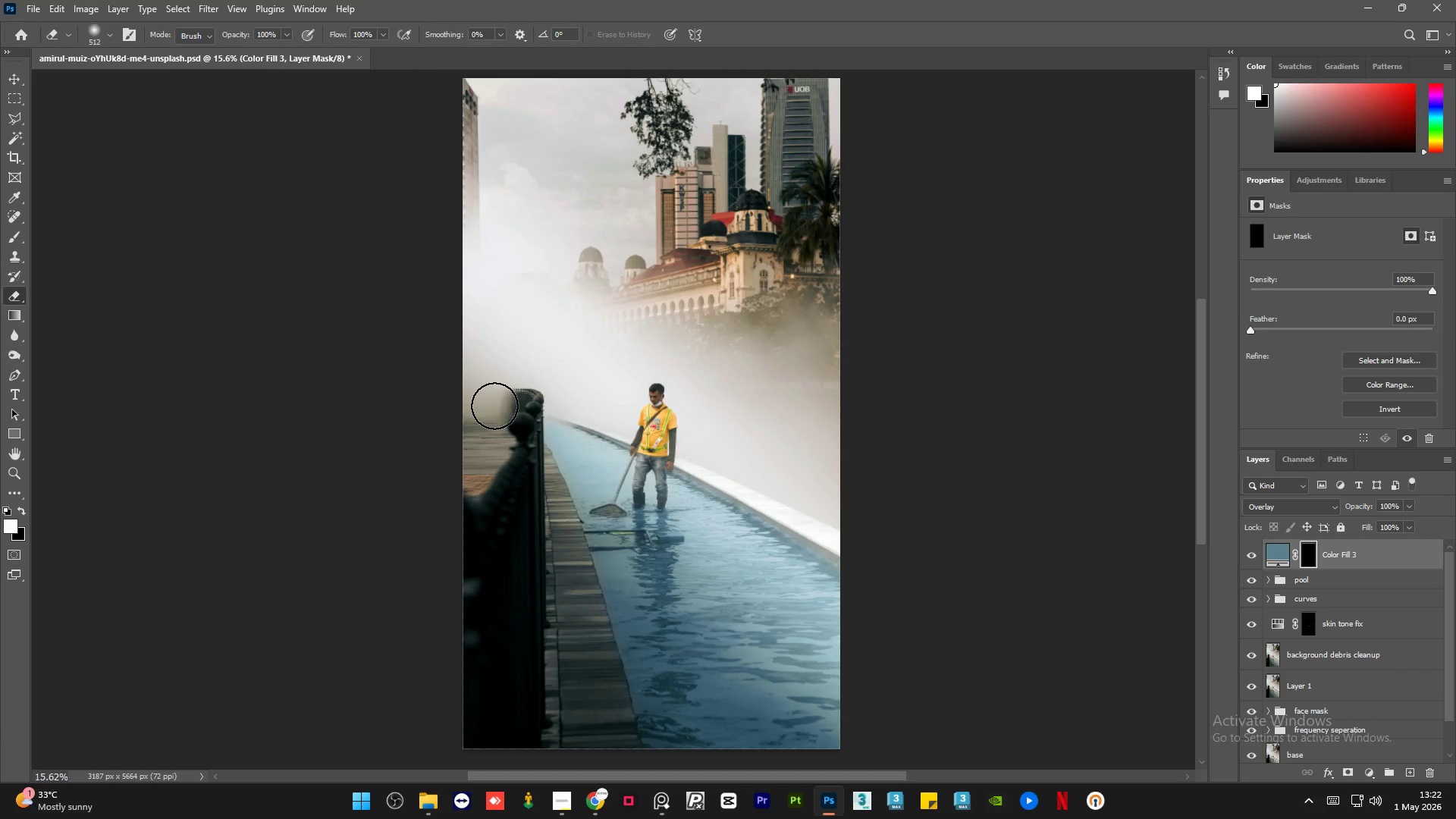 
left_click_drag(start_coordinate=[494, 406], to_coordinate=[502, 443])
 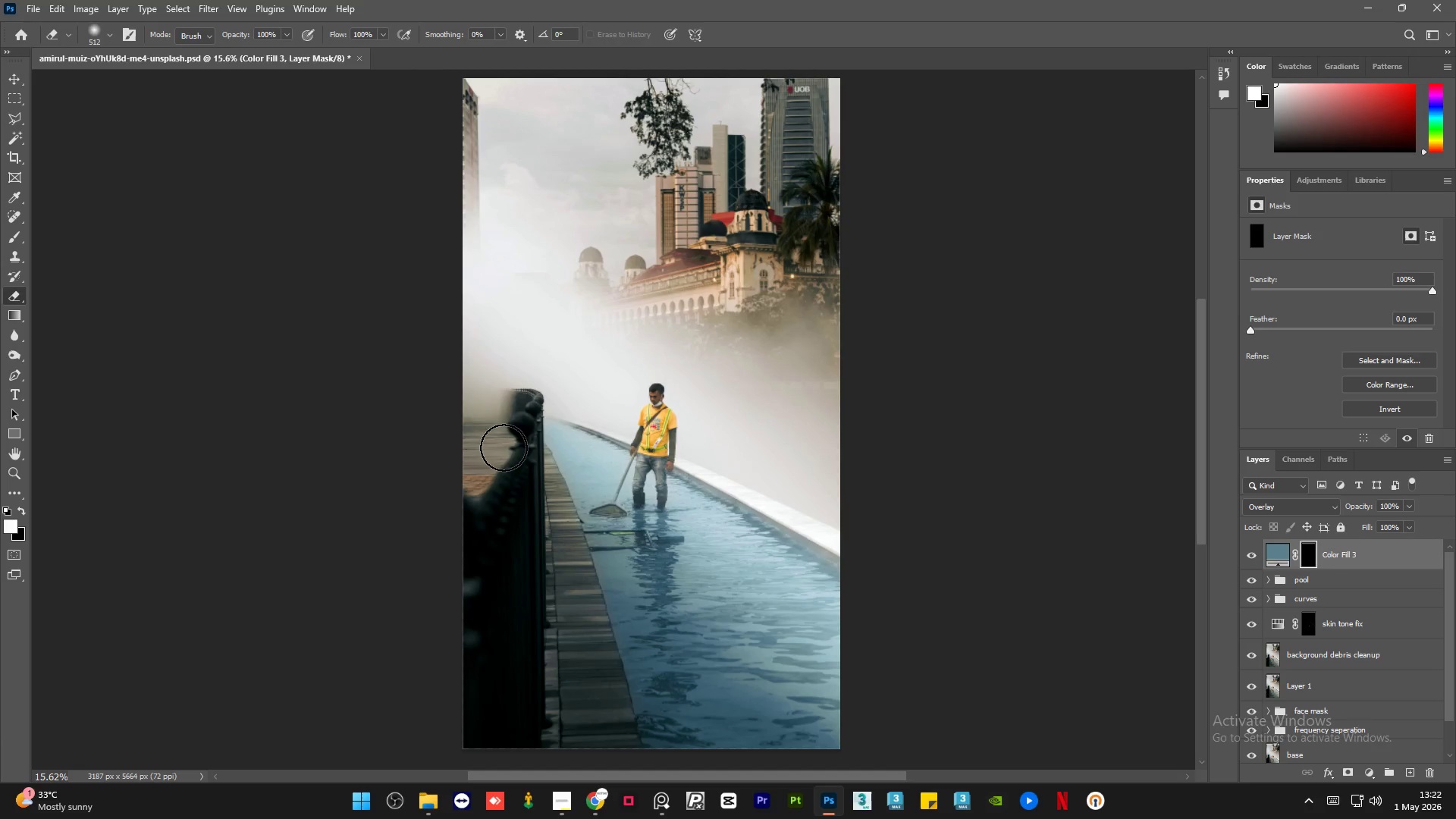 
key(X)
 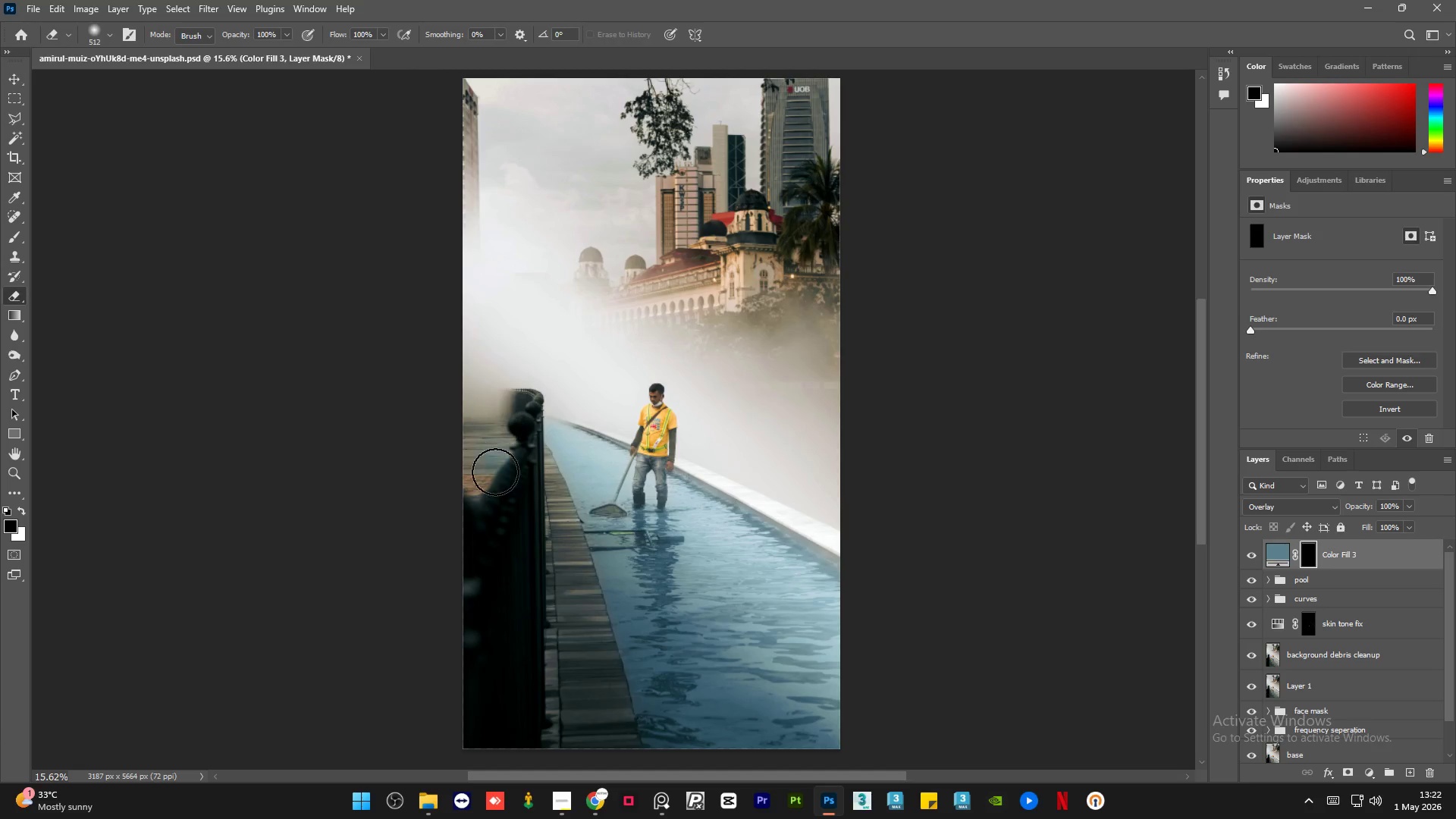 
left_click_drag(start_coordinate=[496, 460], to_coordinate=[496, 723])
 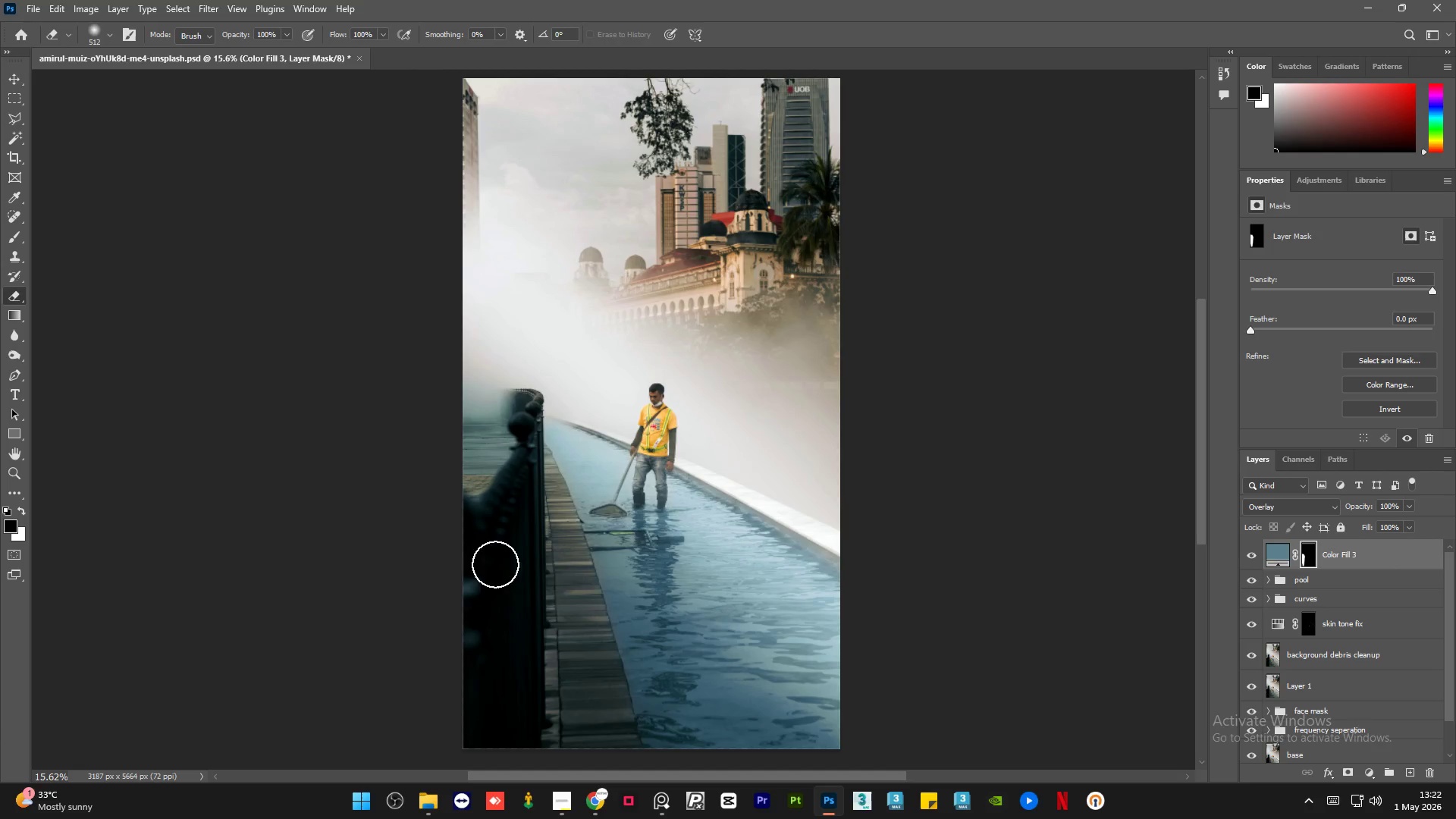 
key(Control+Z)
 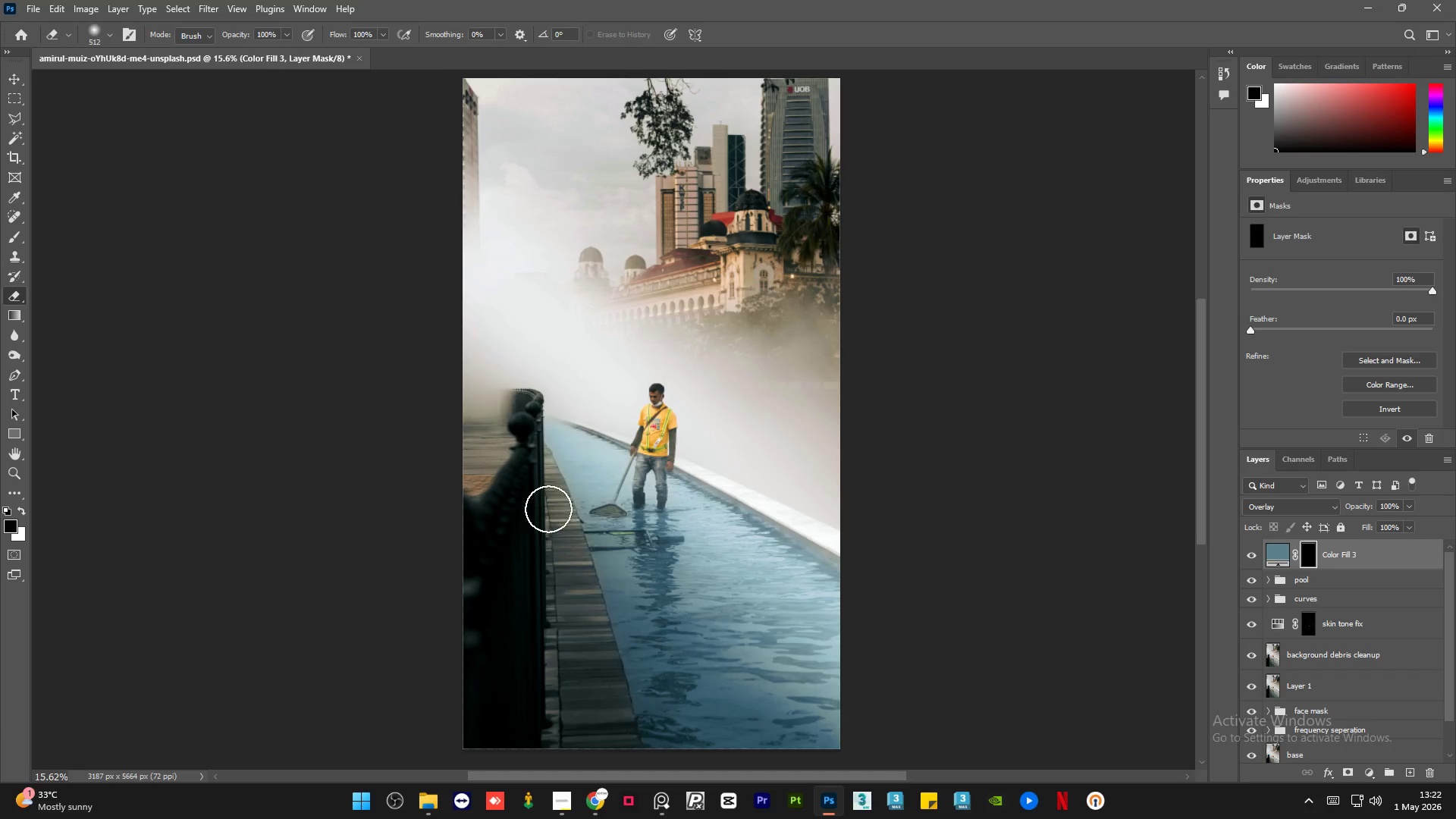 
left_click_drag(start_coordinate=[550, 505], to_coordinate=[586, 740])
 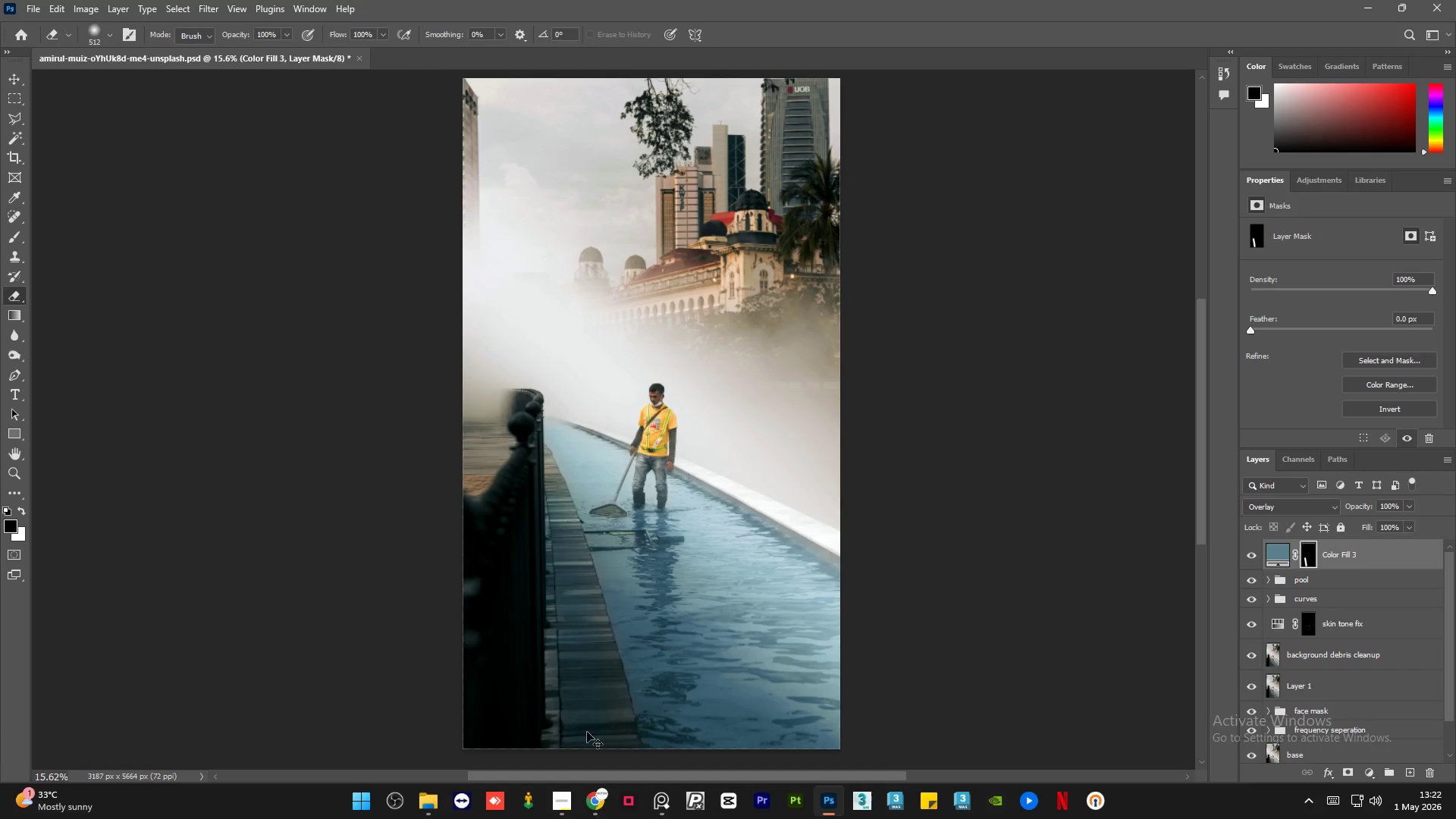 
key(Control+Z)
 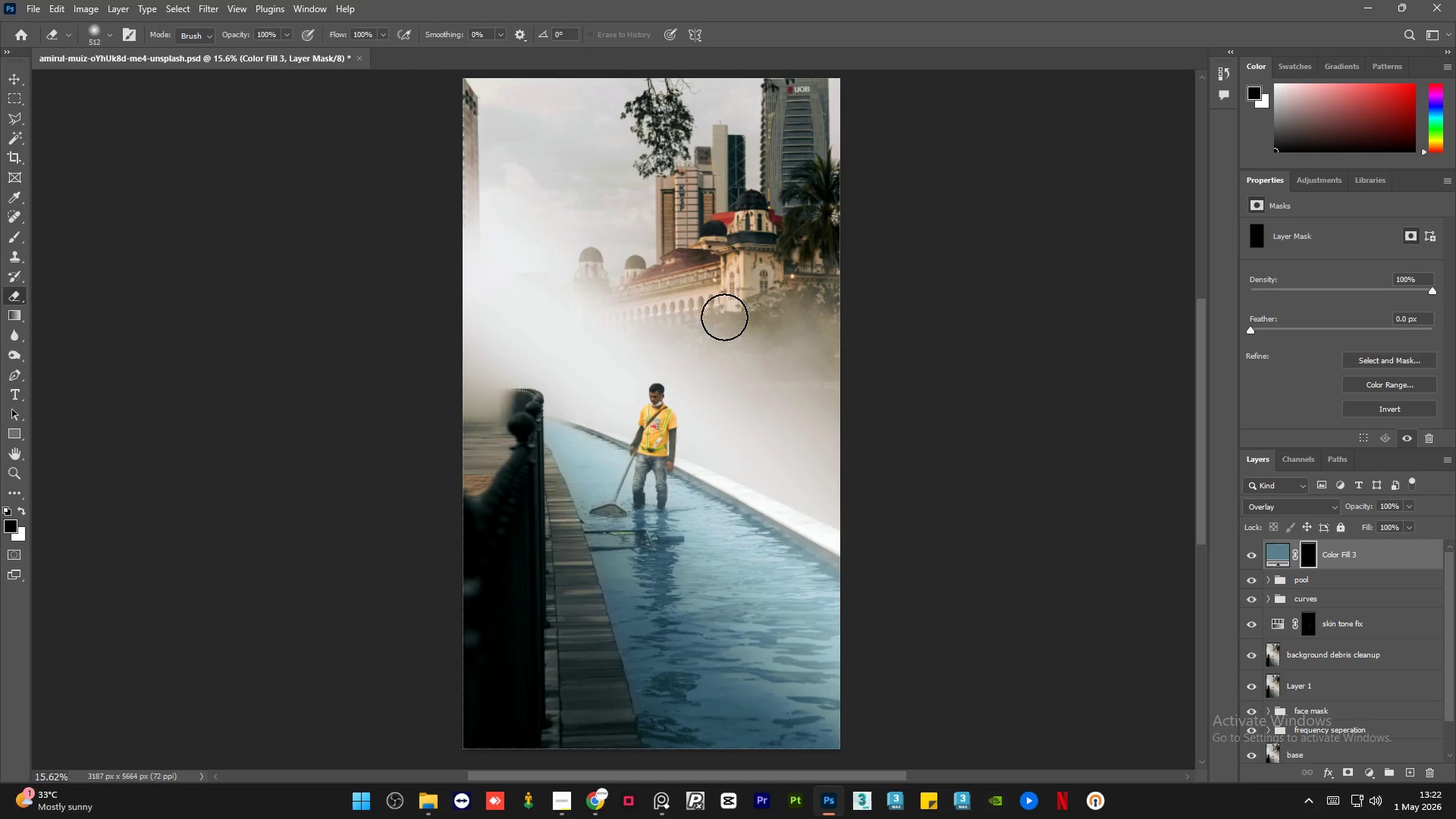 
hold_key(key=AltLeft, duration=0.75)
 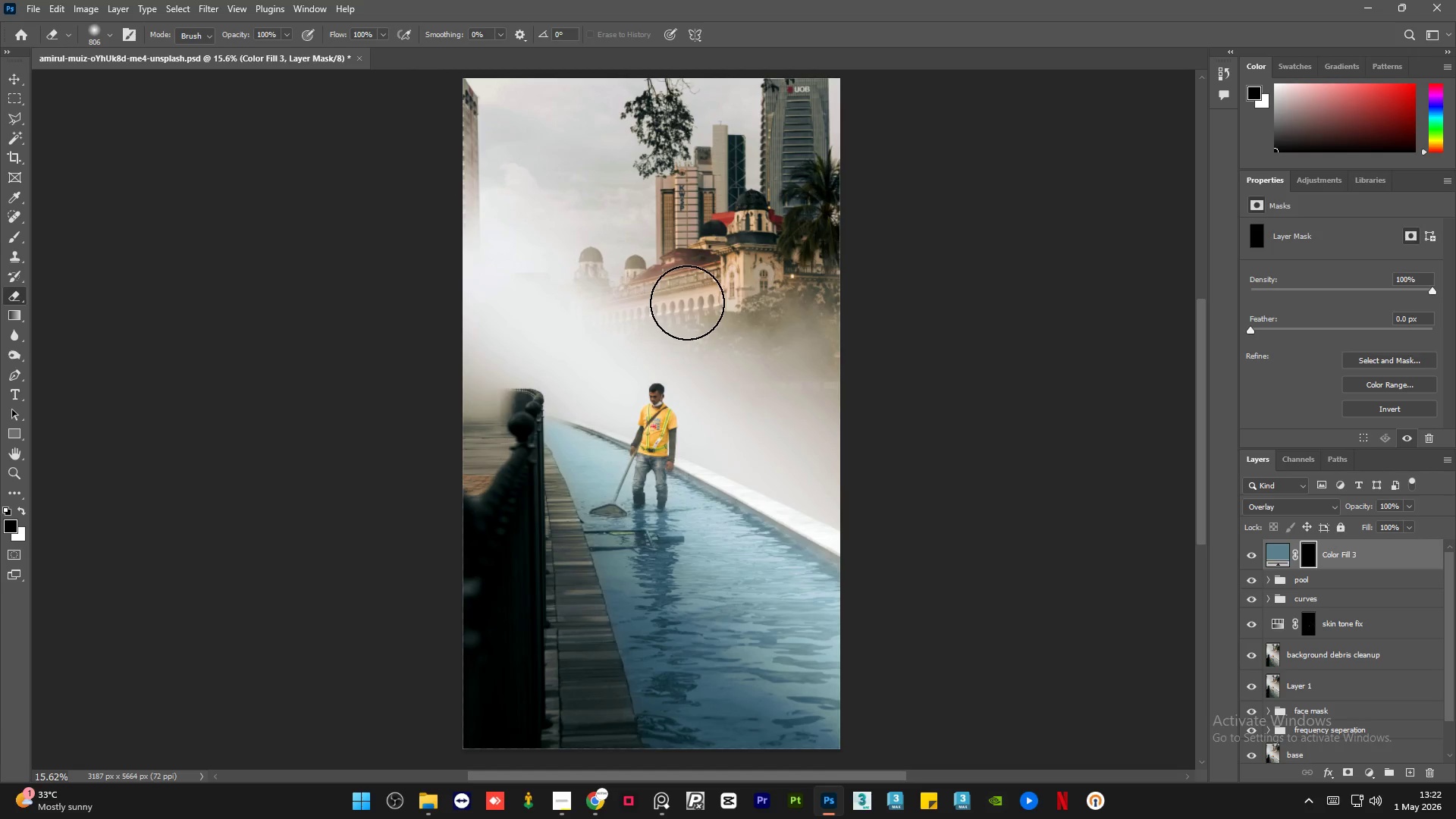 
hold_key(key=AltLeft, duration=0.34)
 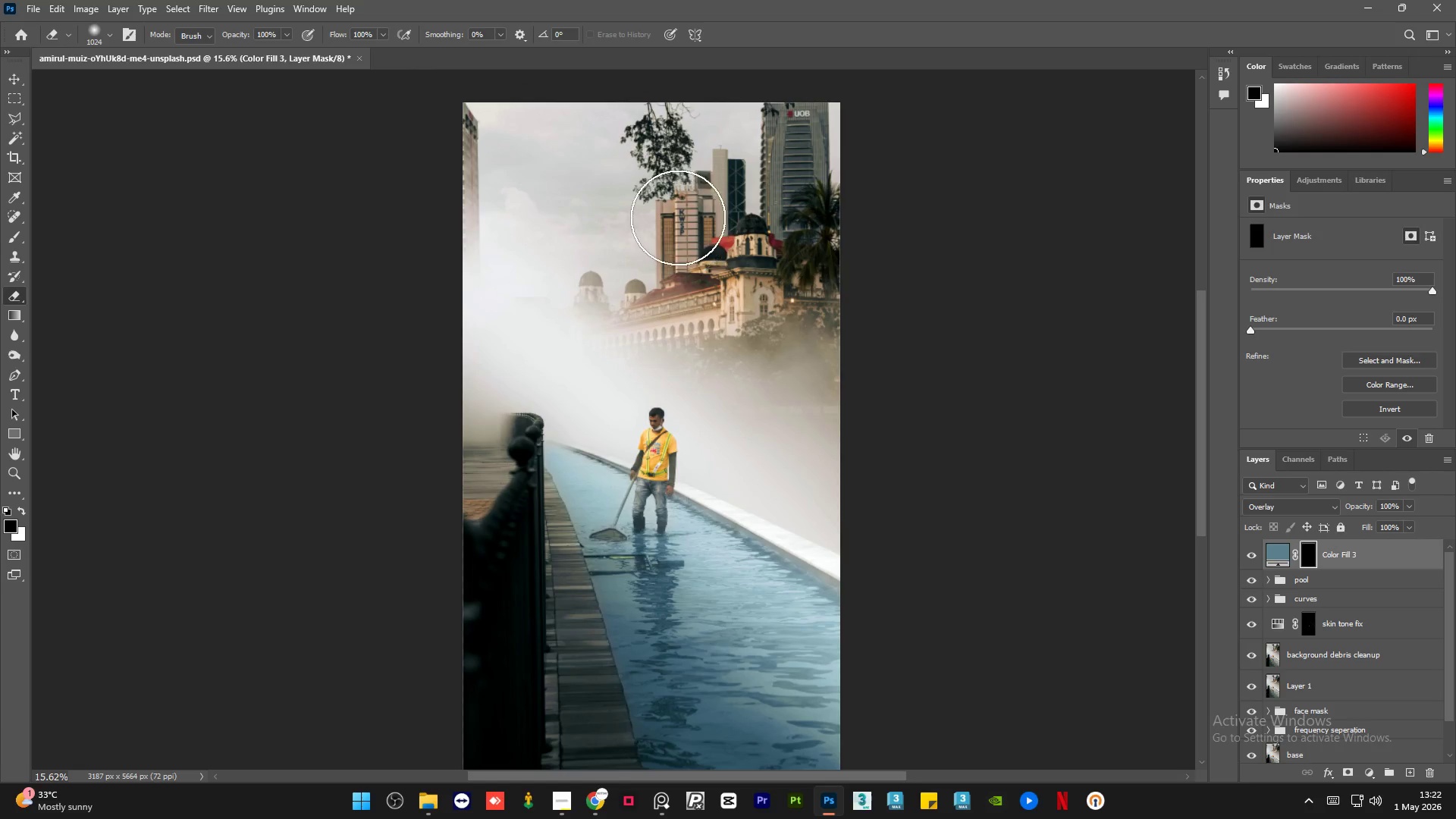 
scroll: coordinate [687, 303], scroll_direction: up, amount: 2.0
 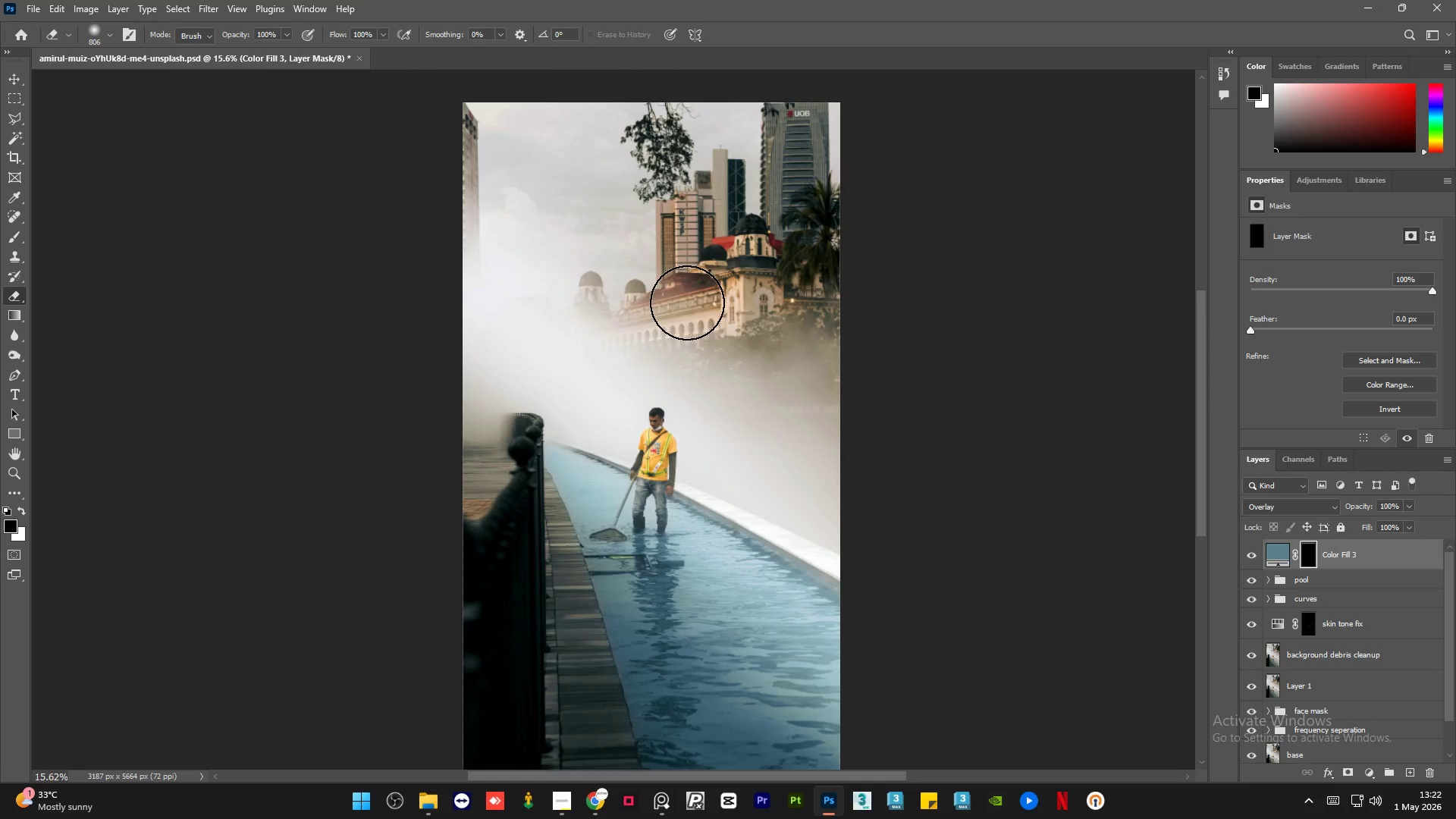 
left_click_drag(start_coordinate=[689, 206], to_coordinate=[826, 143])
 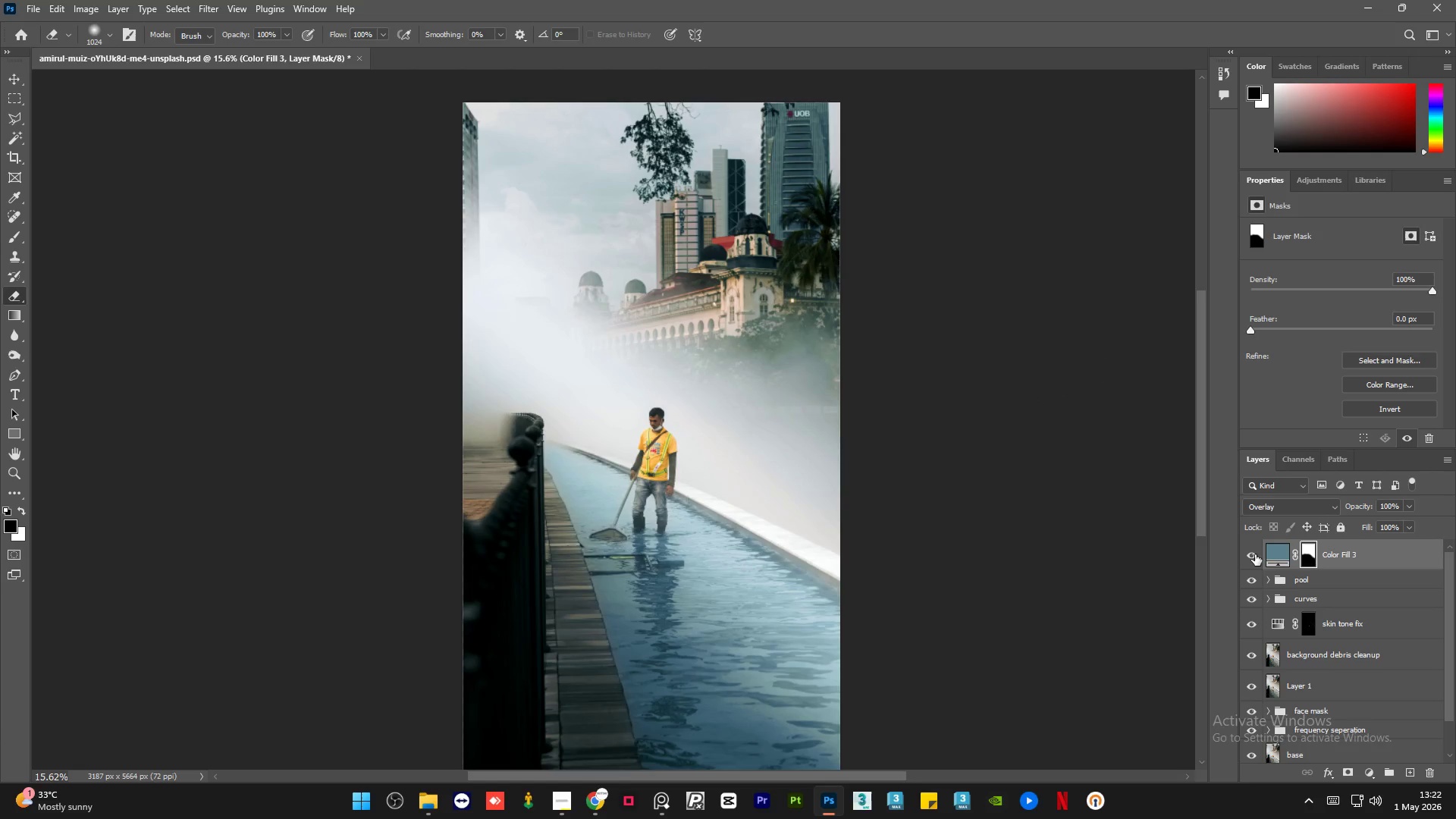 
double_click([1255, 554])
 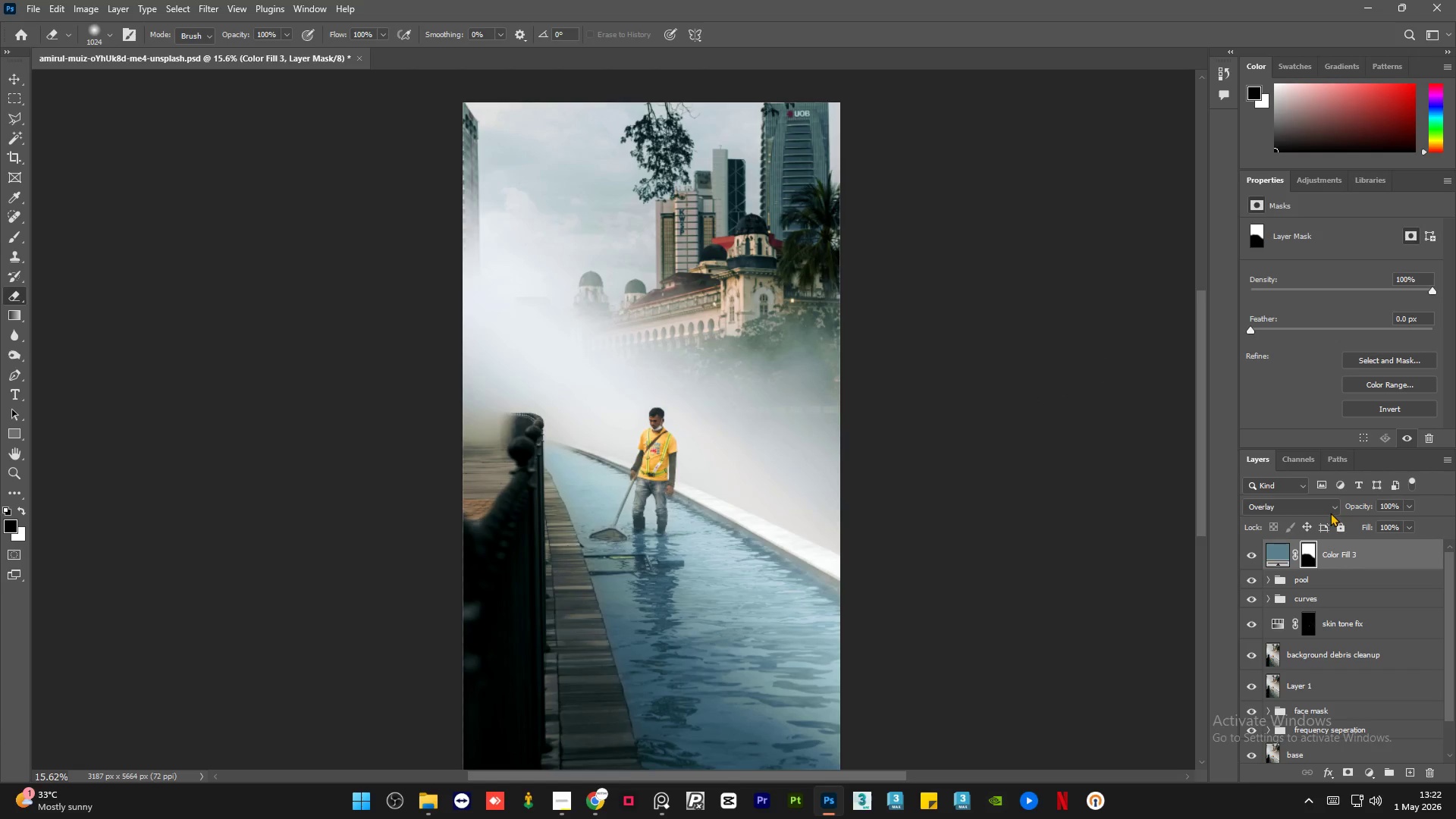 
left_click([1320, 501])
 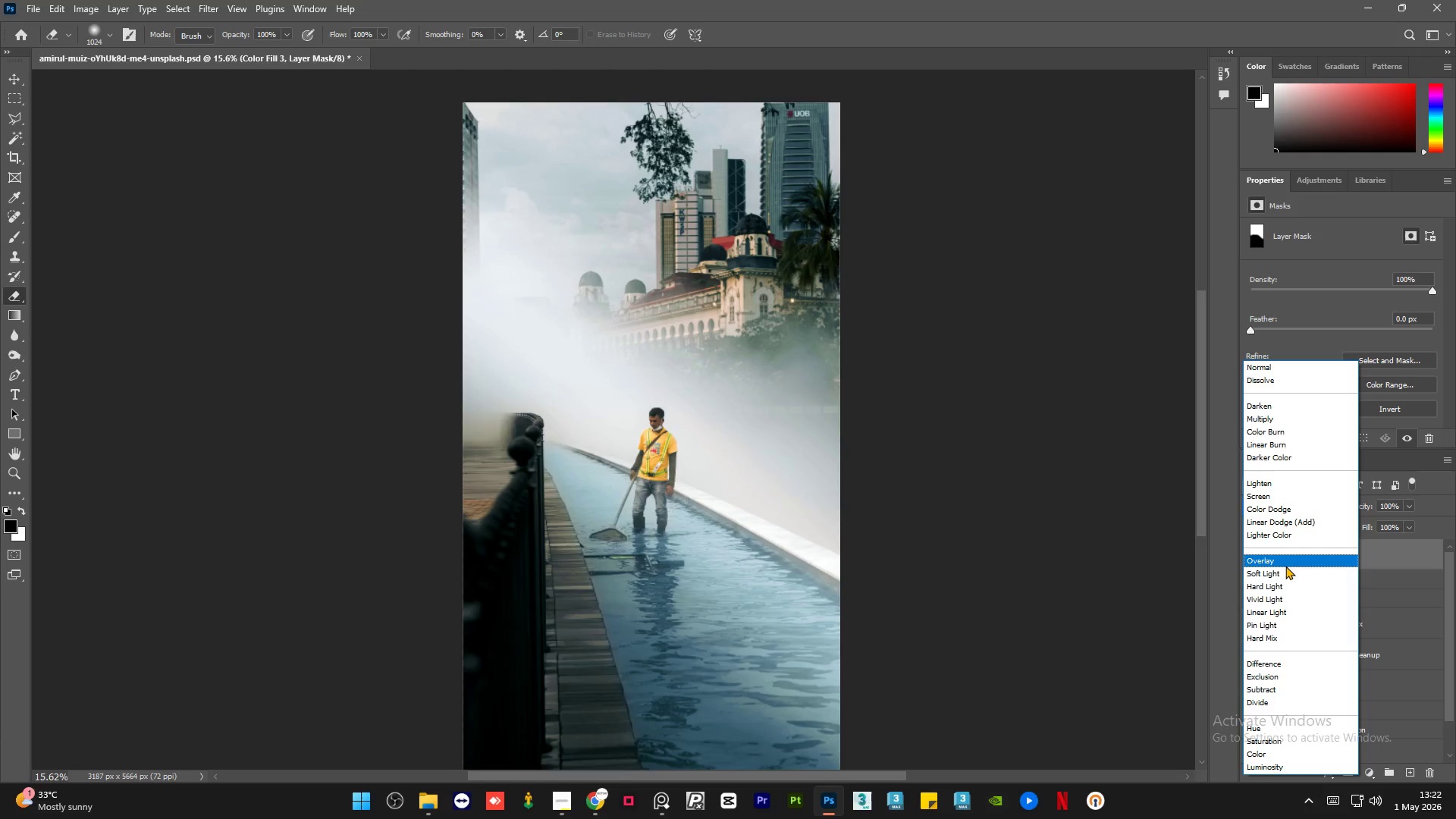 
left_click([1285, 579])
 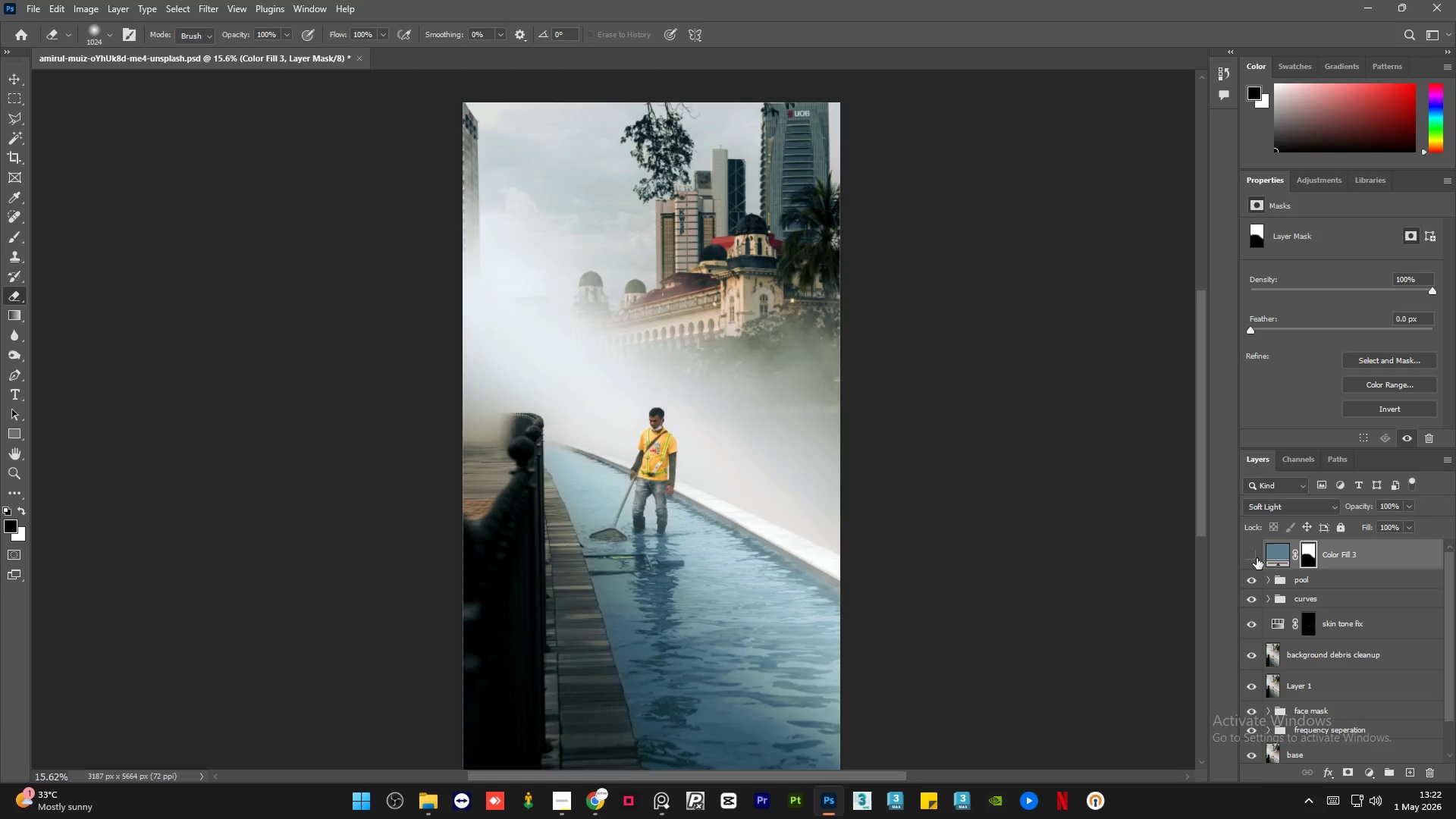 
double_click([1257, 558])
 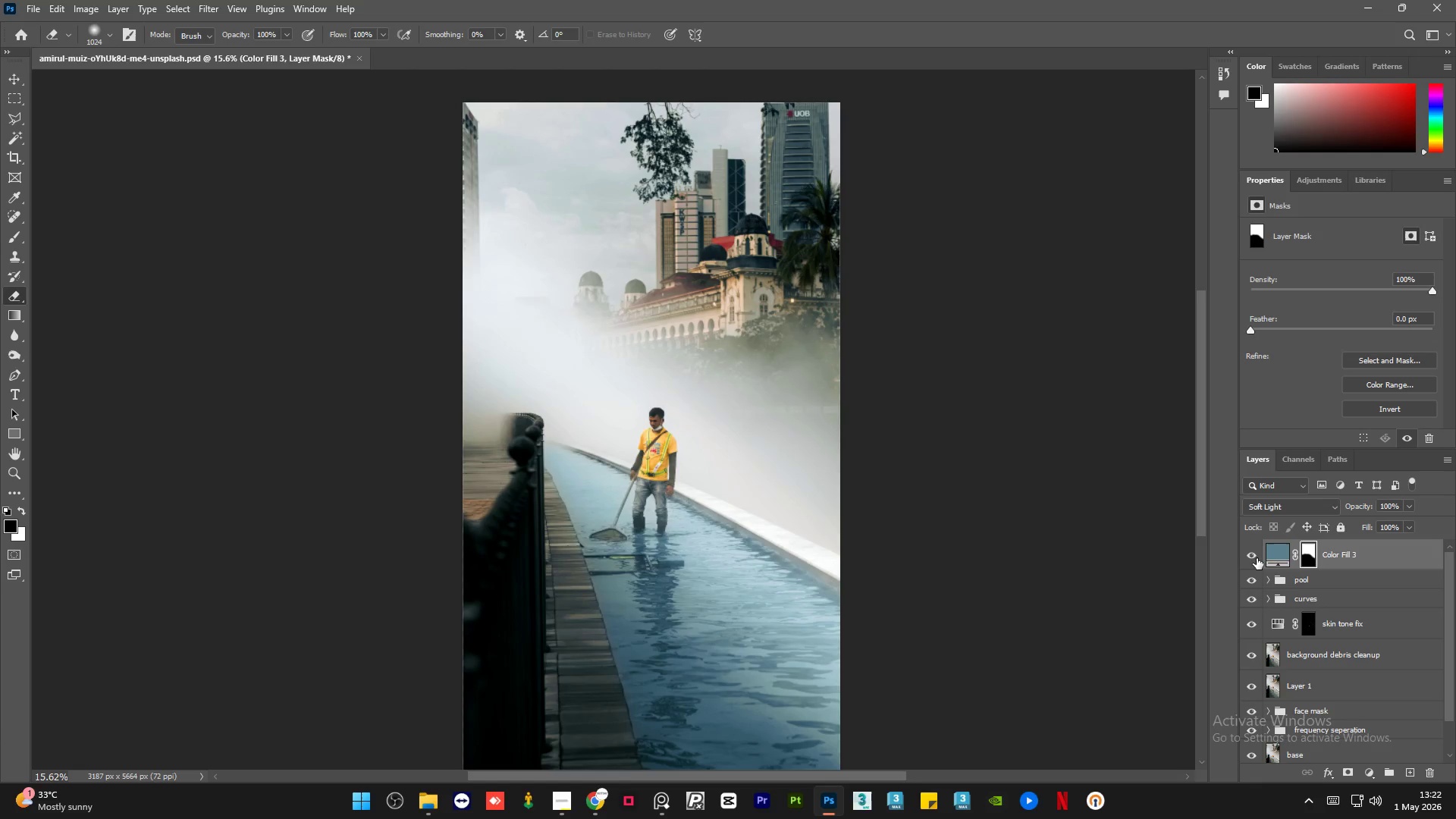 
left_click([1257, 558])
 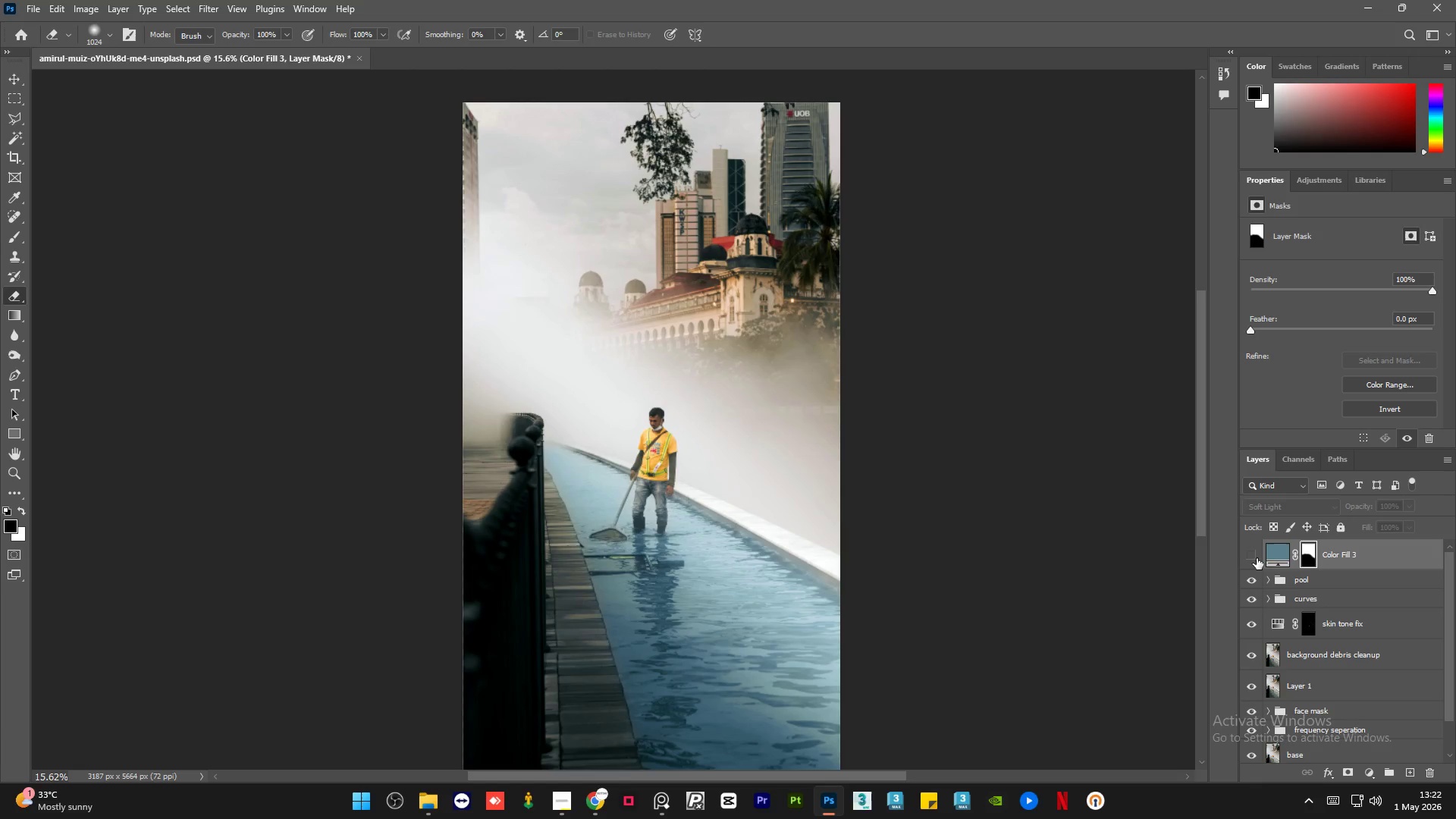 
left_click([1257, 558])
 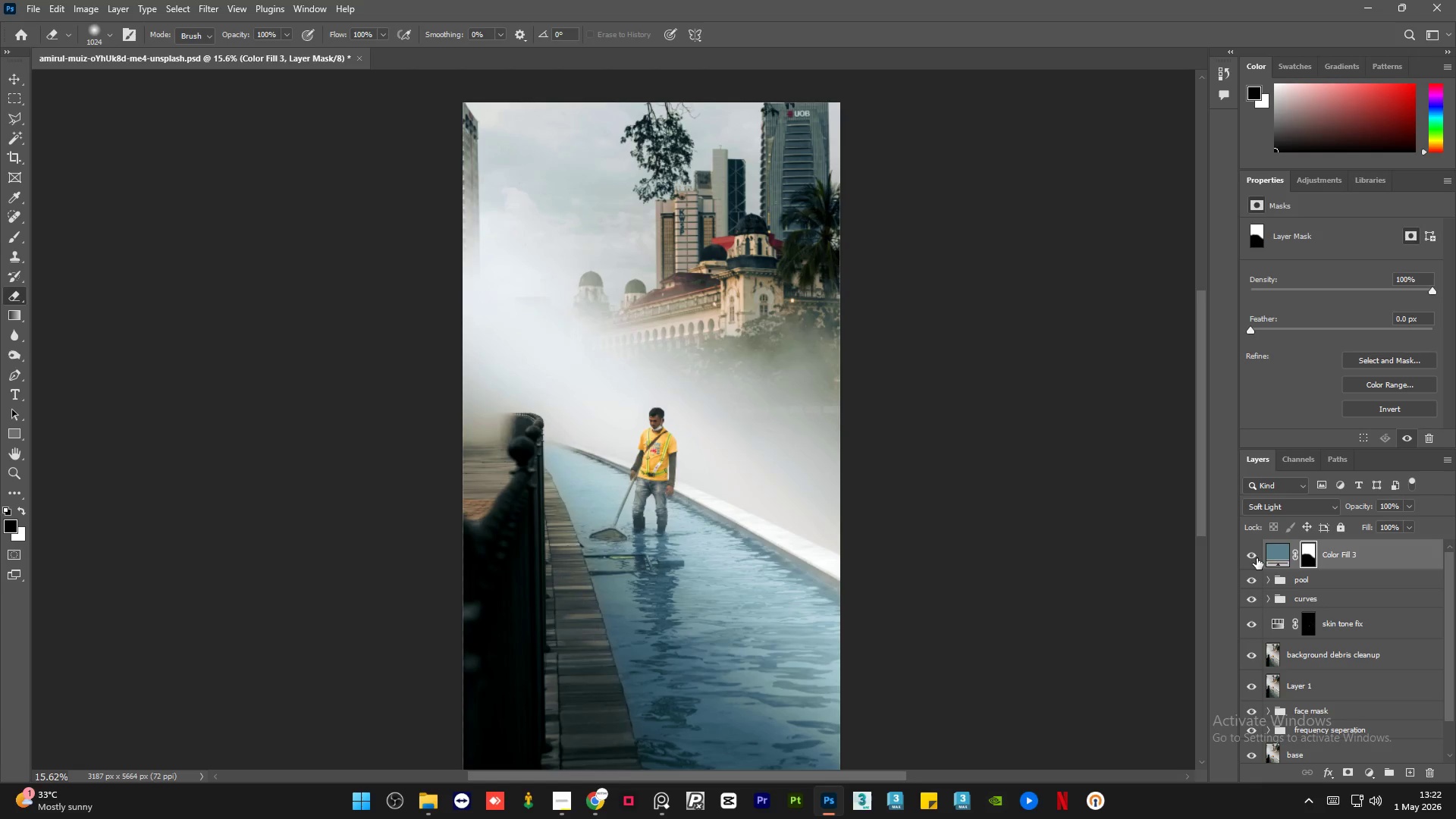 
left_click([1257, 558])
 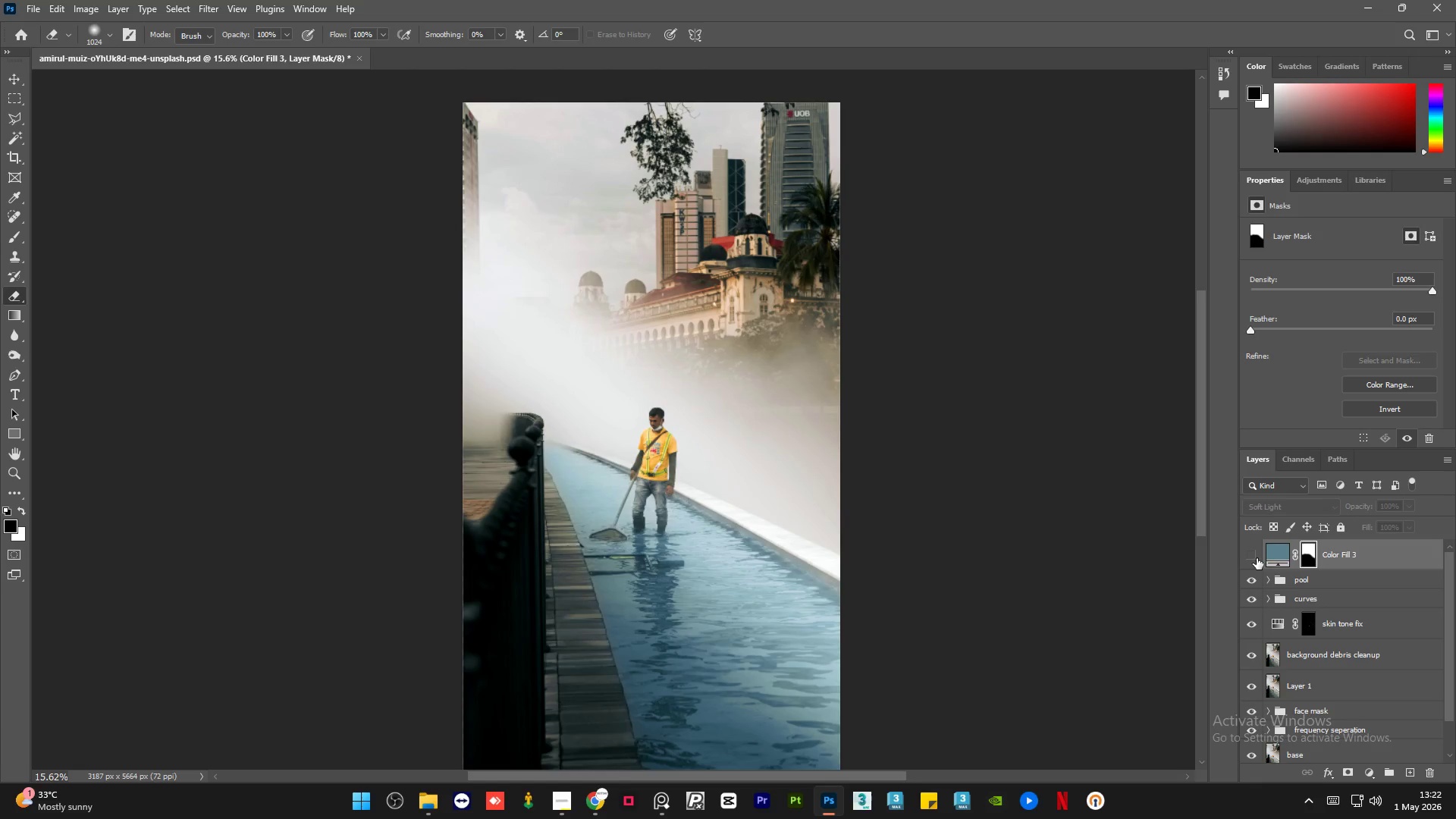 
left_click([1257, 558])
 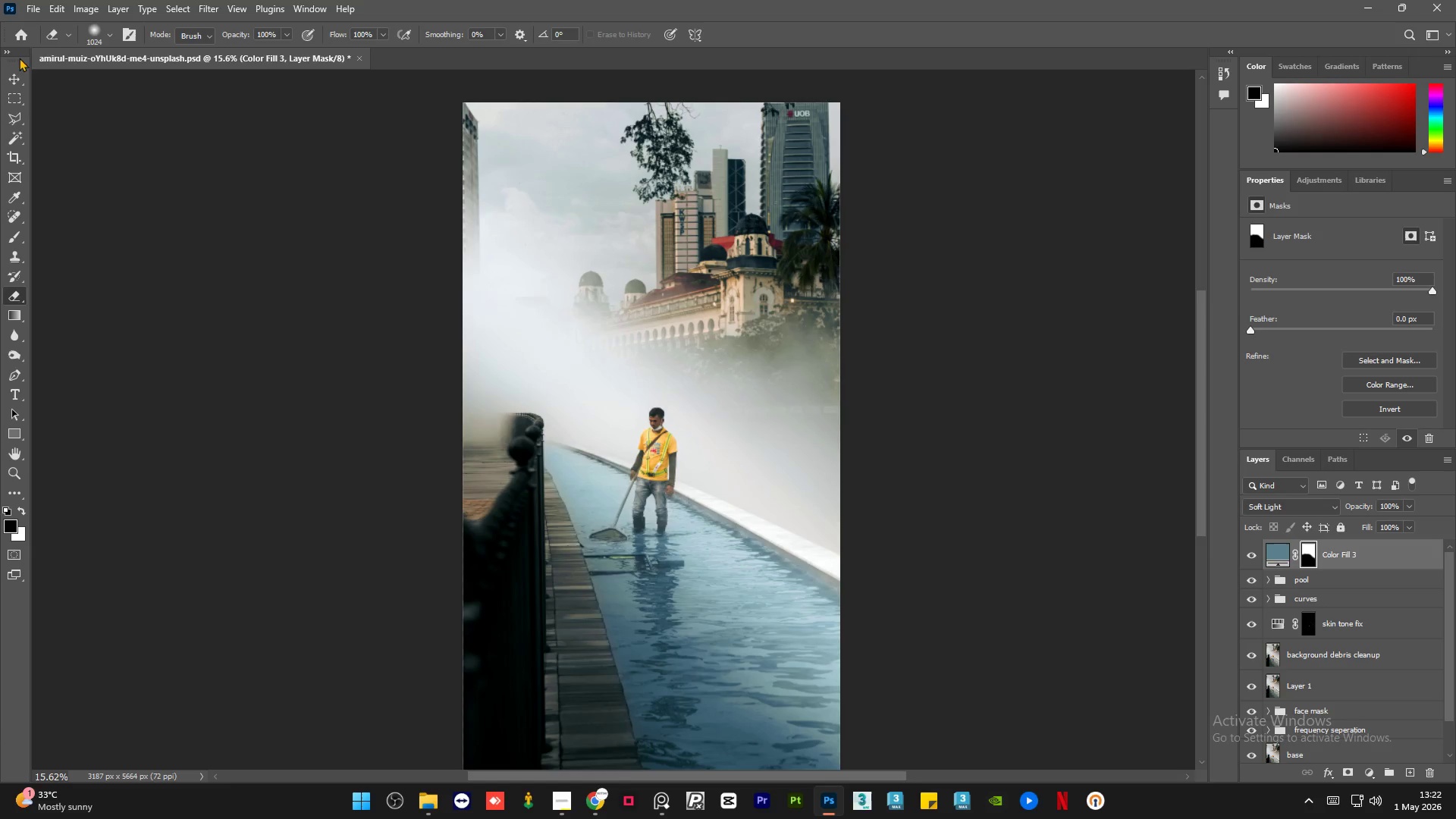 
left_click([15, 80])
 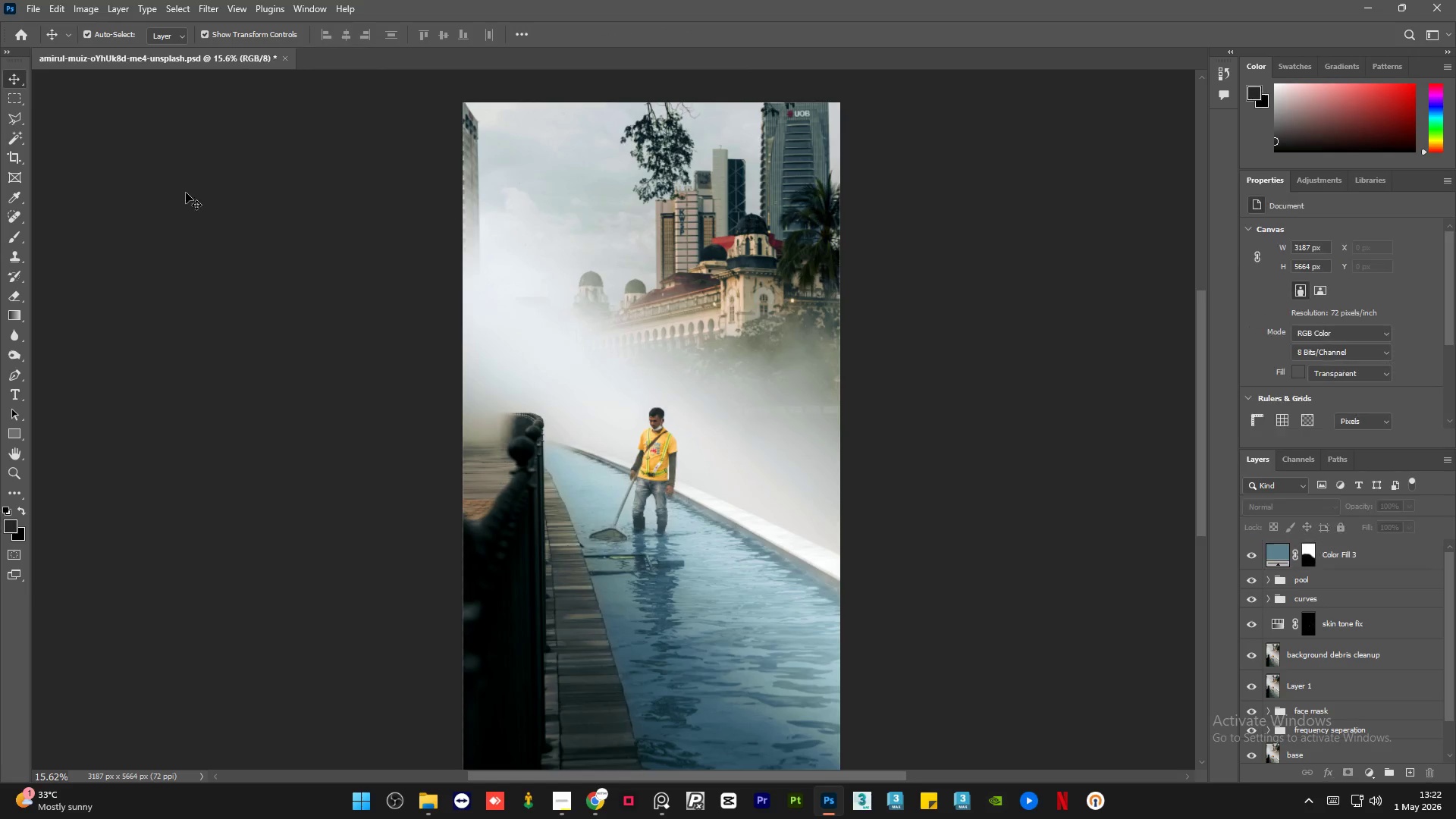 
hold_key(key=AltLeft, duration=0.47)
scroll: coordinate [415, 247], scroll_direction: down, amount: 1.0
 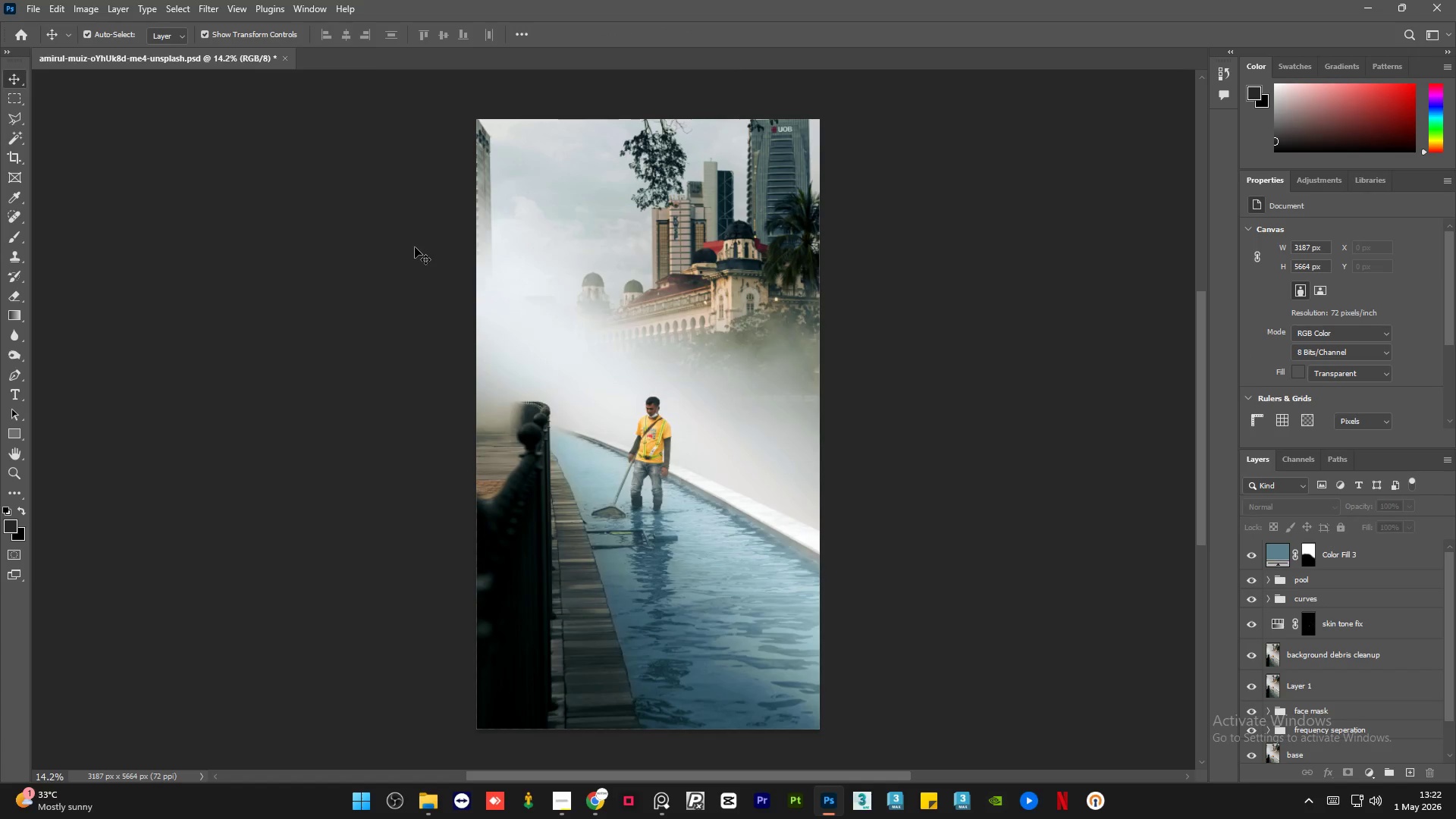 
hold_key(key=AltLeft, duration=0.83)
scroll: coordinate [415, 247], scroll_direction: up, amount: 1.0
 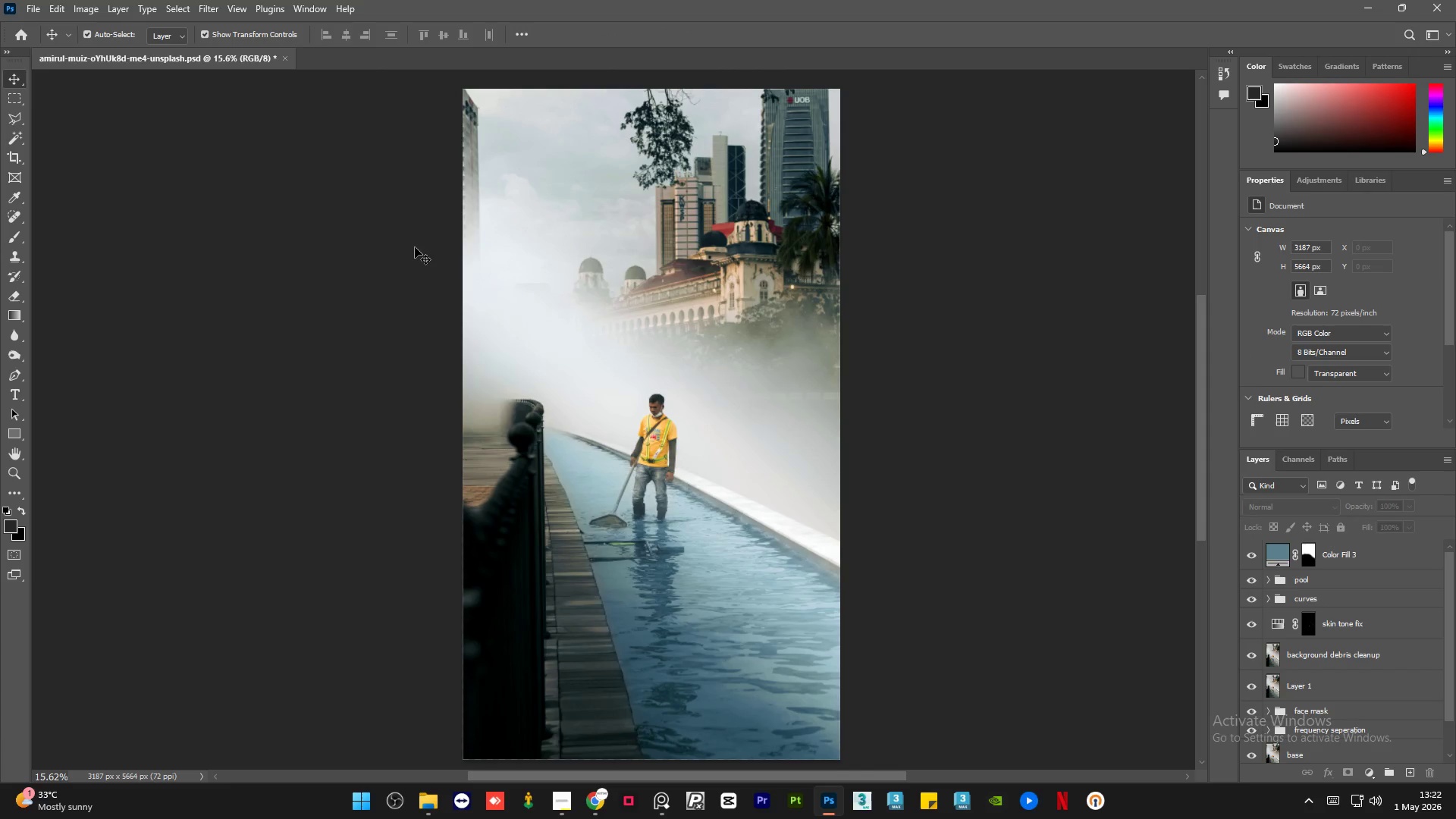 
scroll: coordinate [415, 247], scroll_direction: none, amount: 0.0
 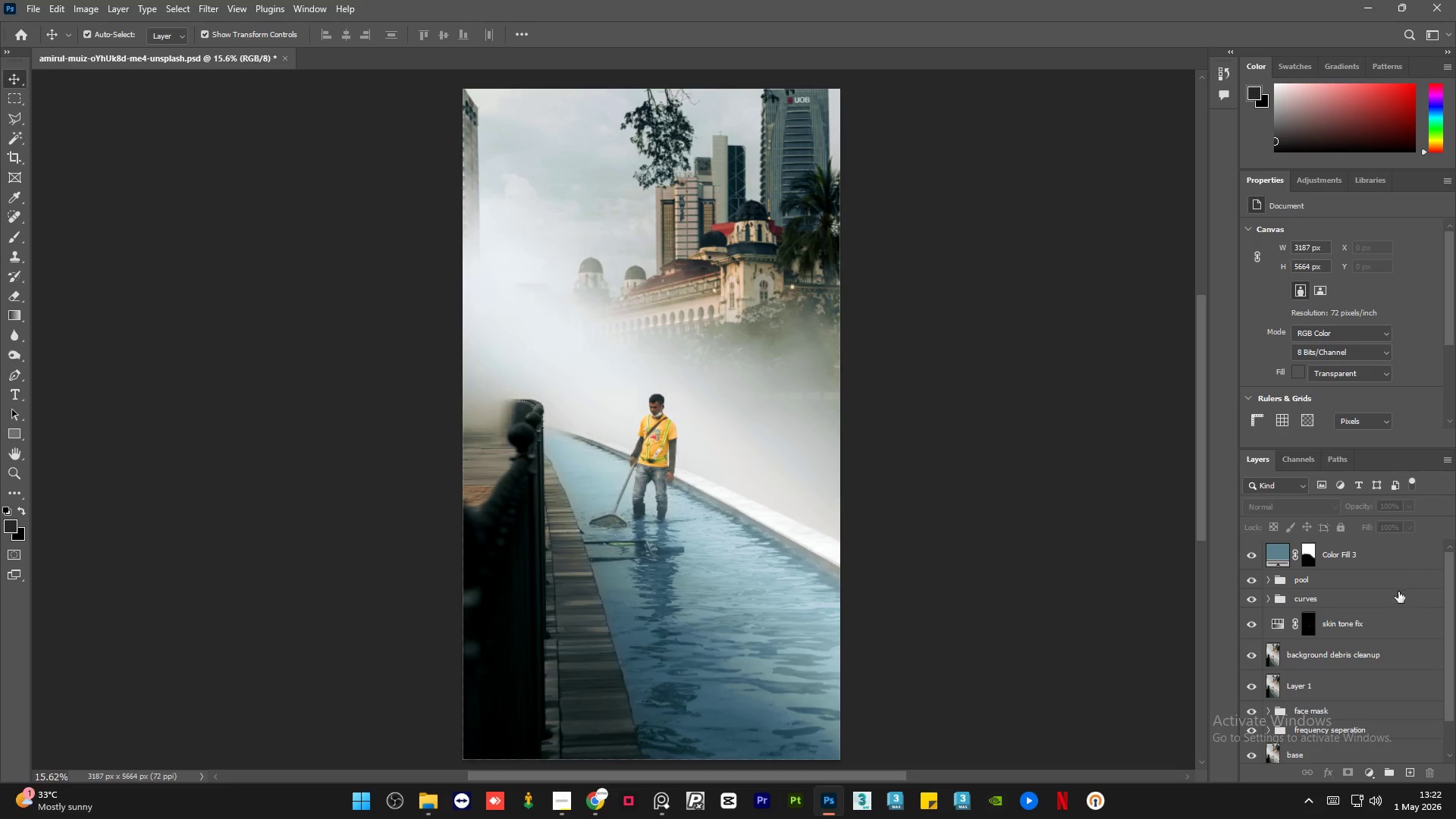 
left_click([1366, 583])
 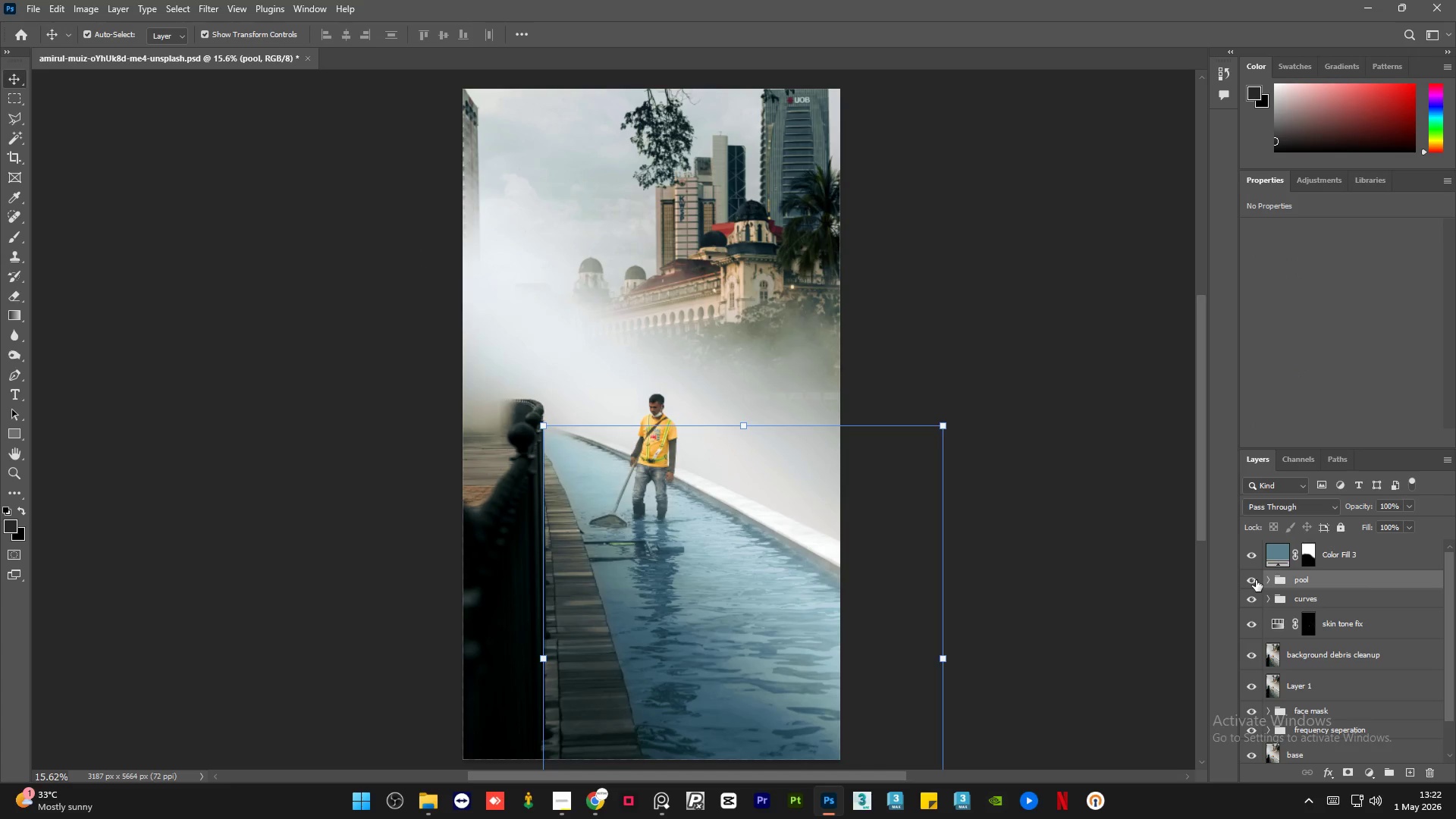 
left_click([1256, 580])
 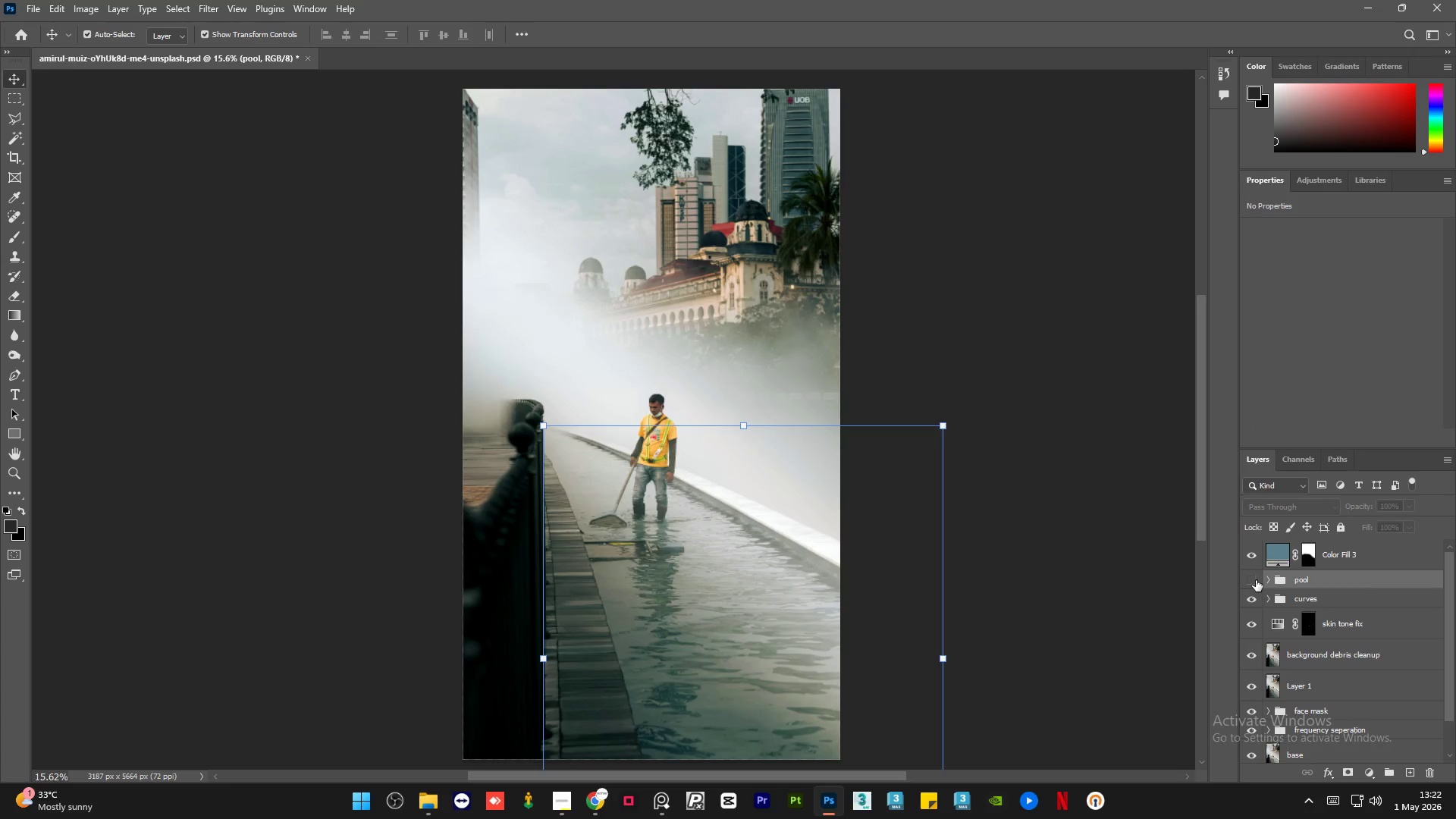 
left_click([1256, 580])
 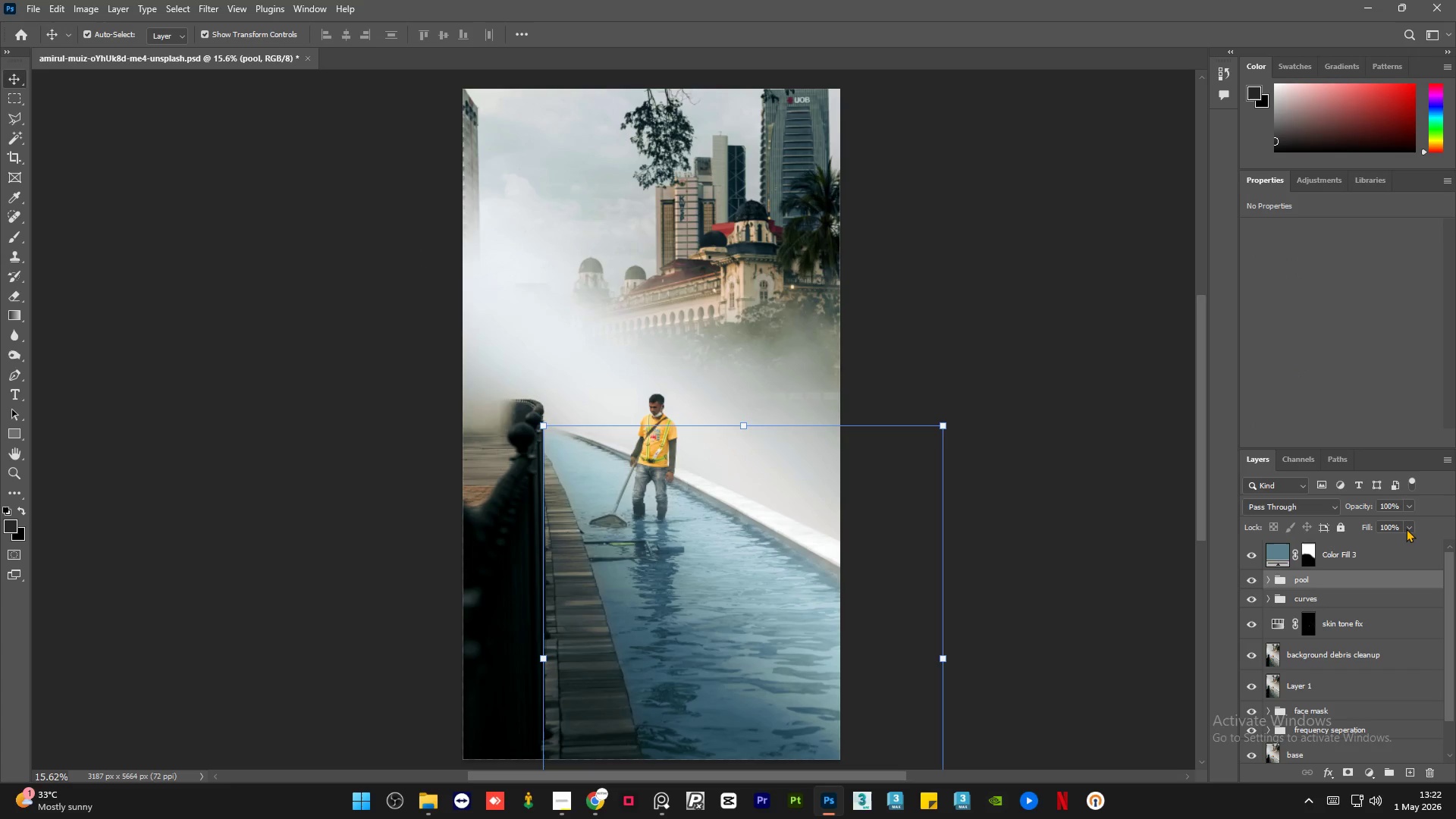 
left_click([1410, 506])
 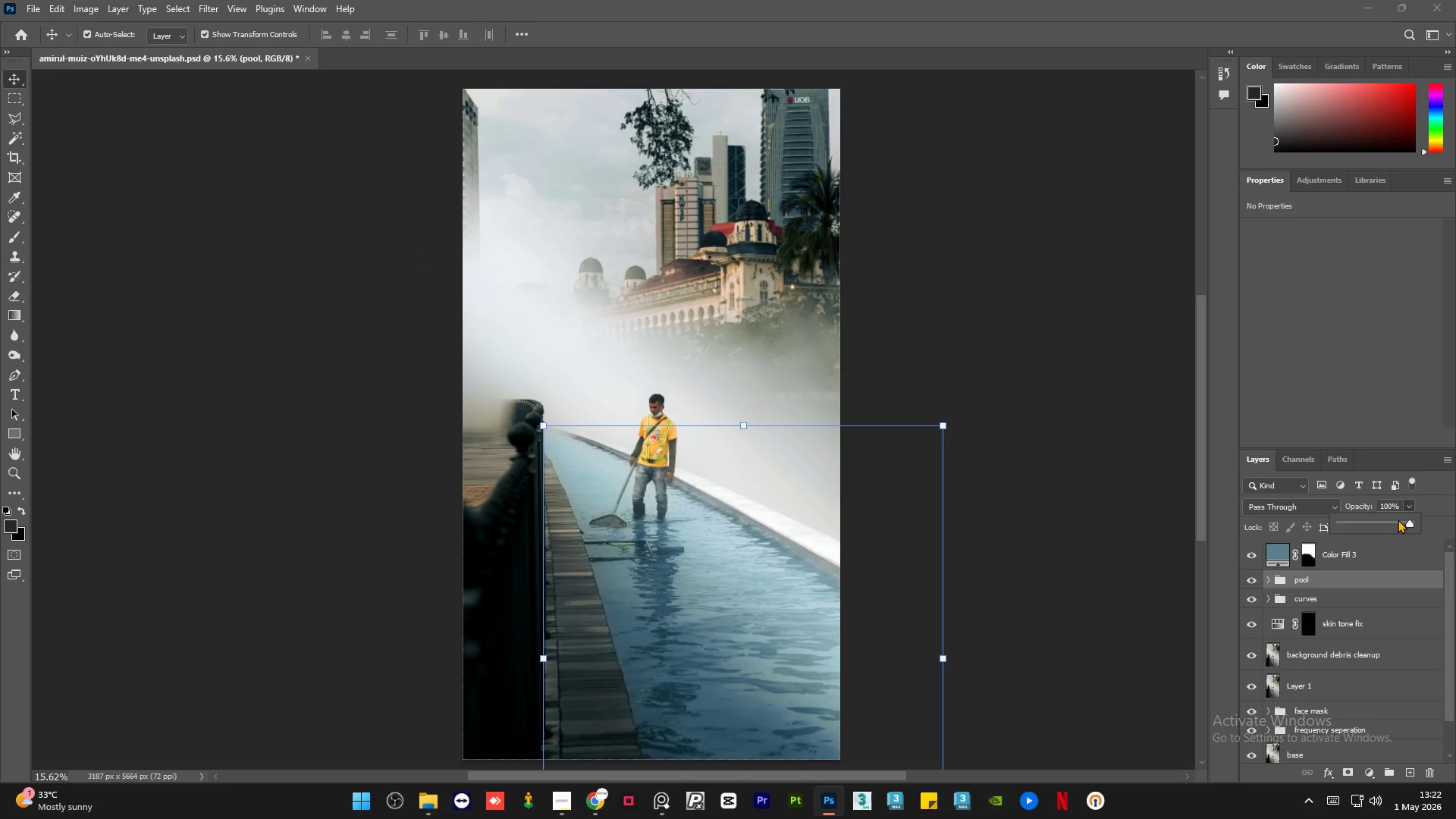 
left_click([1397, 519])
 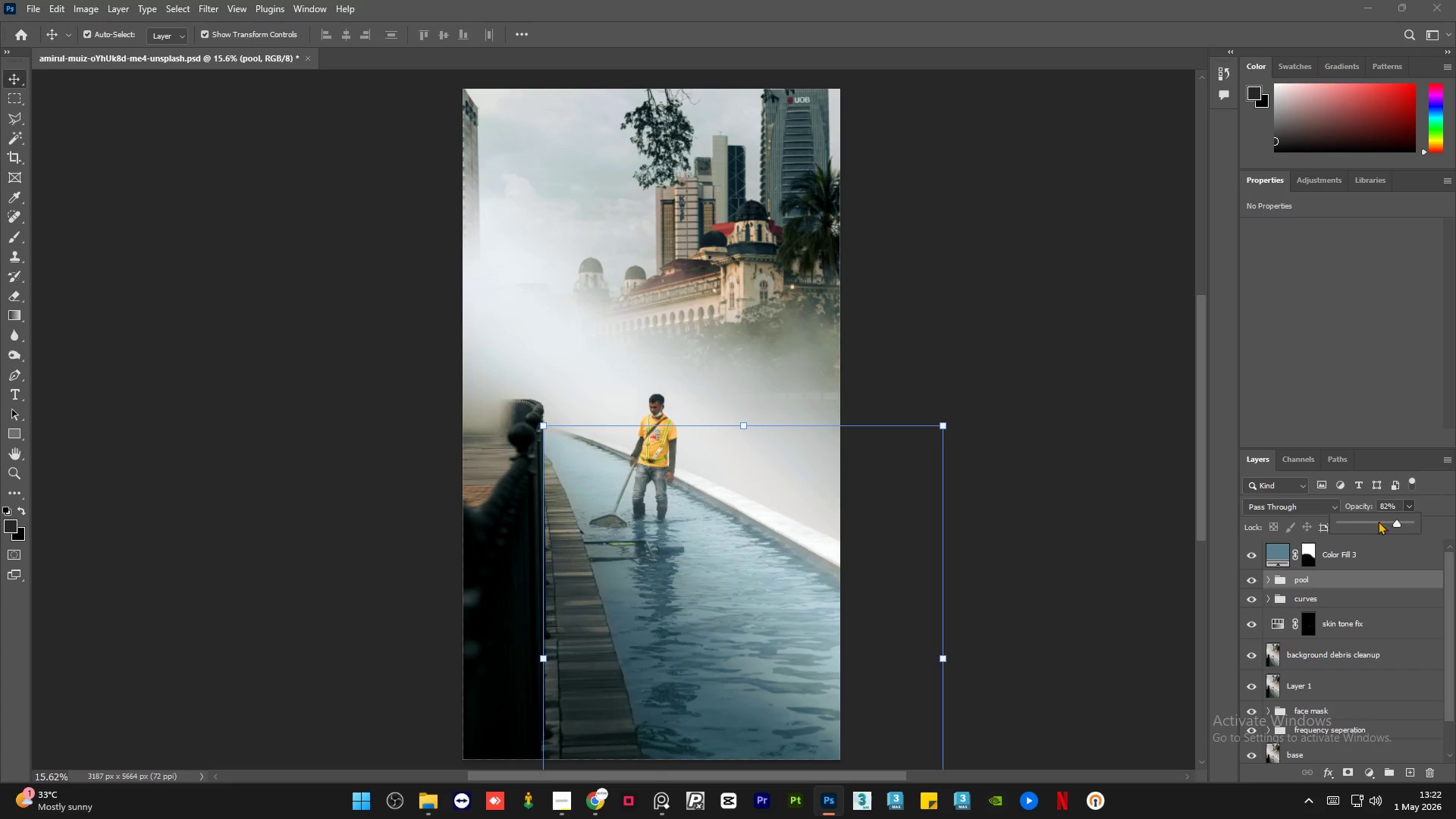 
left_click([1366, 519])
 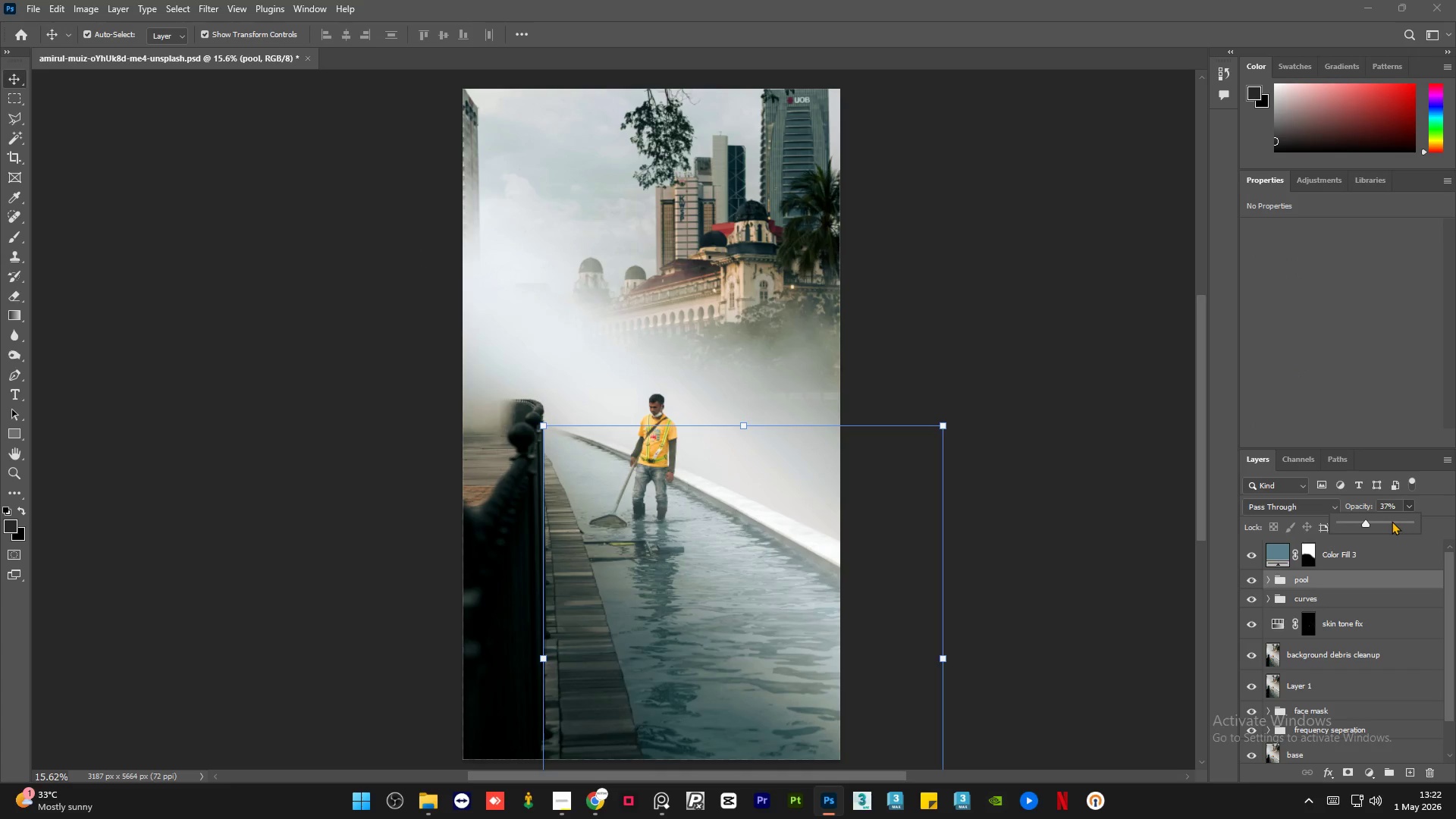 
left_click([1392, 521])
 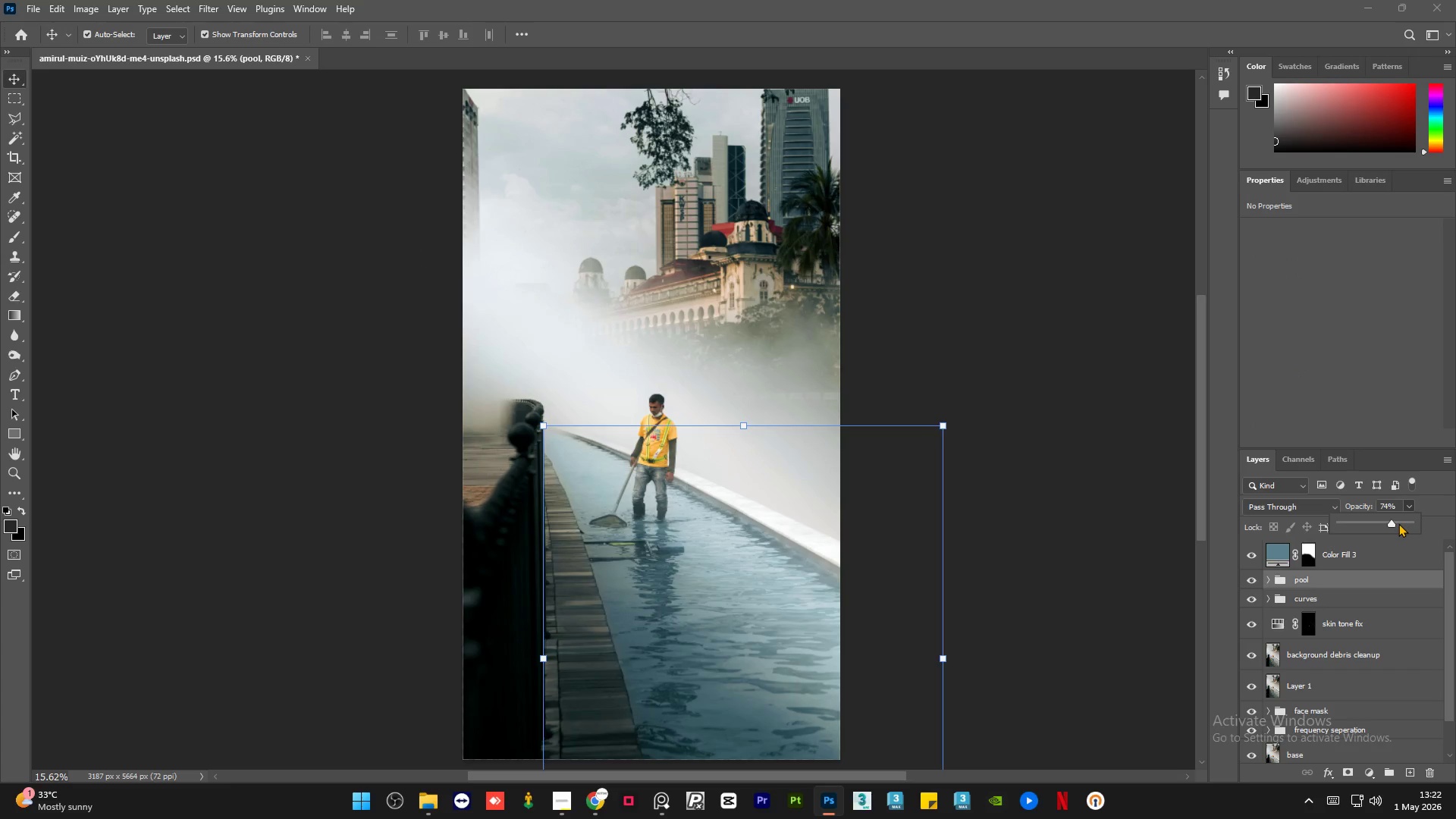 
left_click([1398, 523])
 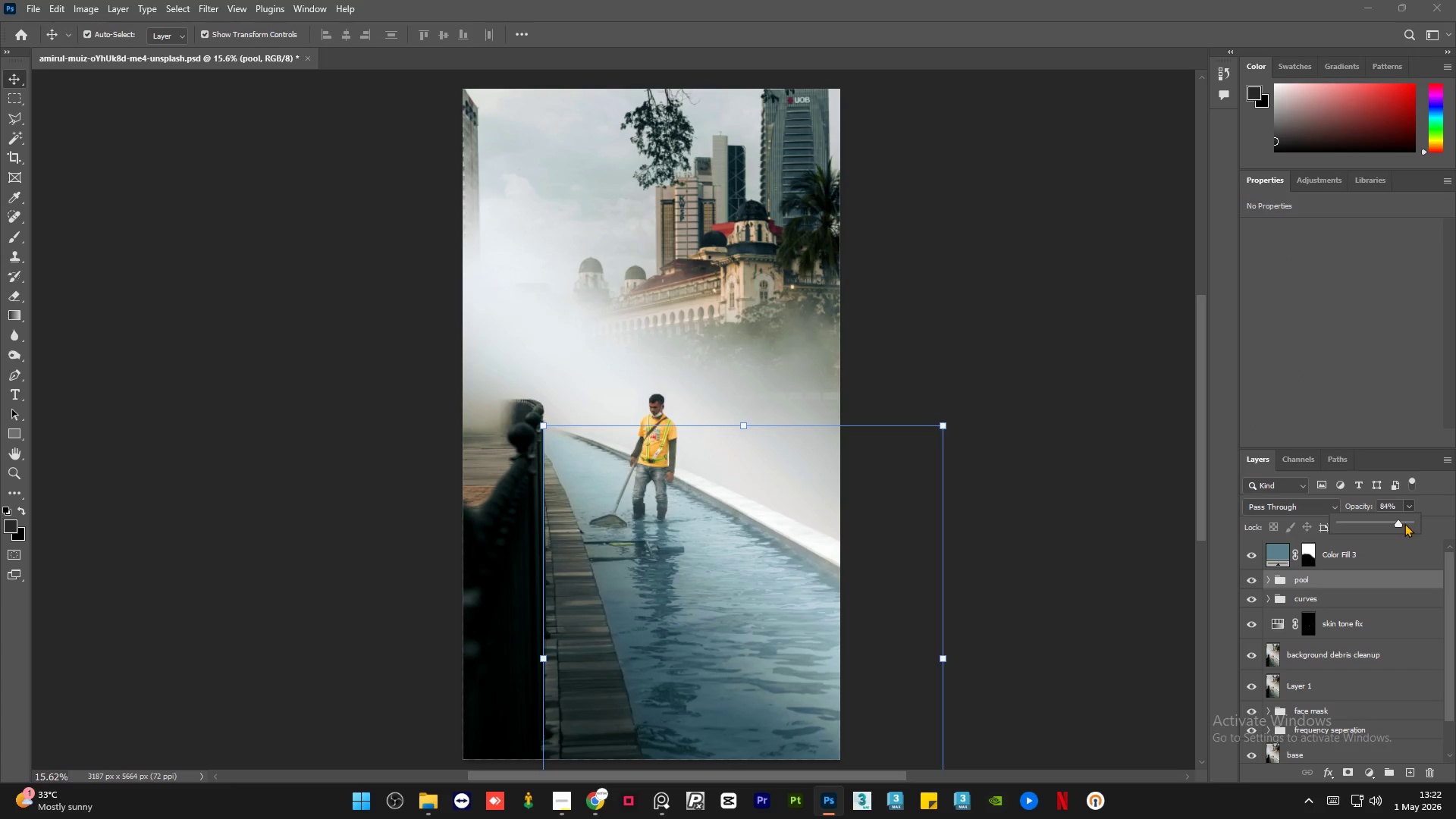 
left_click([1404, 523])
 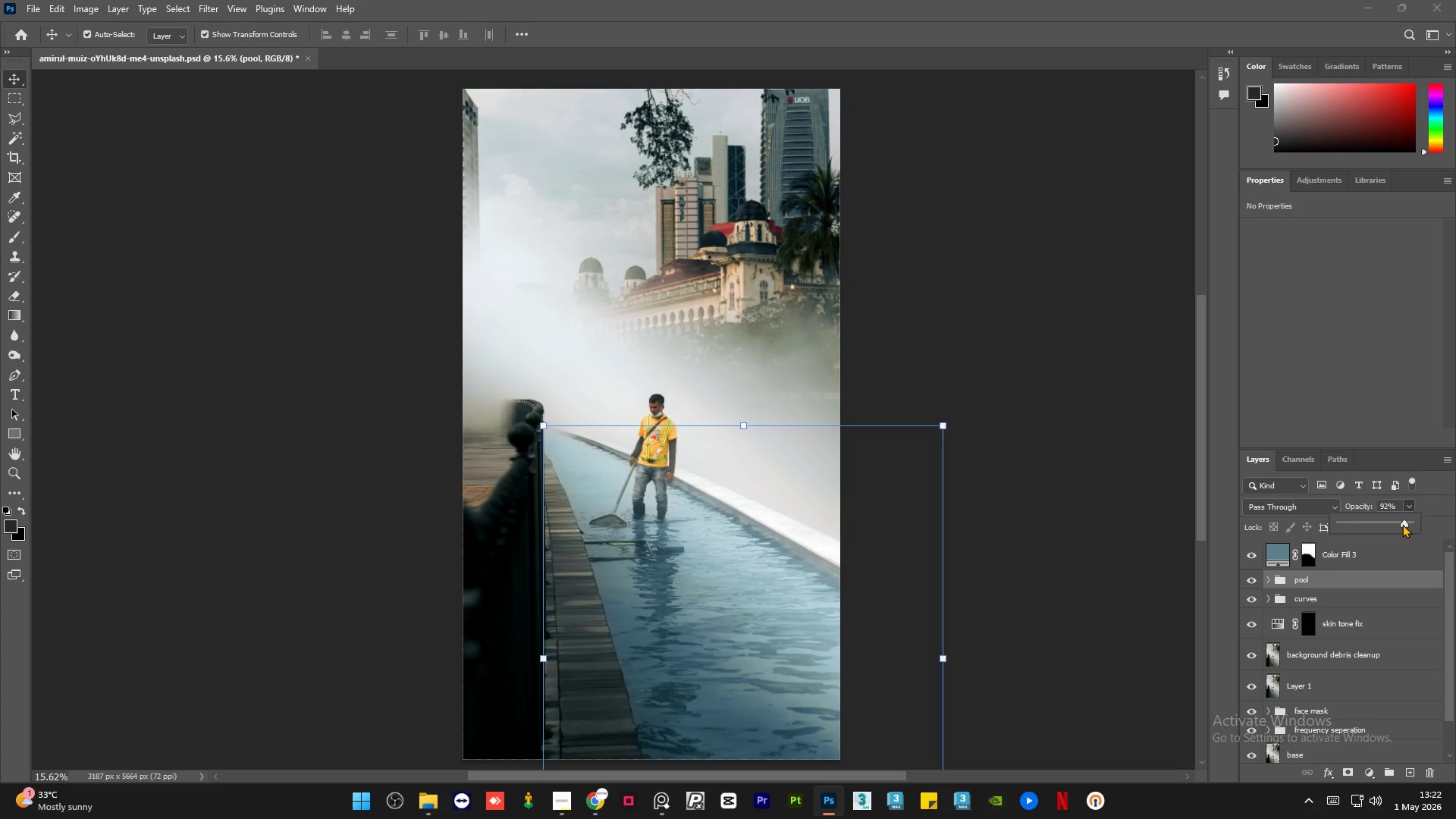 
left_click([1060, 555])
 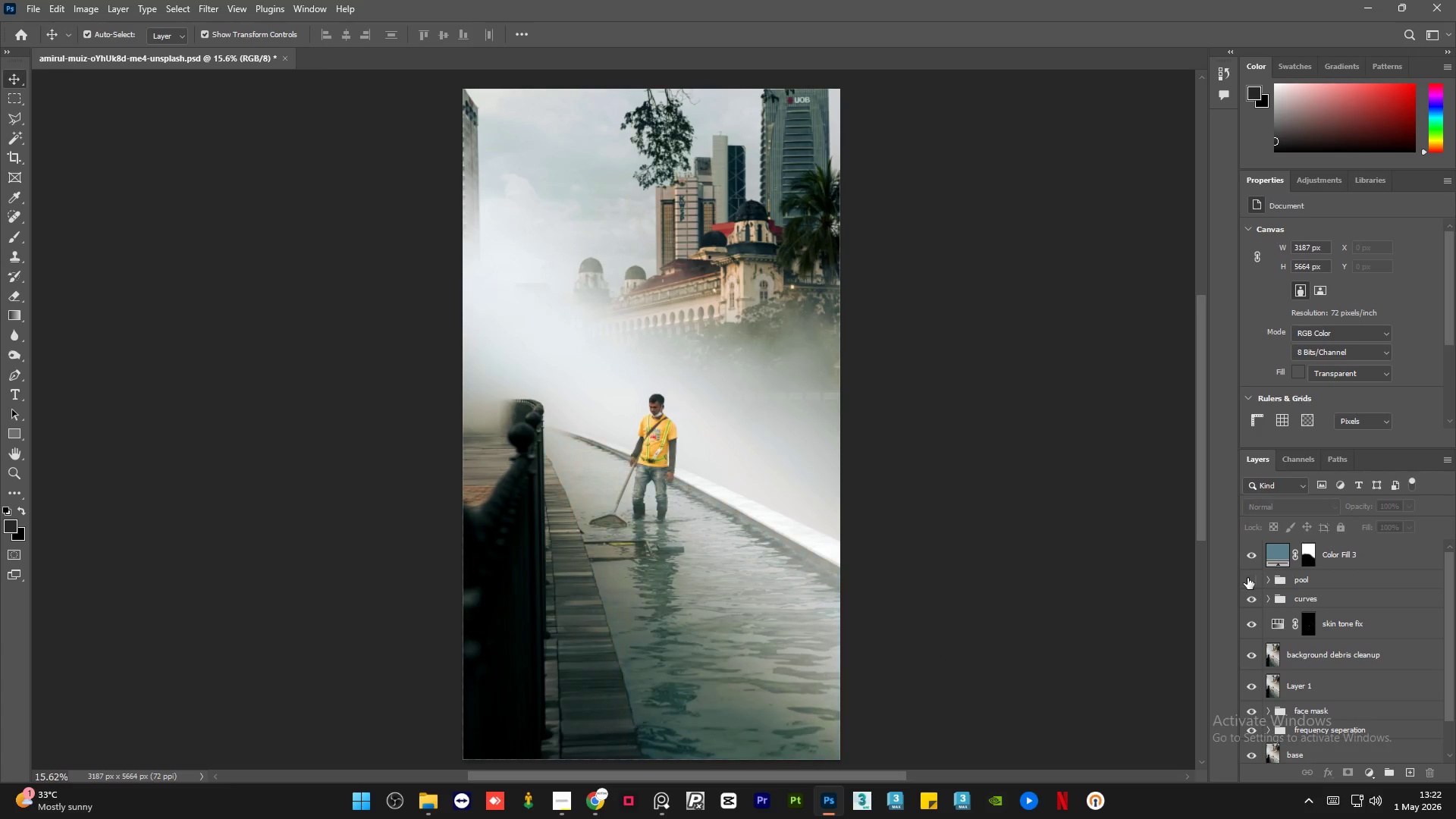 
double_click([1247, 578])
 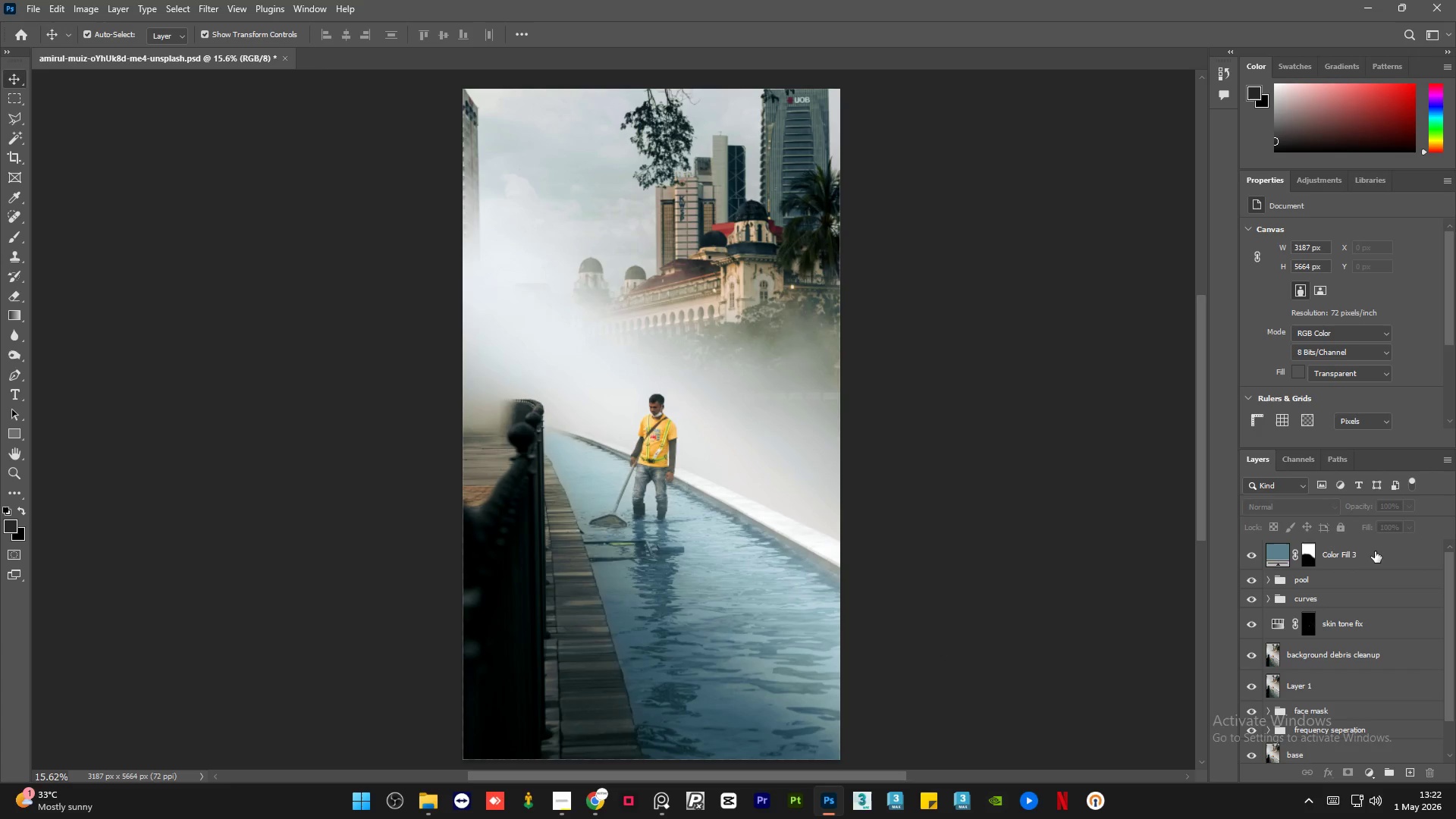 
left_click([1384, 551])
 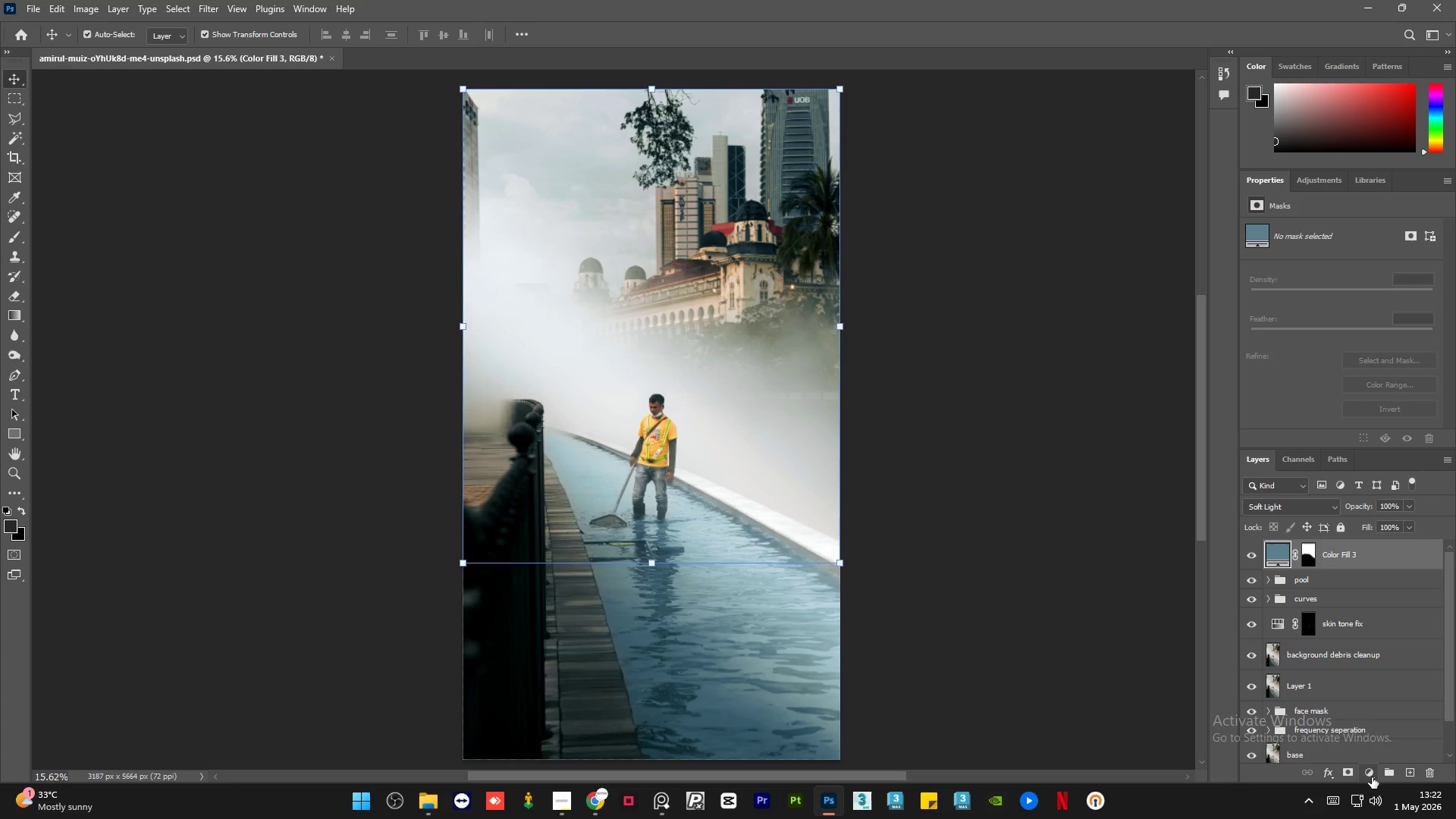 
left_click([1370, 777])
 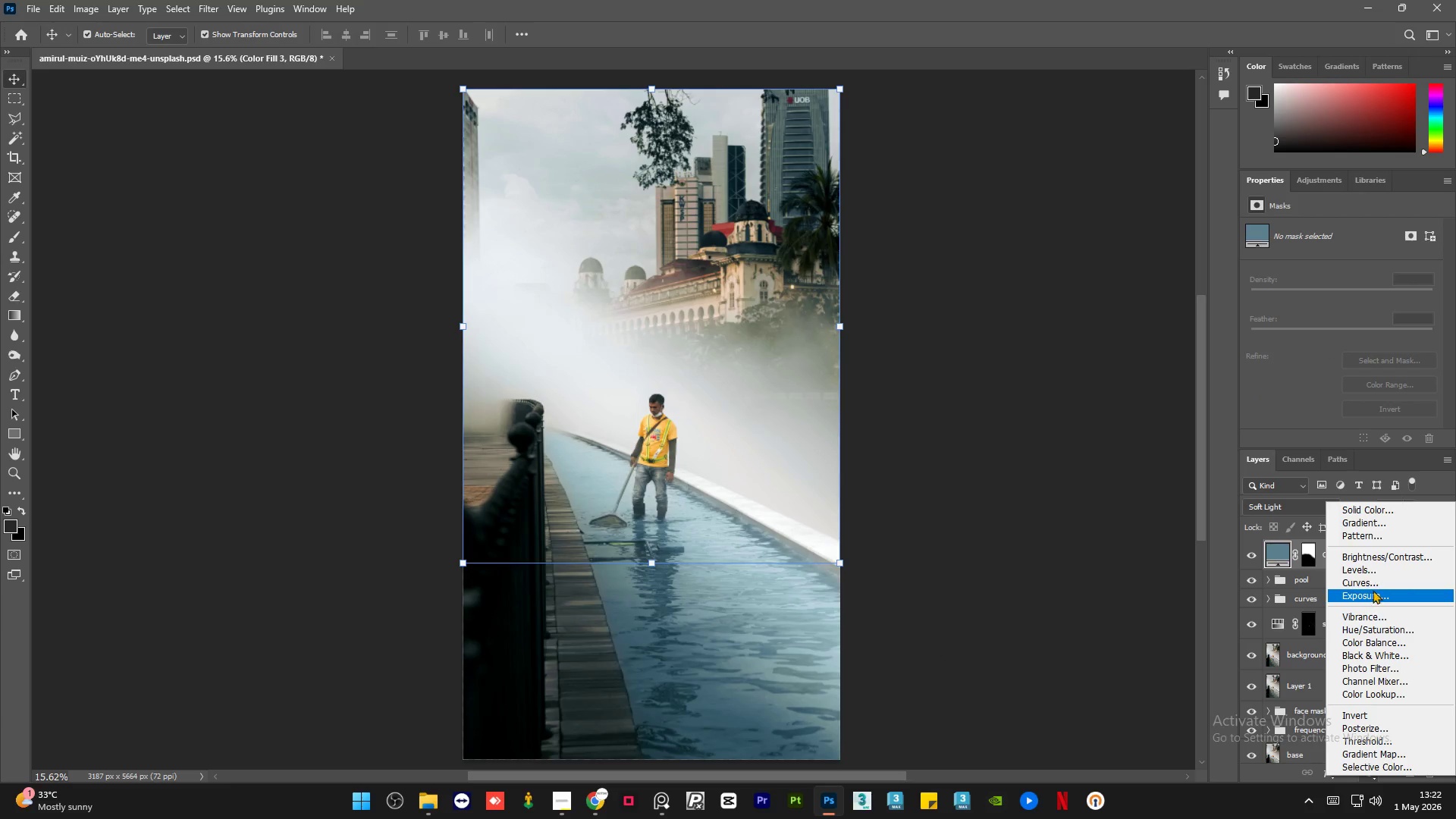 
left_click([1374, 587])
 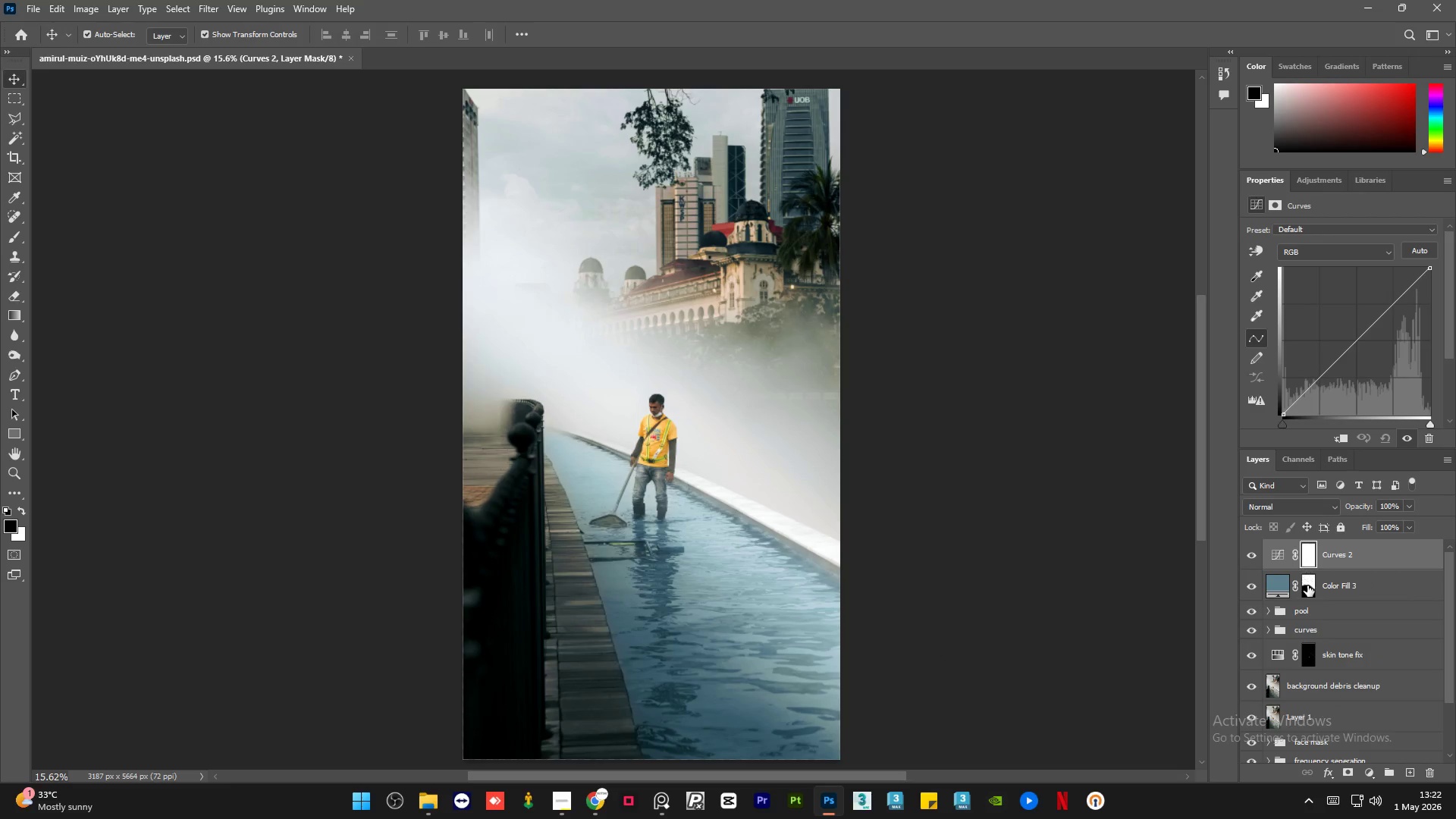 
left_click([1307, 585])
 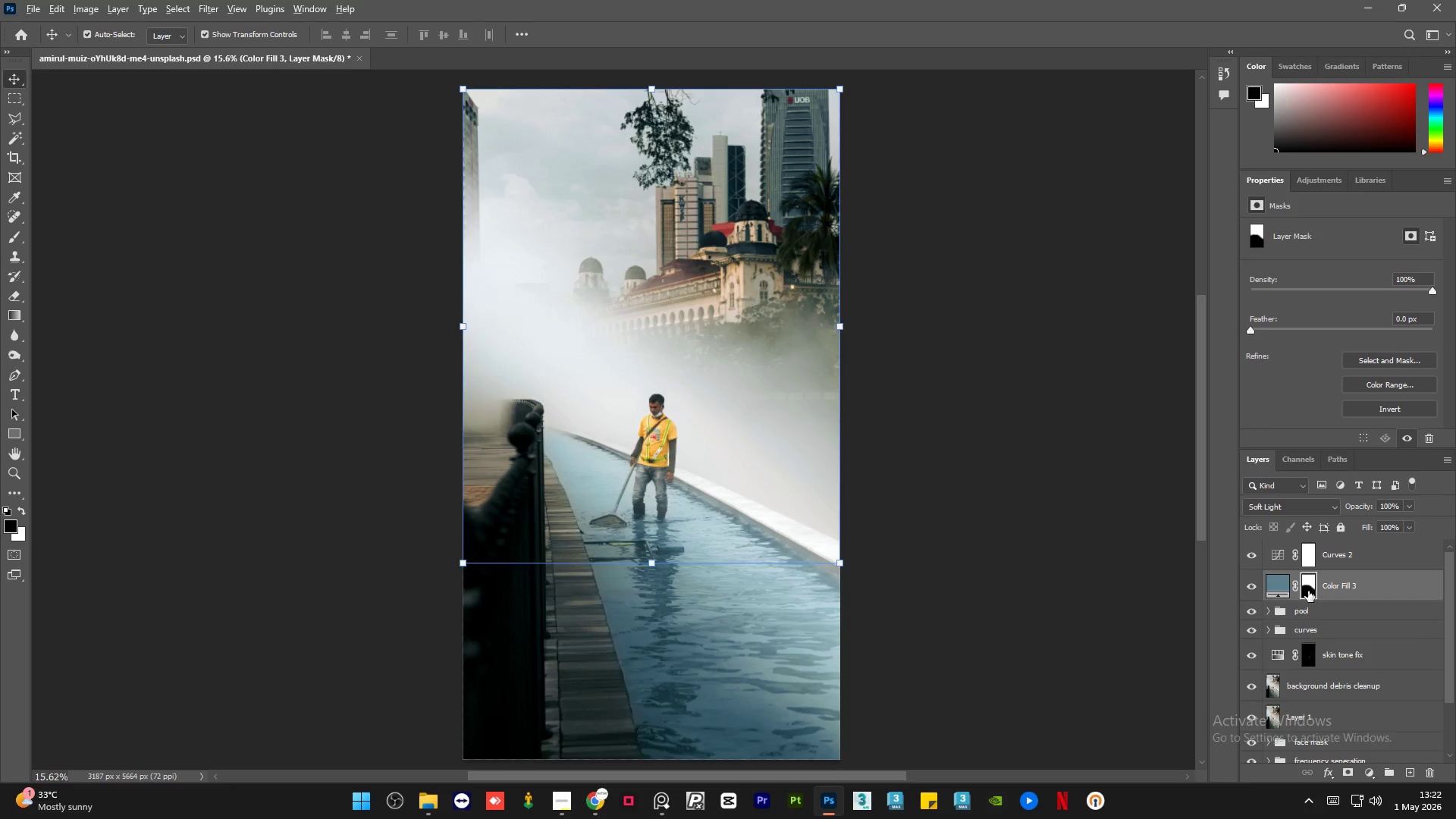 
hold_key(key=AltLeft, duration=0.83)
left_click_drag(start_coordinate=[1308, 591], to_coordinate=[1310, 561])
 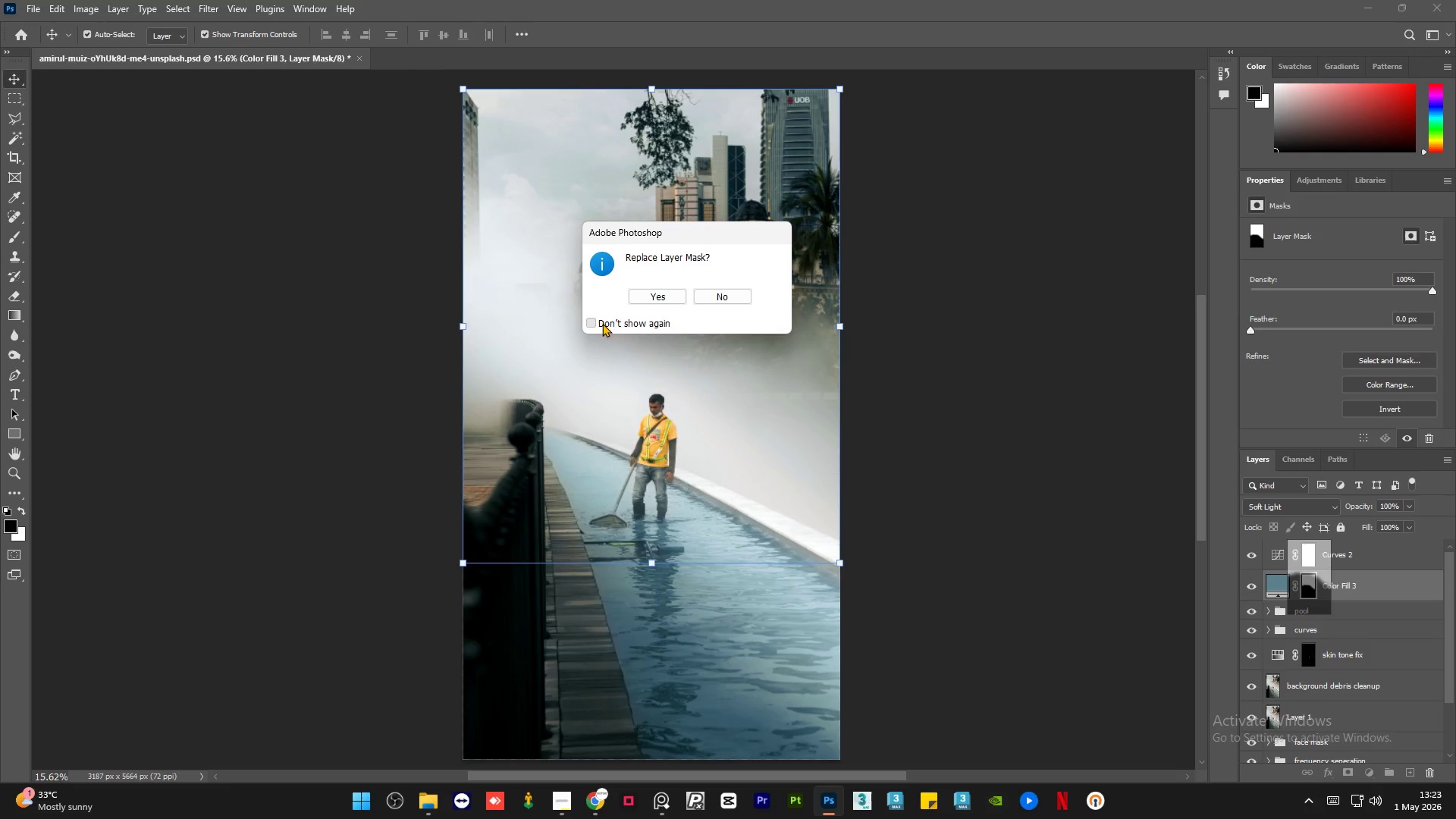 
left_click([656, 295])
 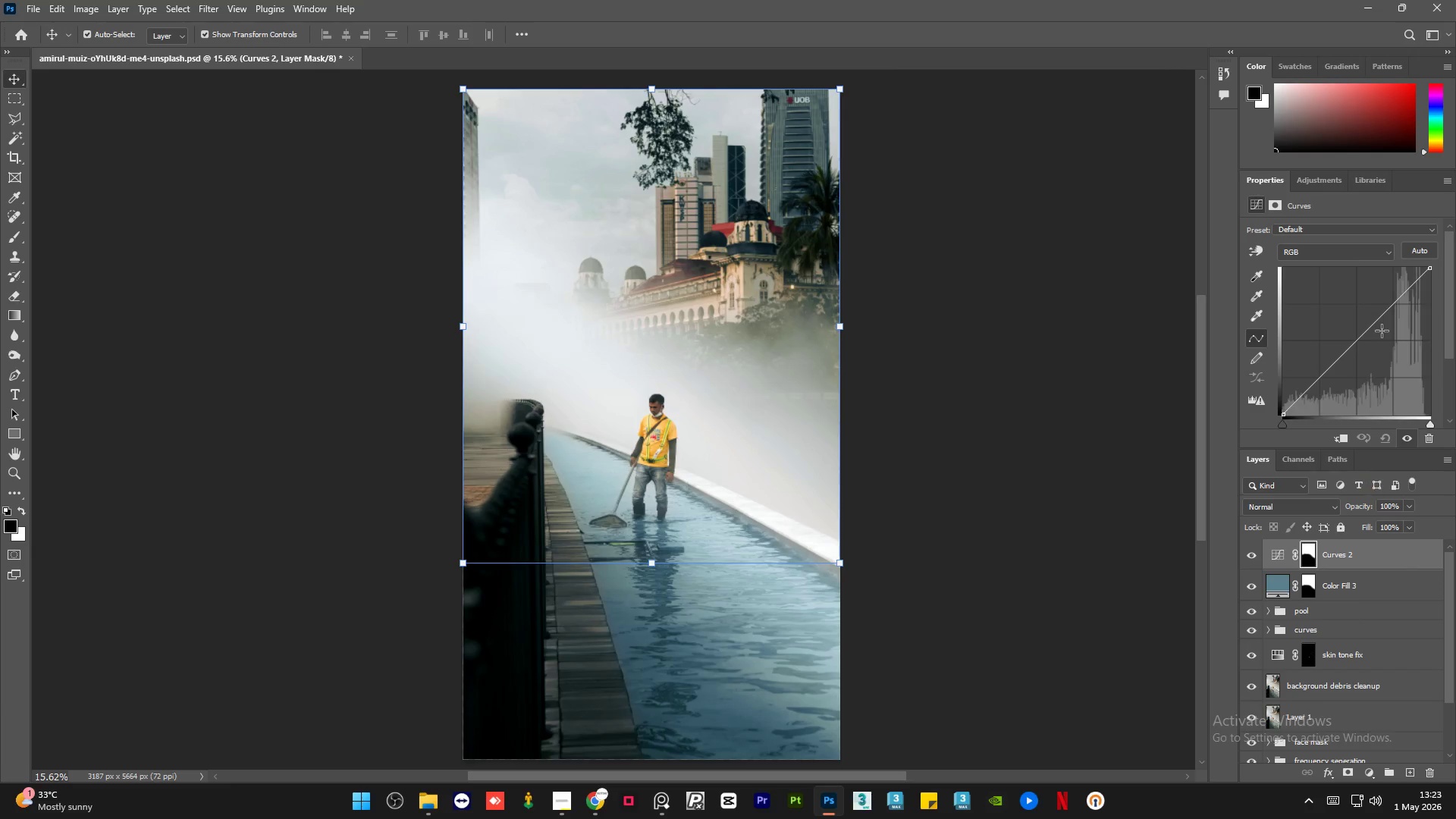 
left_click_drag(start_coordinate=[1356, 343], to_coordinate=[1355, 339])
 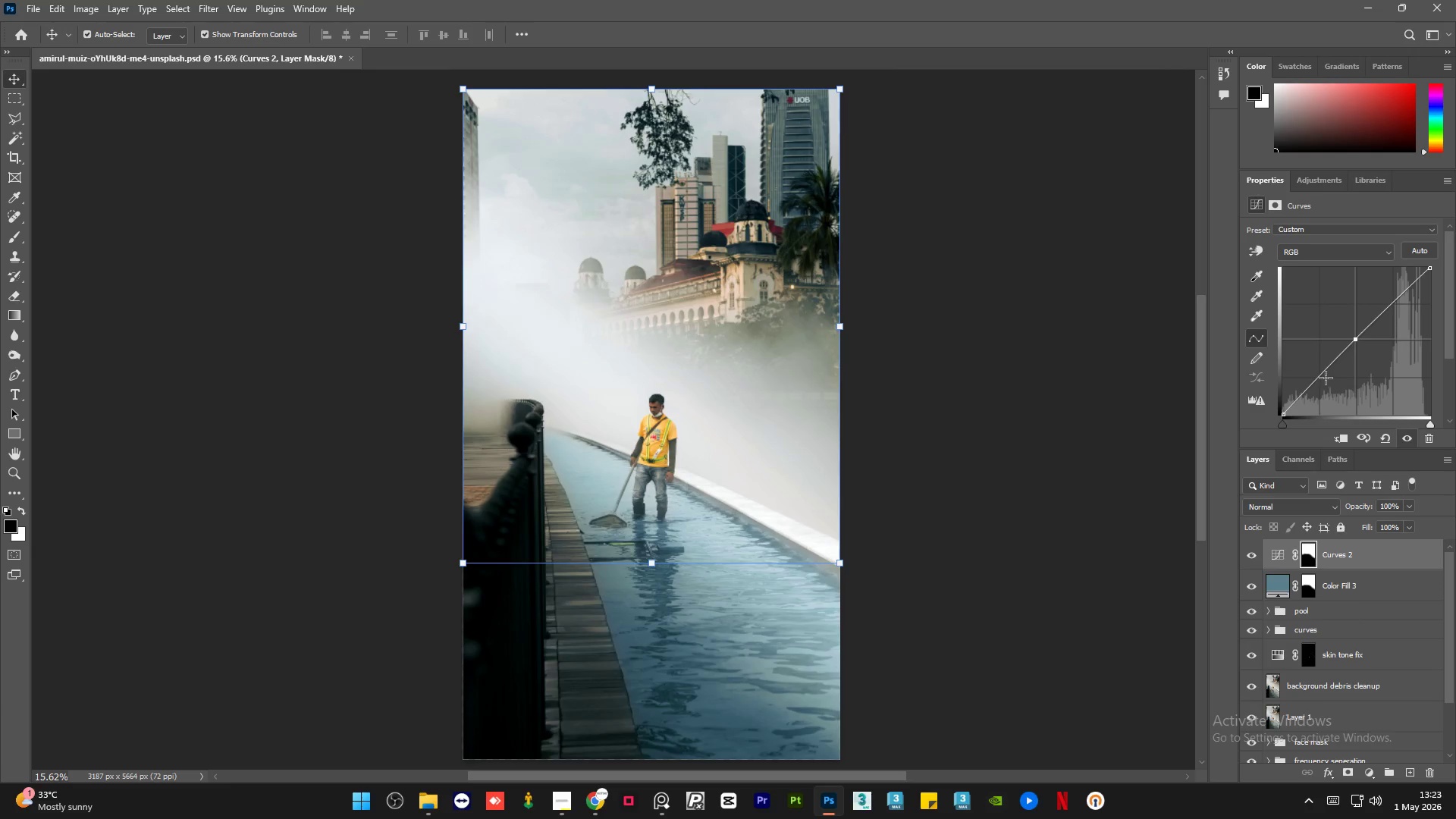 
left_click_drag(start_coordinate=[1321, 375], to_coordinate=[1322, 369])
 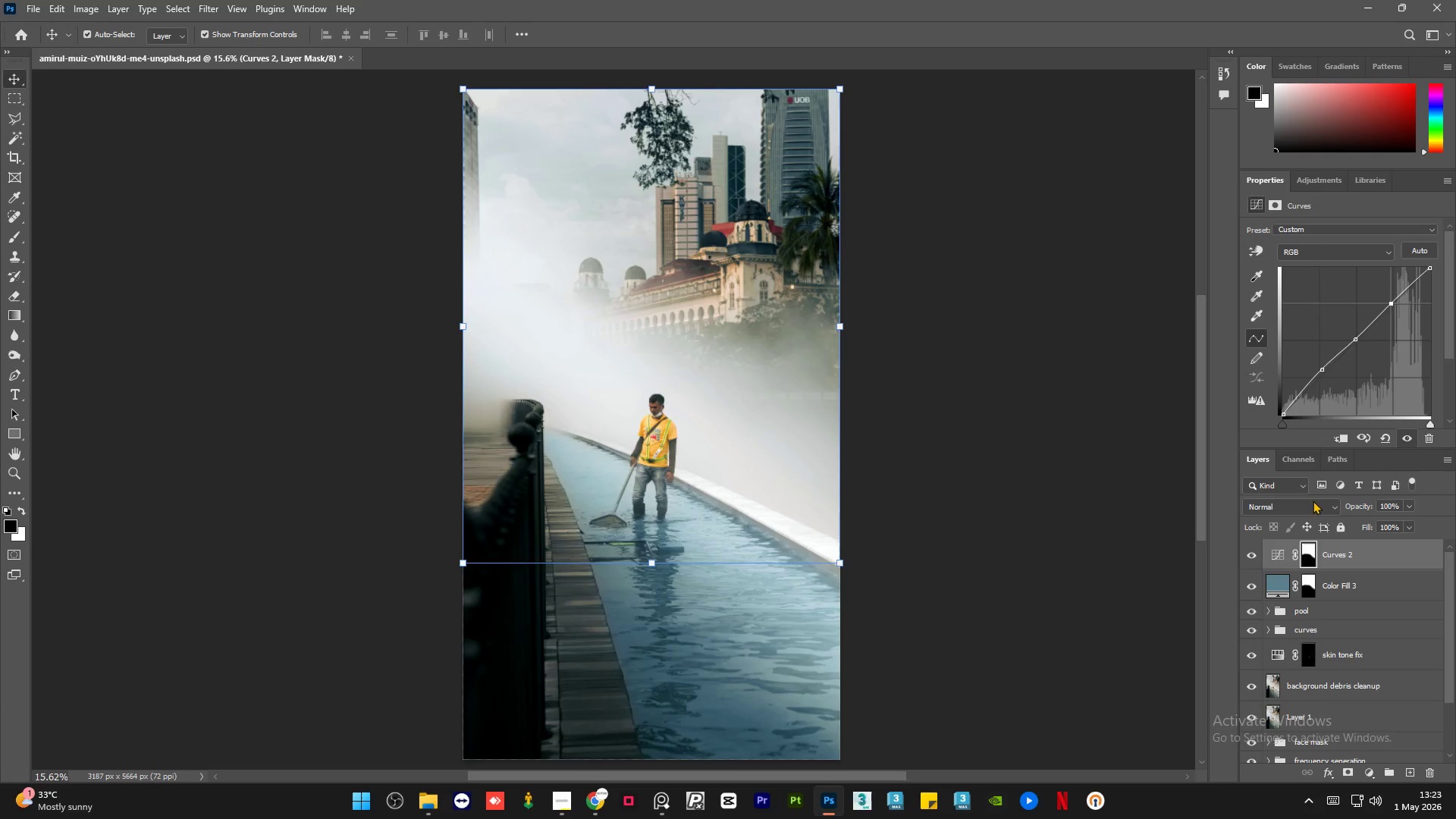 
left_click([1251, 552])
 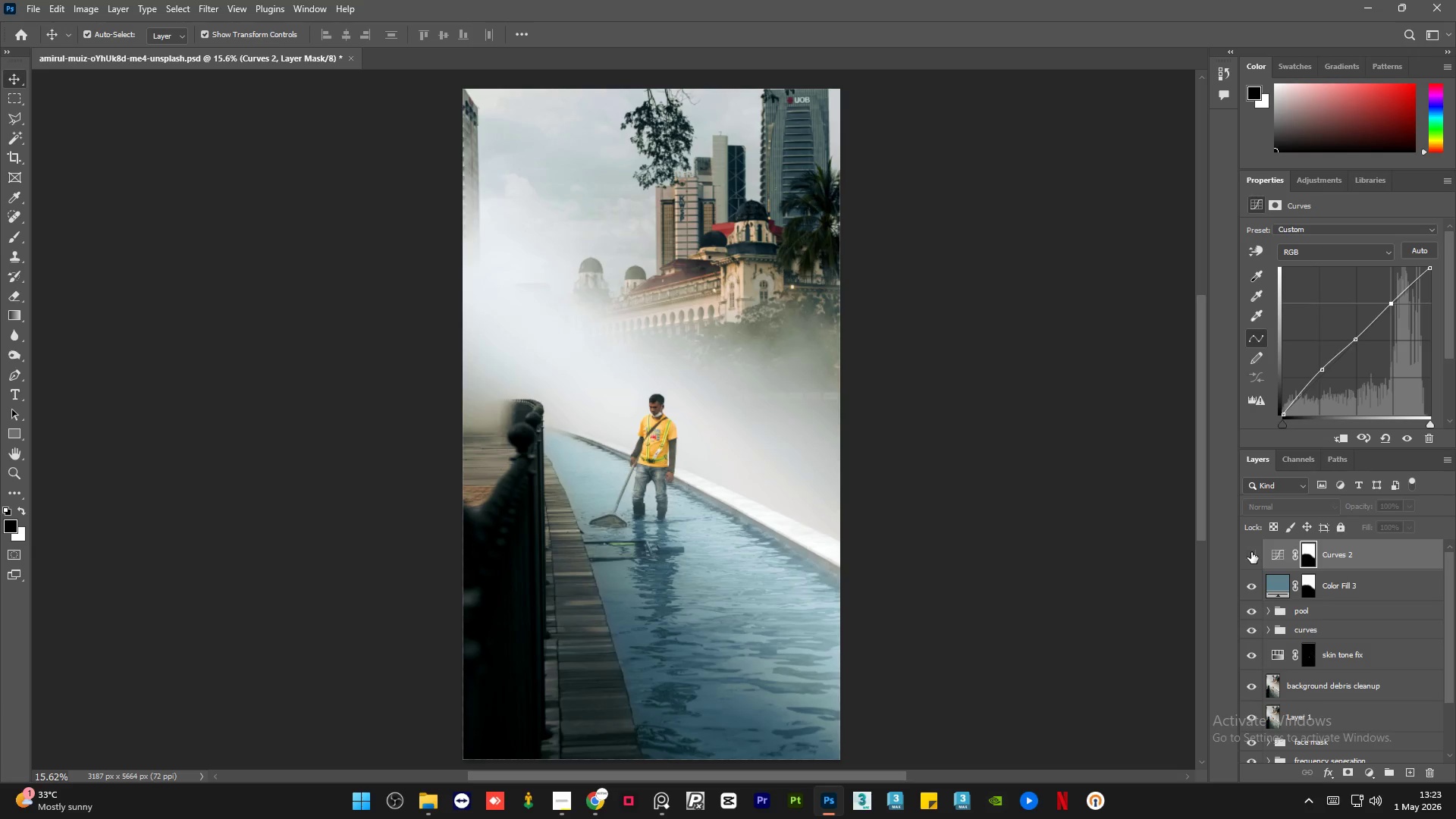 
left_click([1251, 552])
 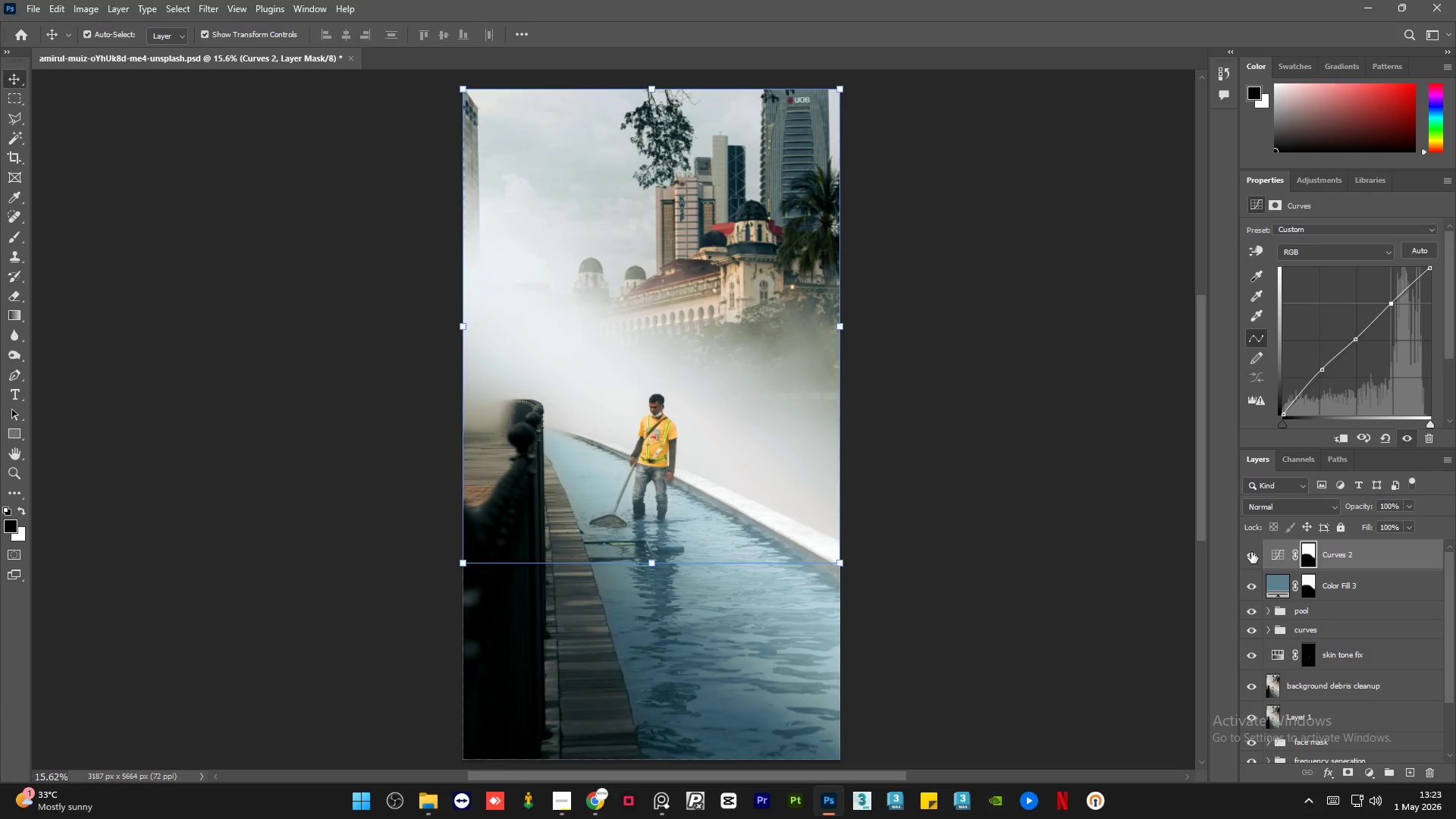 
hold_key(key=ControlLeft, duration=0.86)
left_click([1380, 583])
 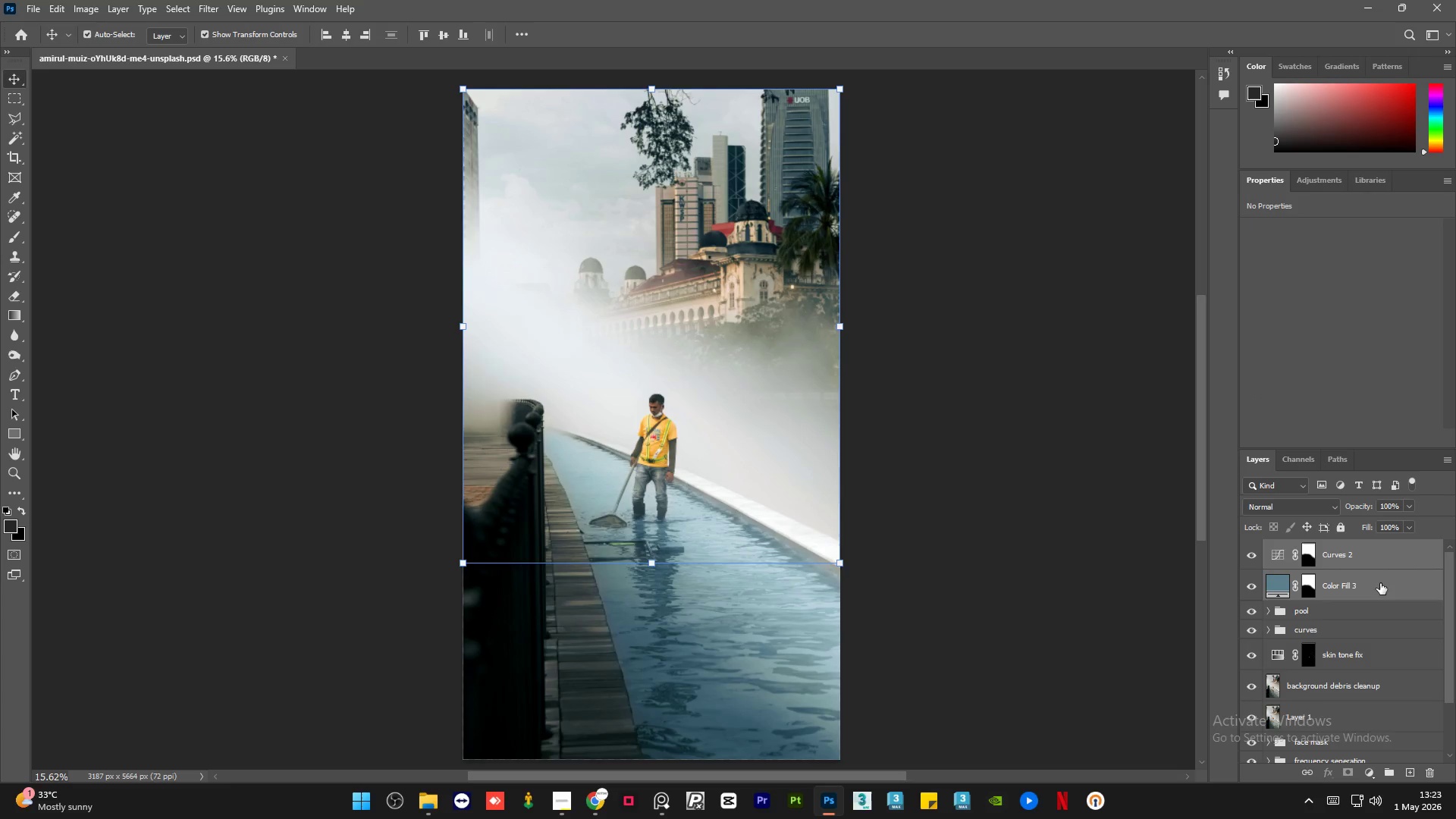 
key(Control+G)
 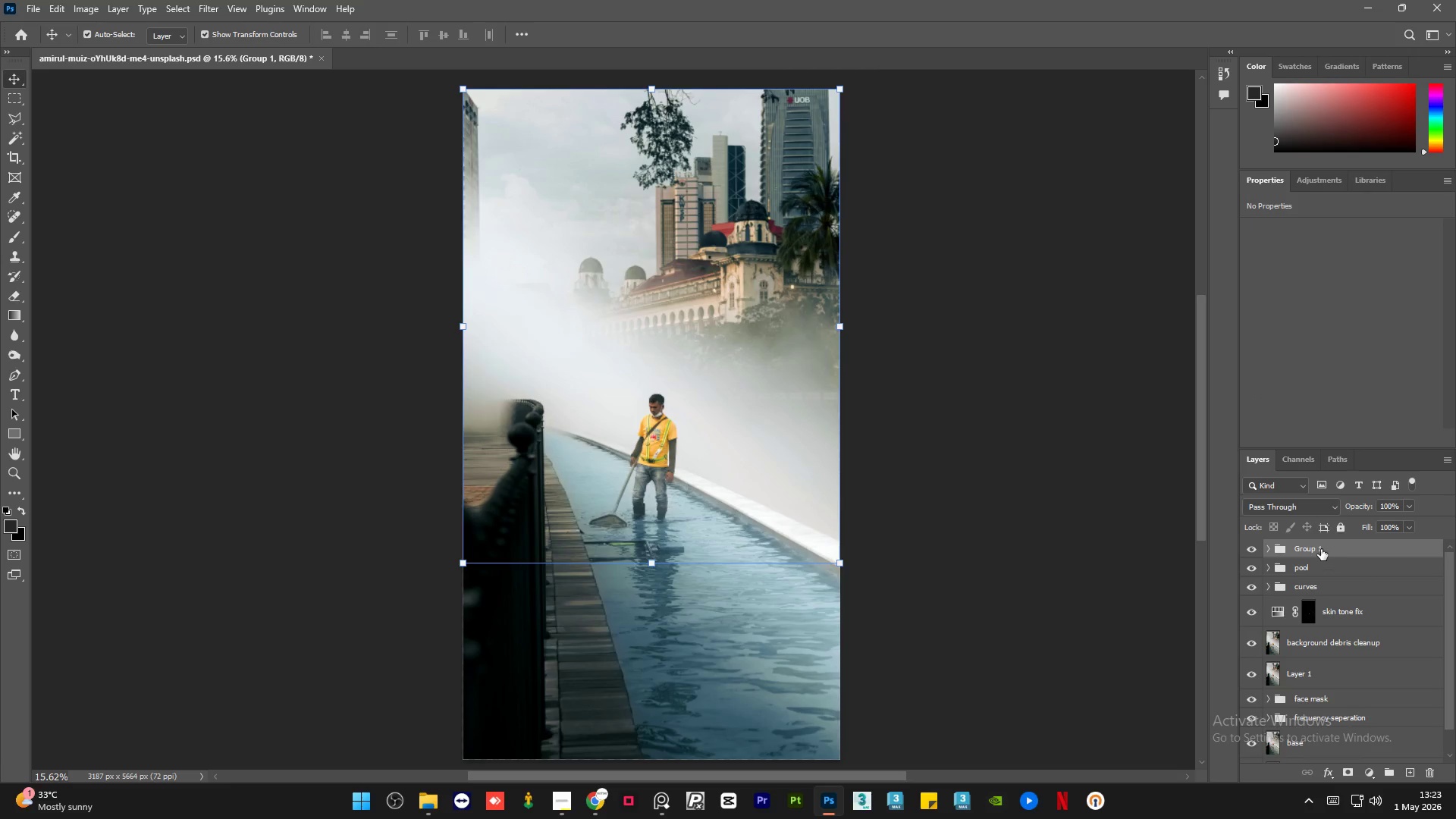 
double_click([1321, 549])
 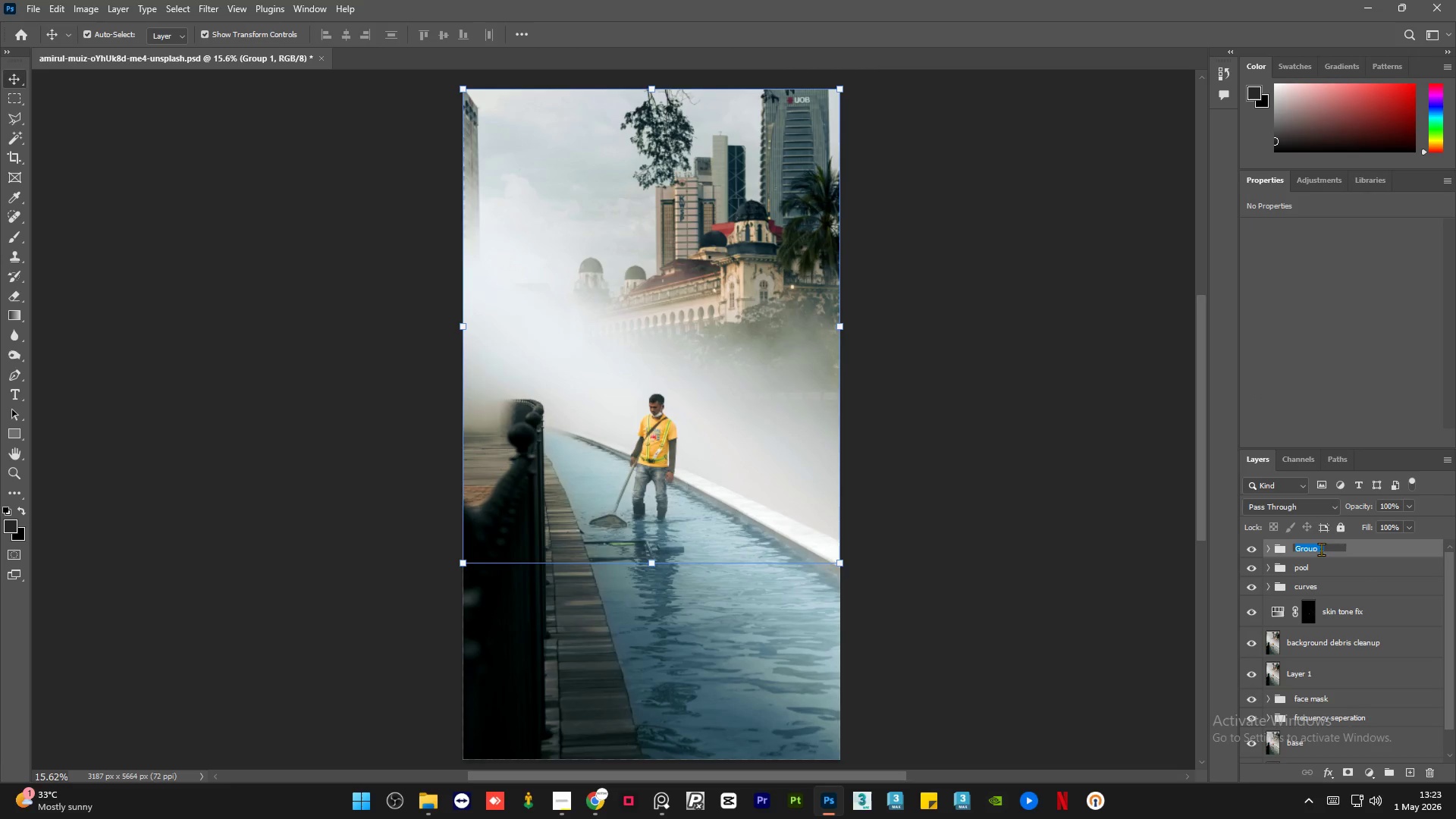 
type(sky)
 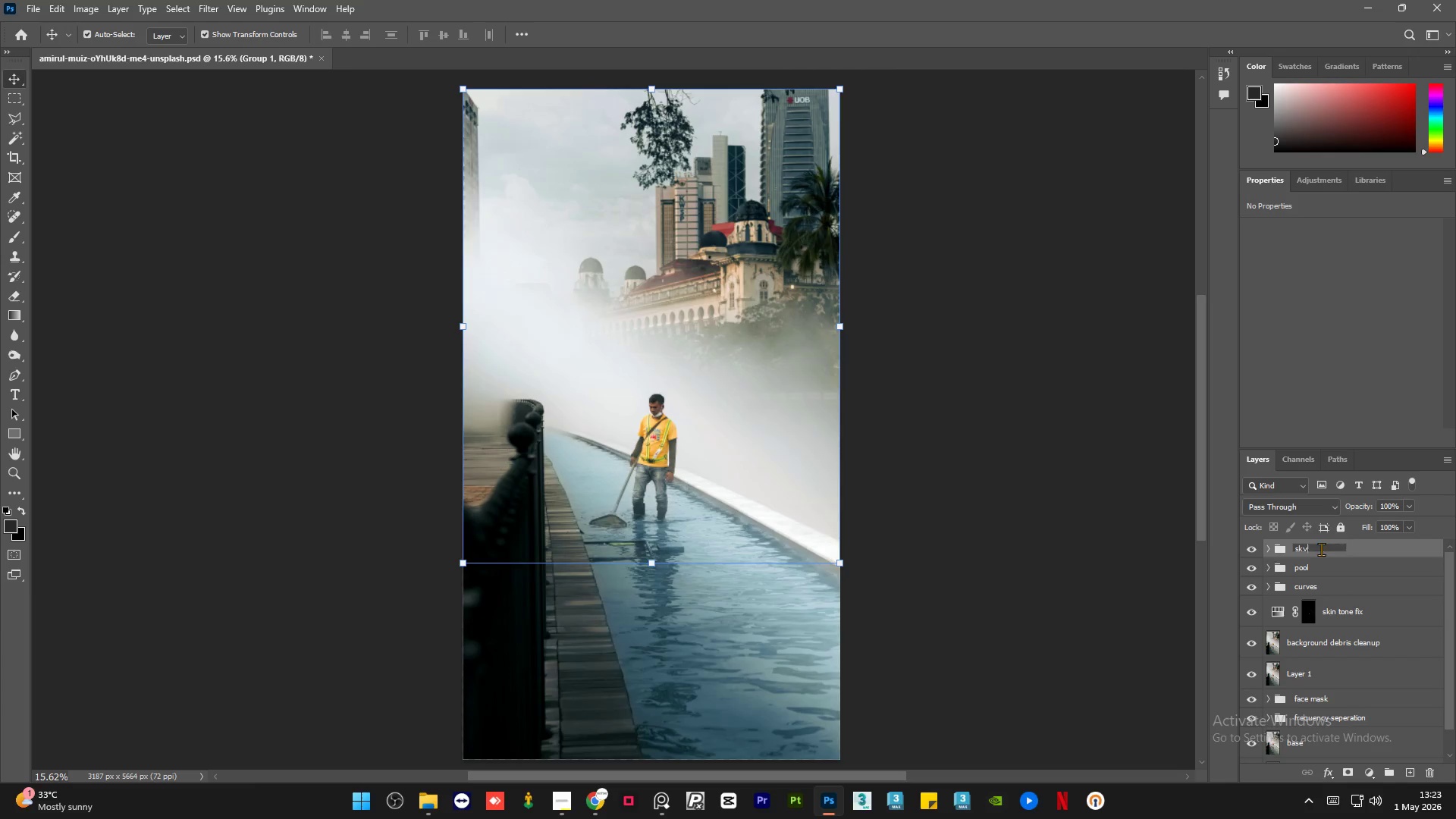 
key(Enter)
 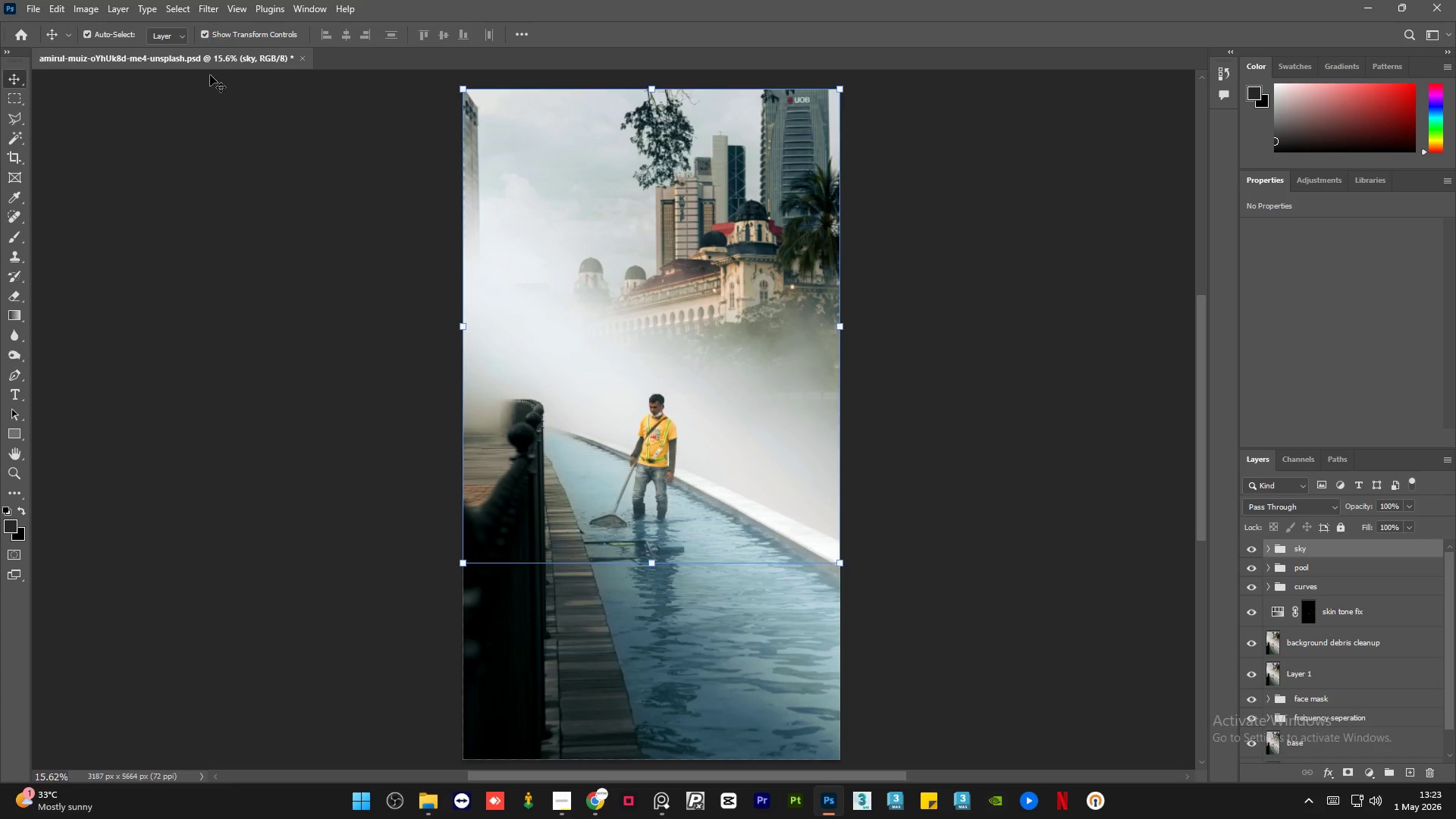 
left_click([247, 340])
 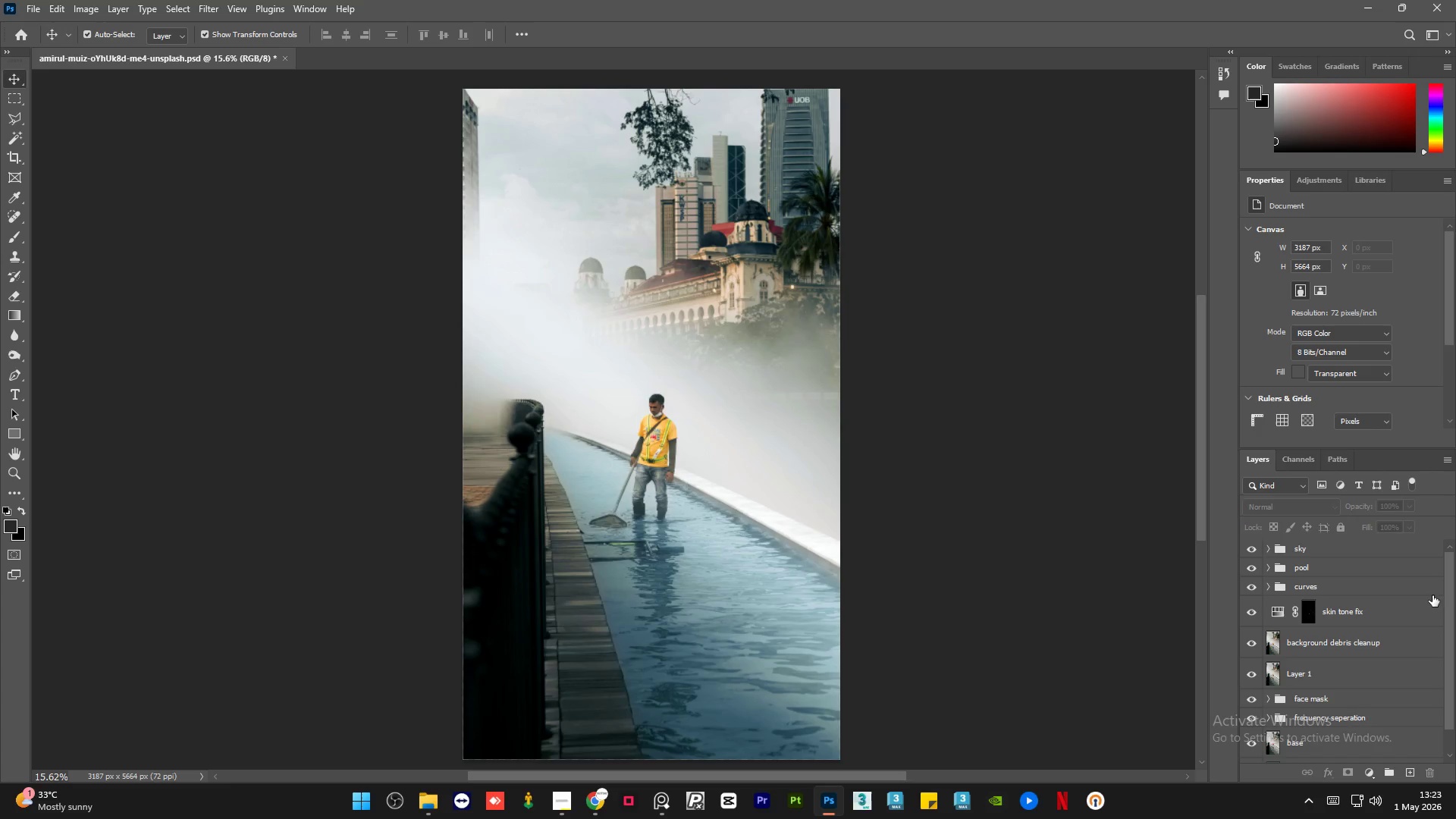 
left_click_drag(start_coordinate=[1453, 607], to_coordinate=[1449, 682])
 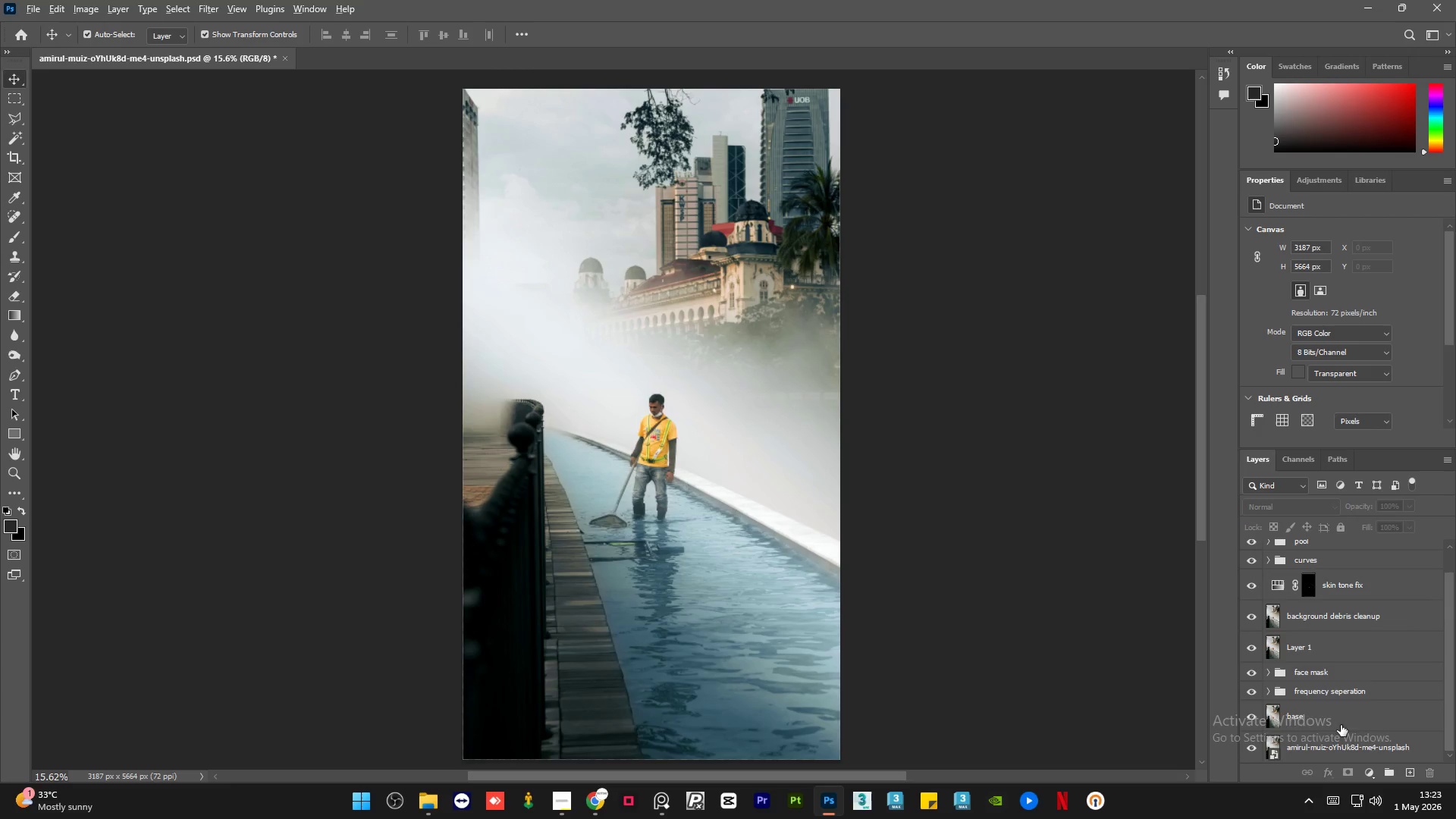 
hold_key(key=AltLeft, duration=11.02)
left_click([1255, 752])
 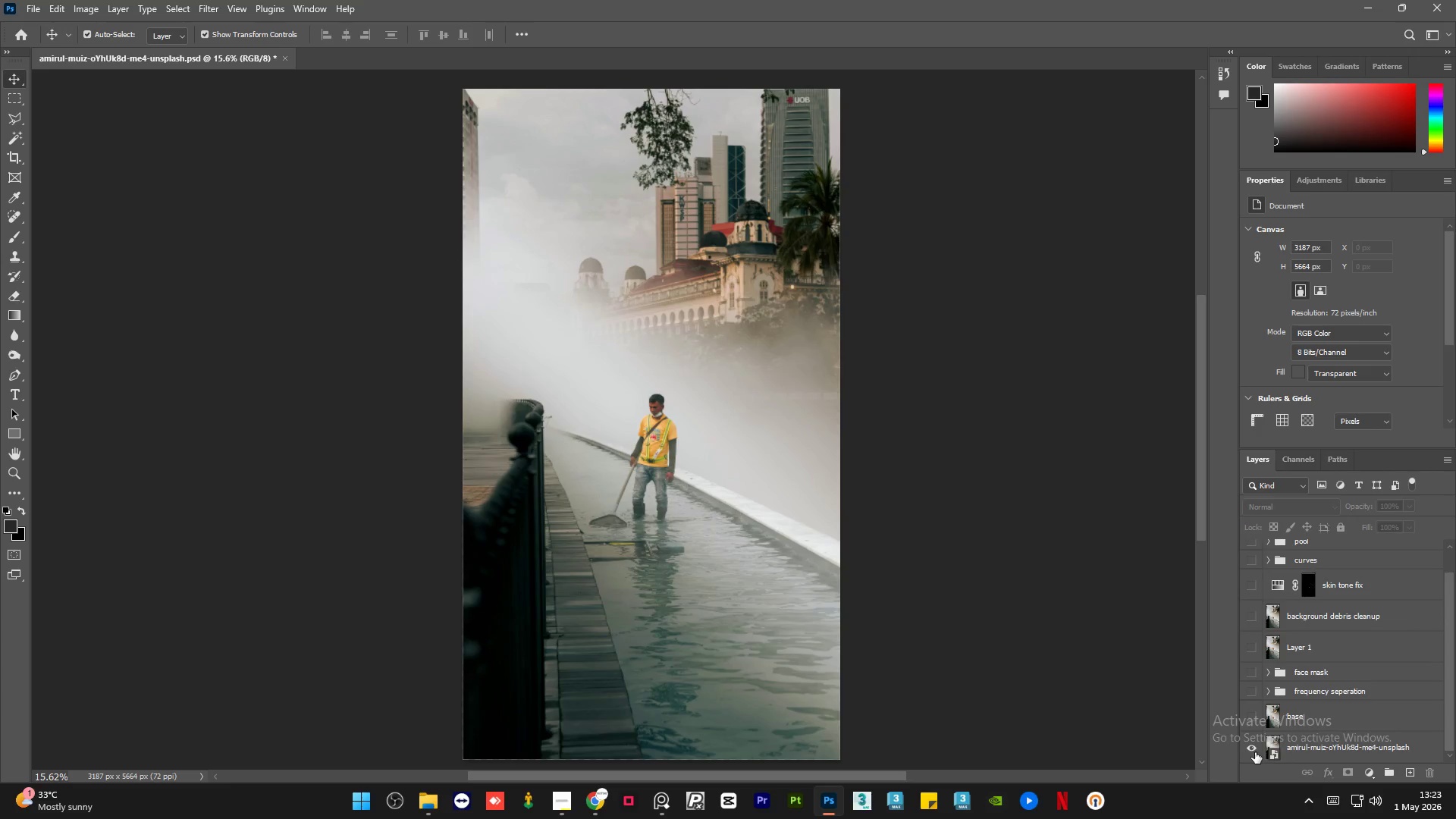 
left_click([1255, 752])
 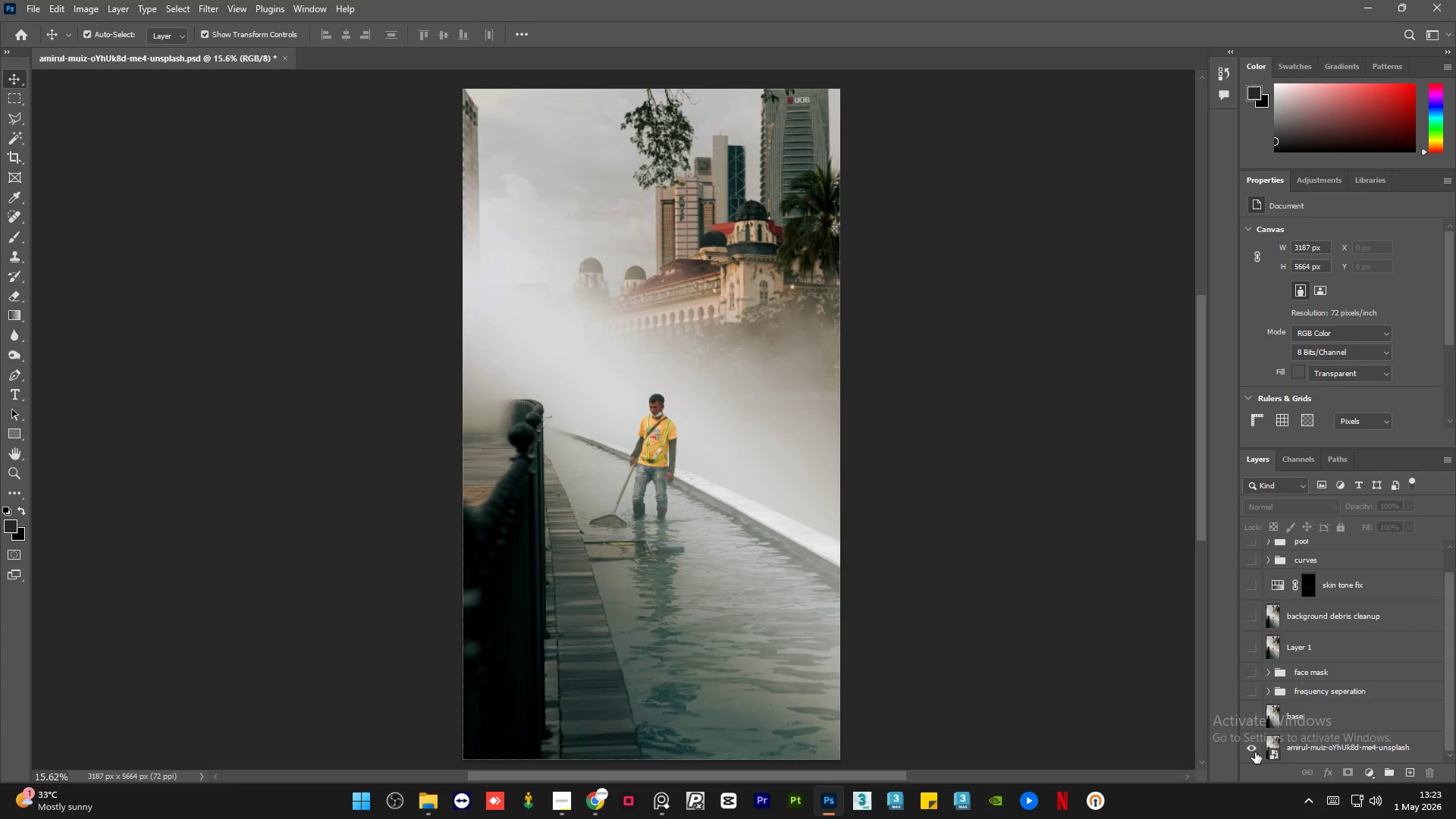 
double_click([1255, 752])
 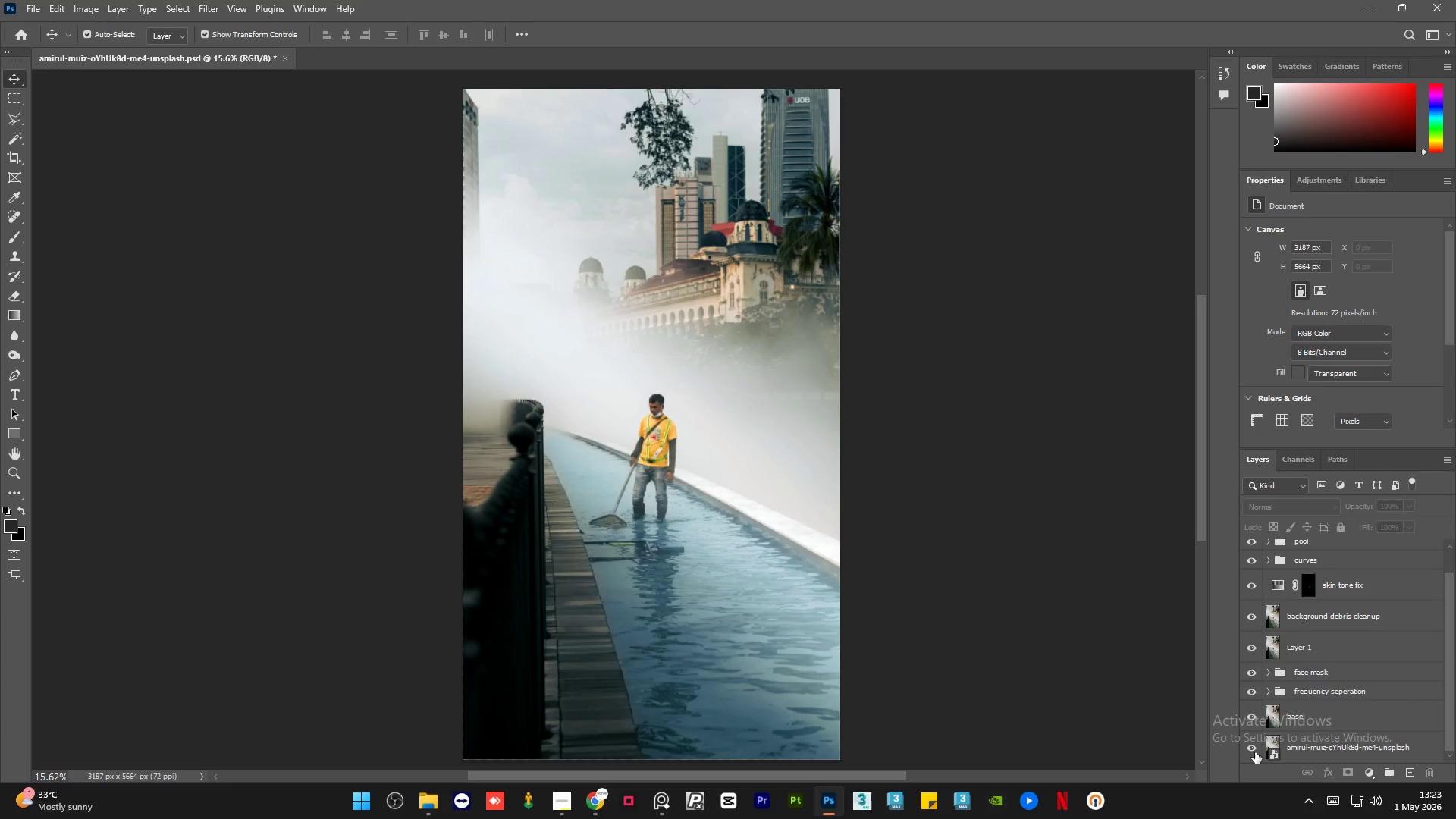 
left_click([1255, 752])
 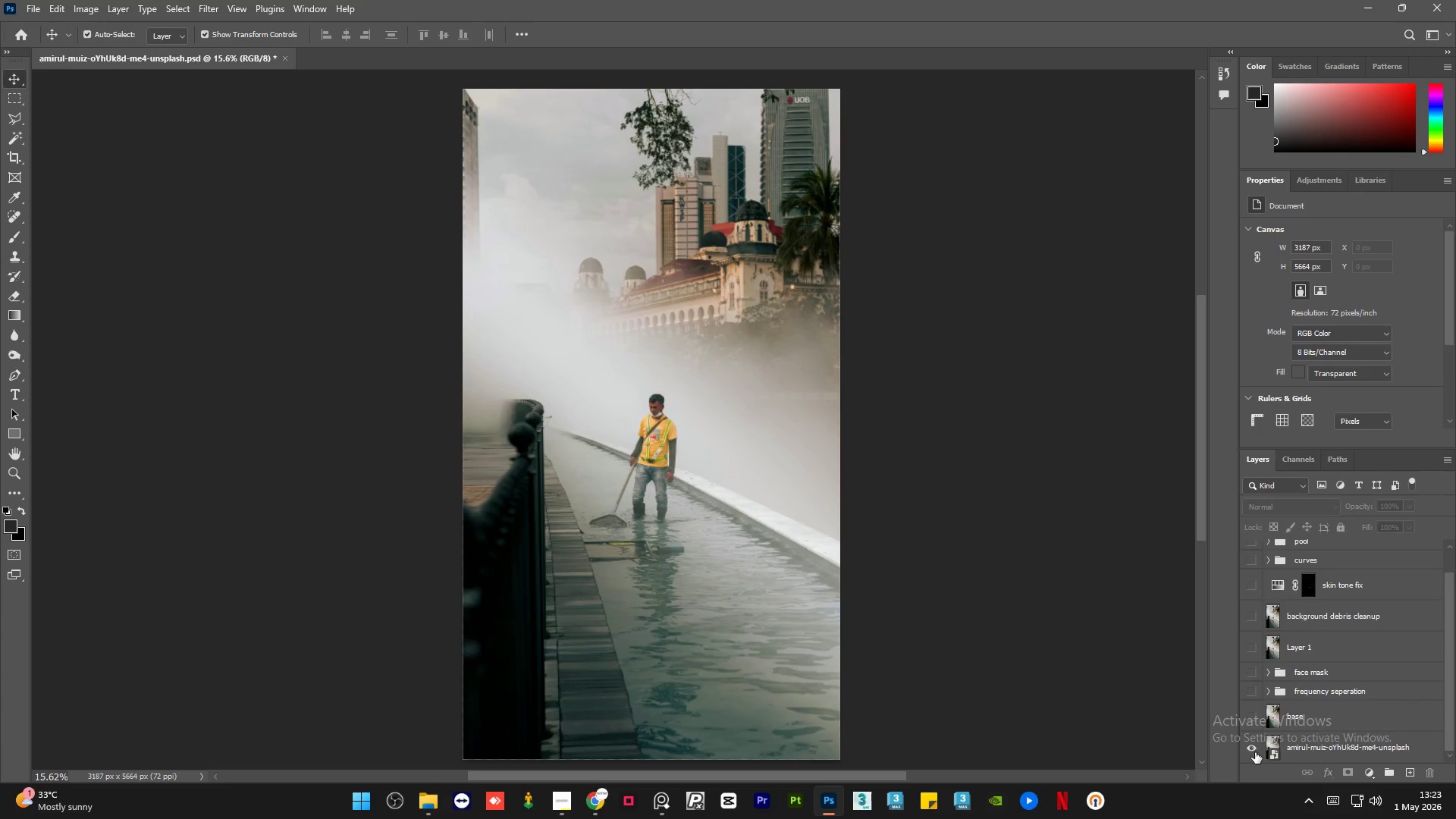 
left_click([1255, 752])
 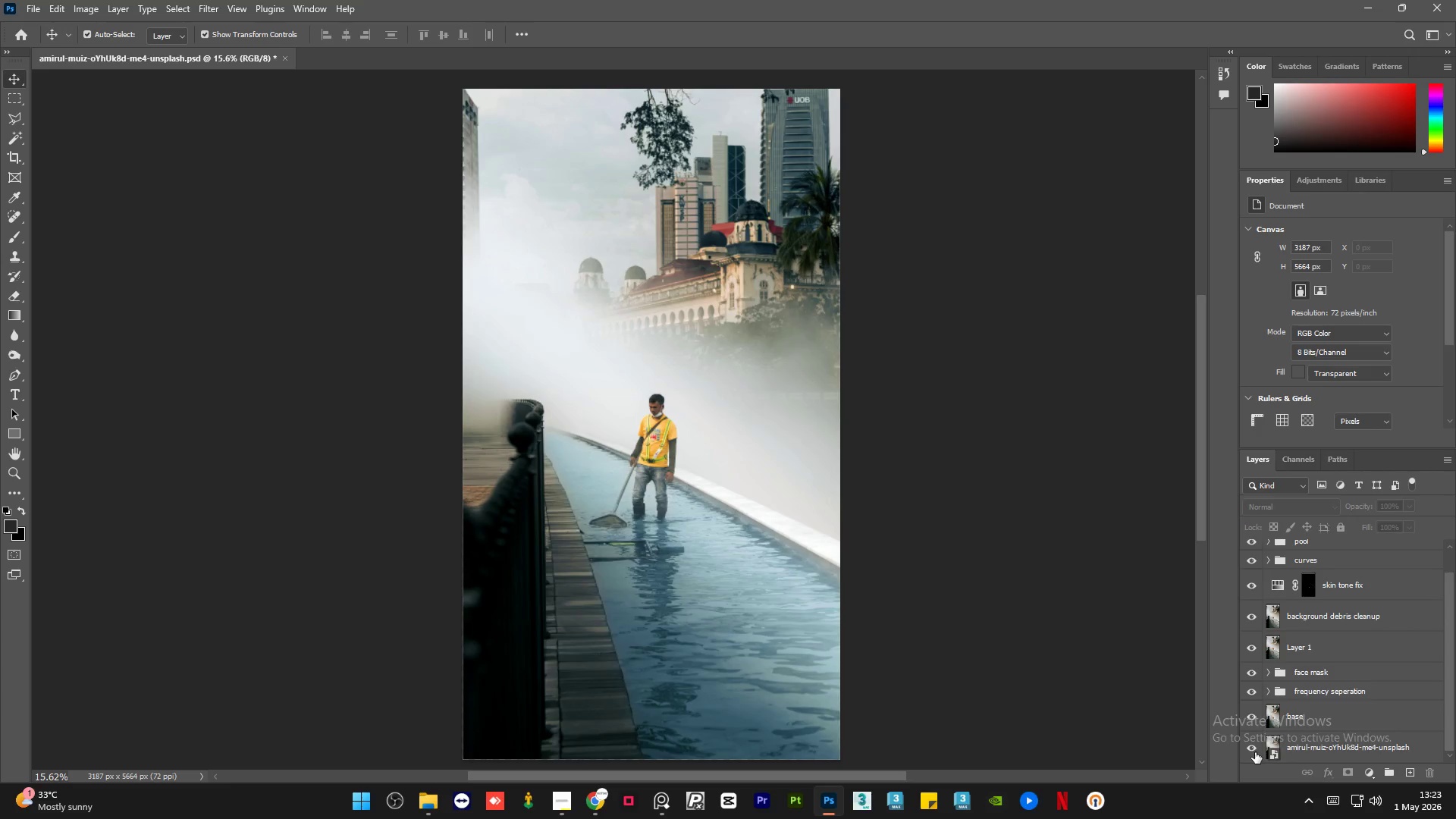 
left_click([1255, 752])
 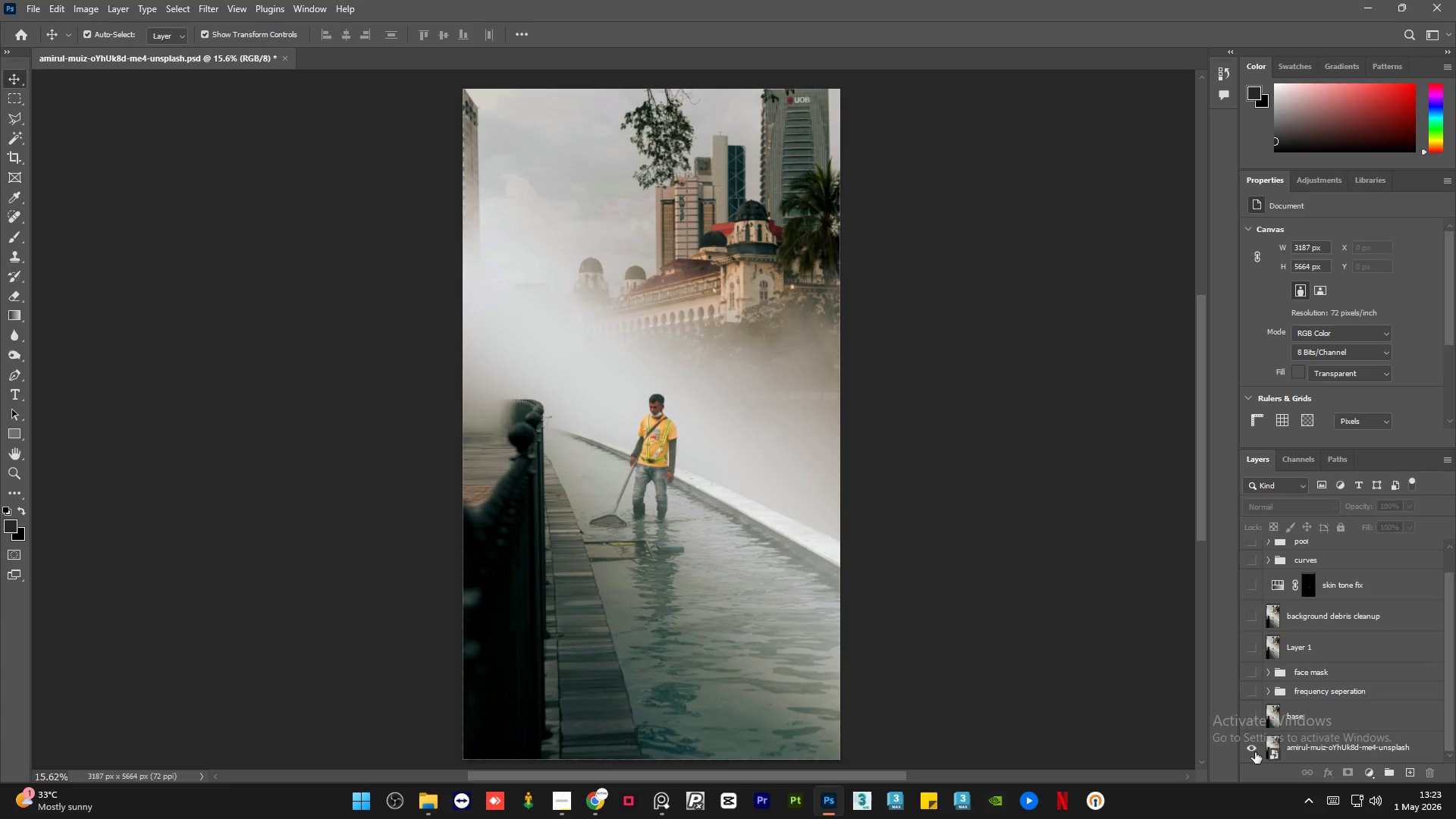 
left_click([1255, 752])
 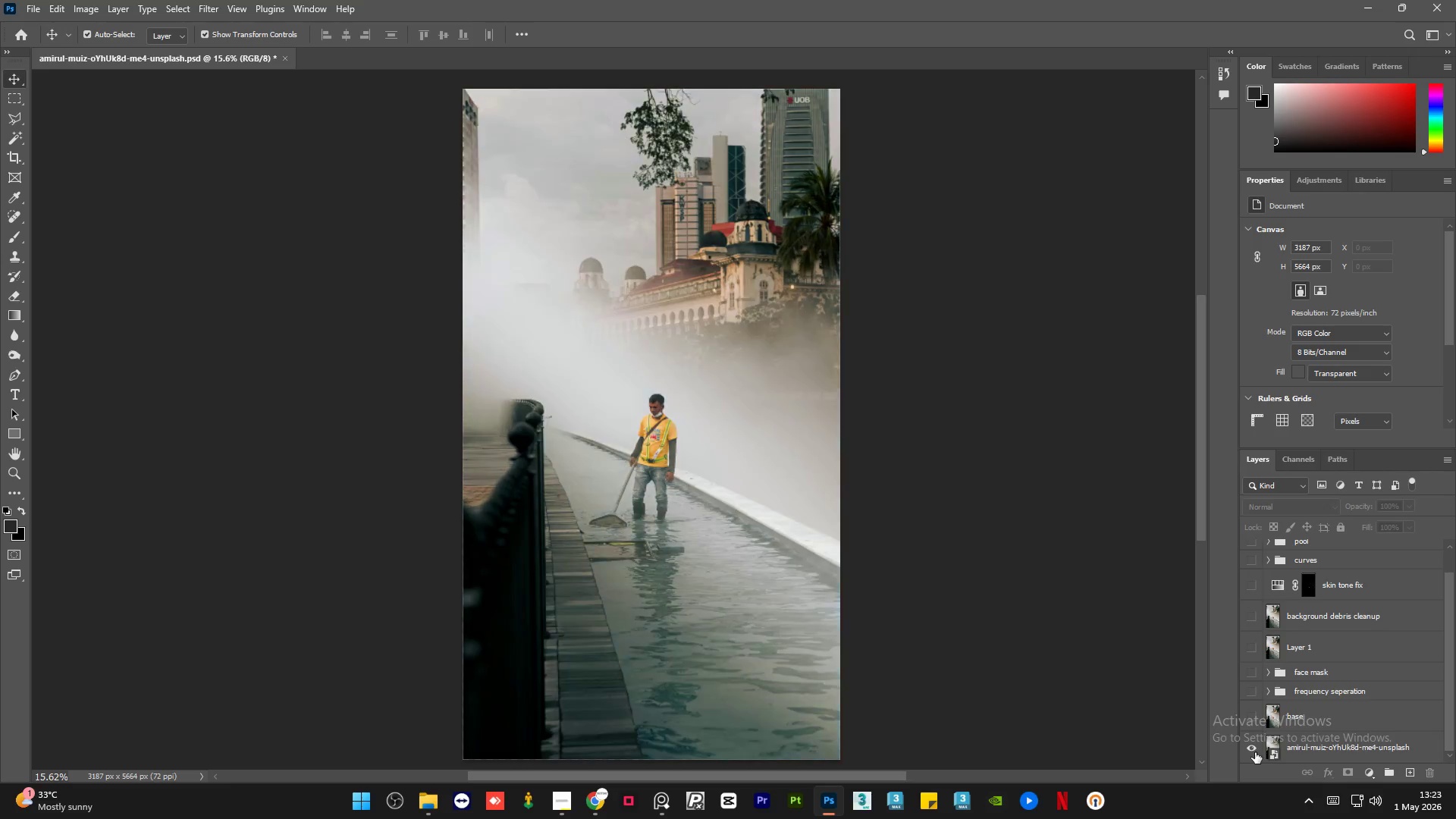 
double_click([1255, 752])
 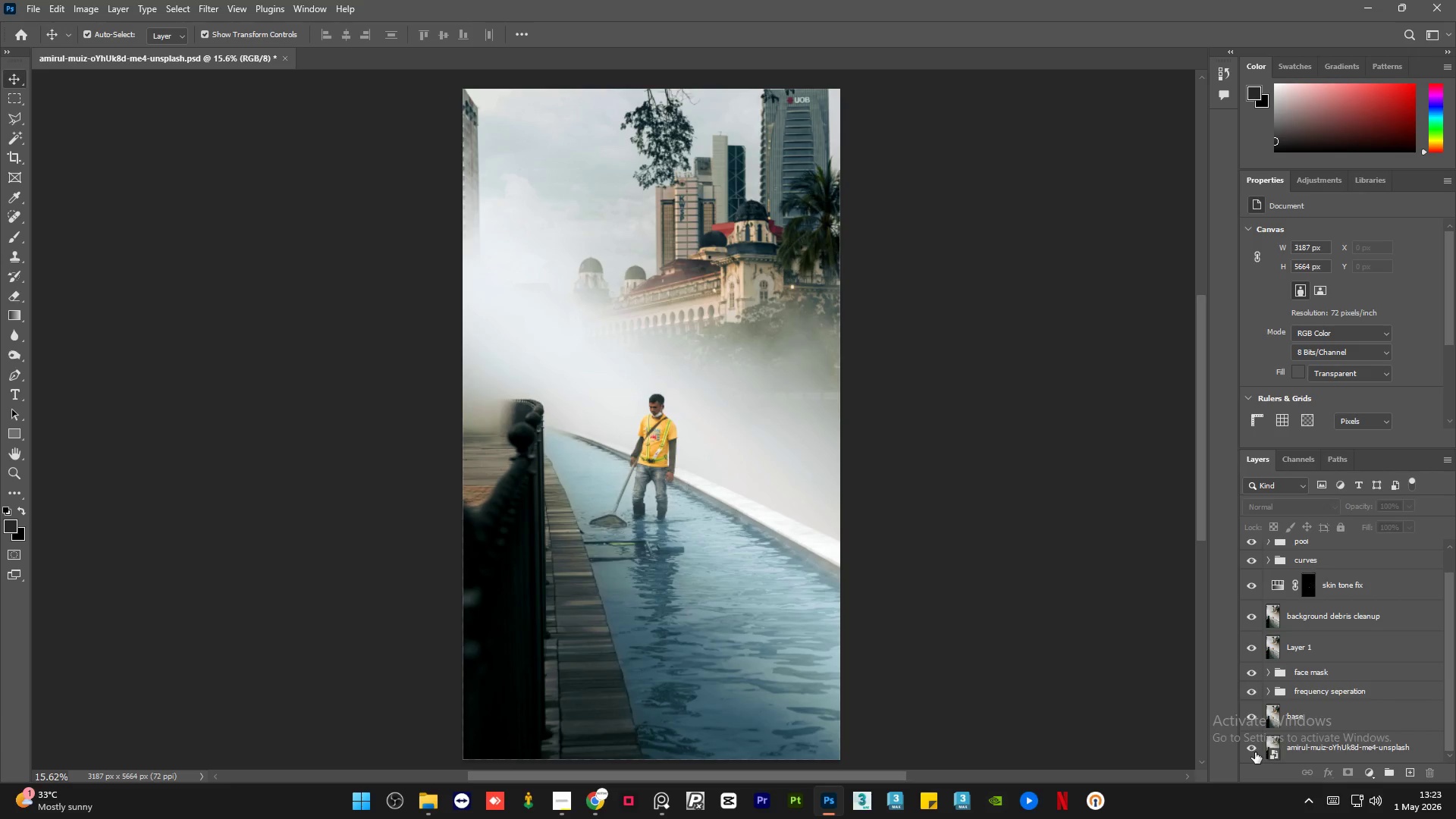 
left_click([1255, 752])
 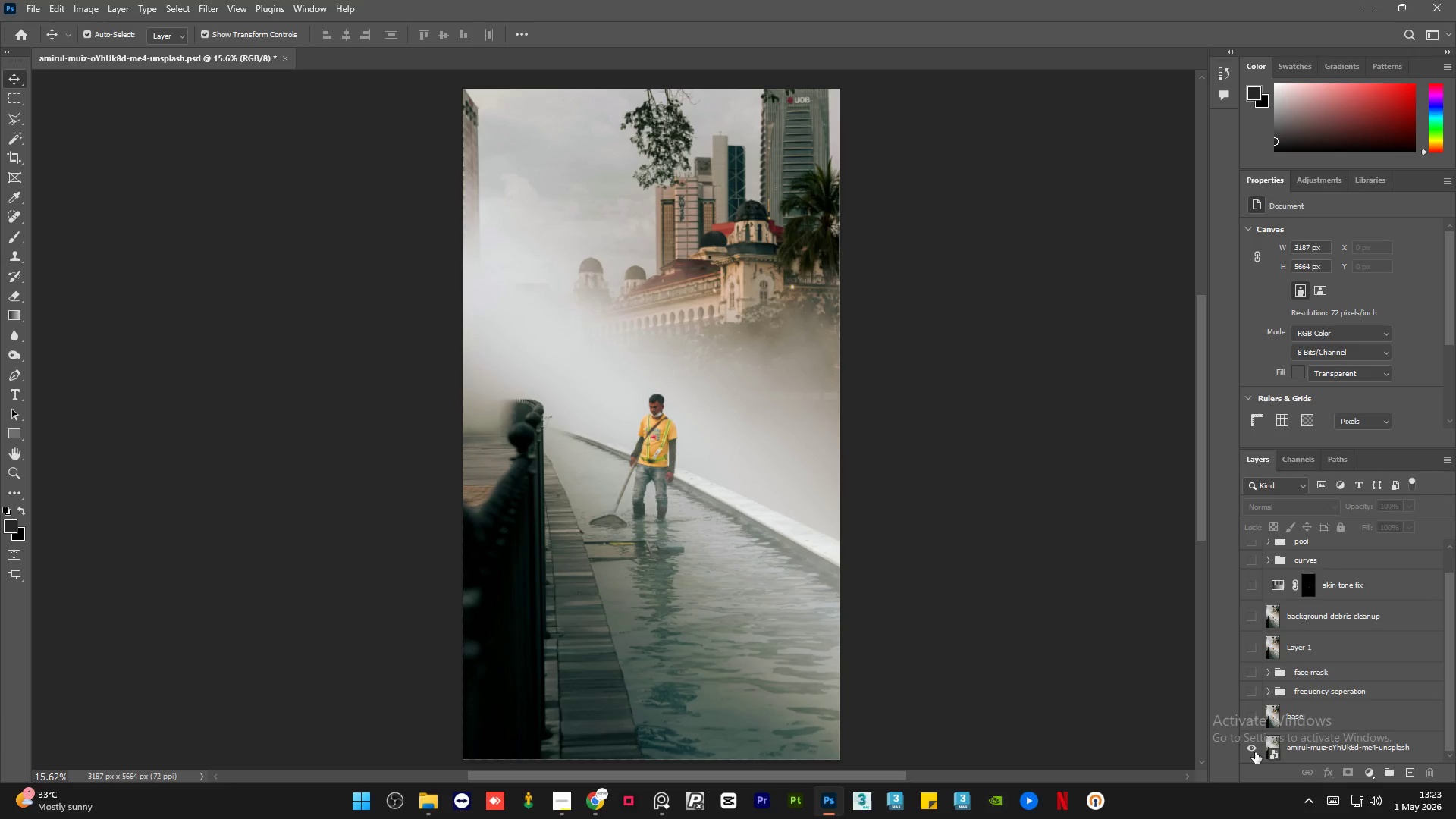 
left_click([1255, 752])
 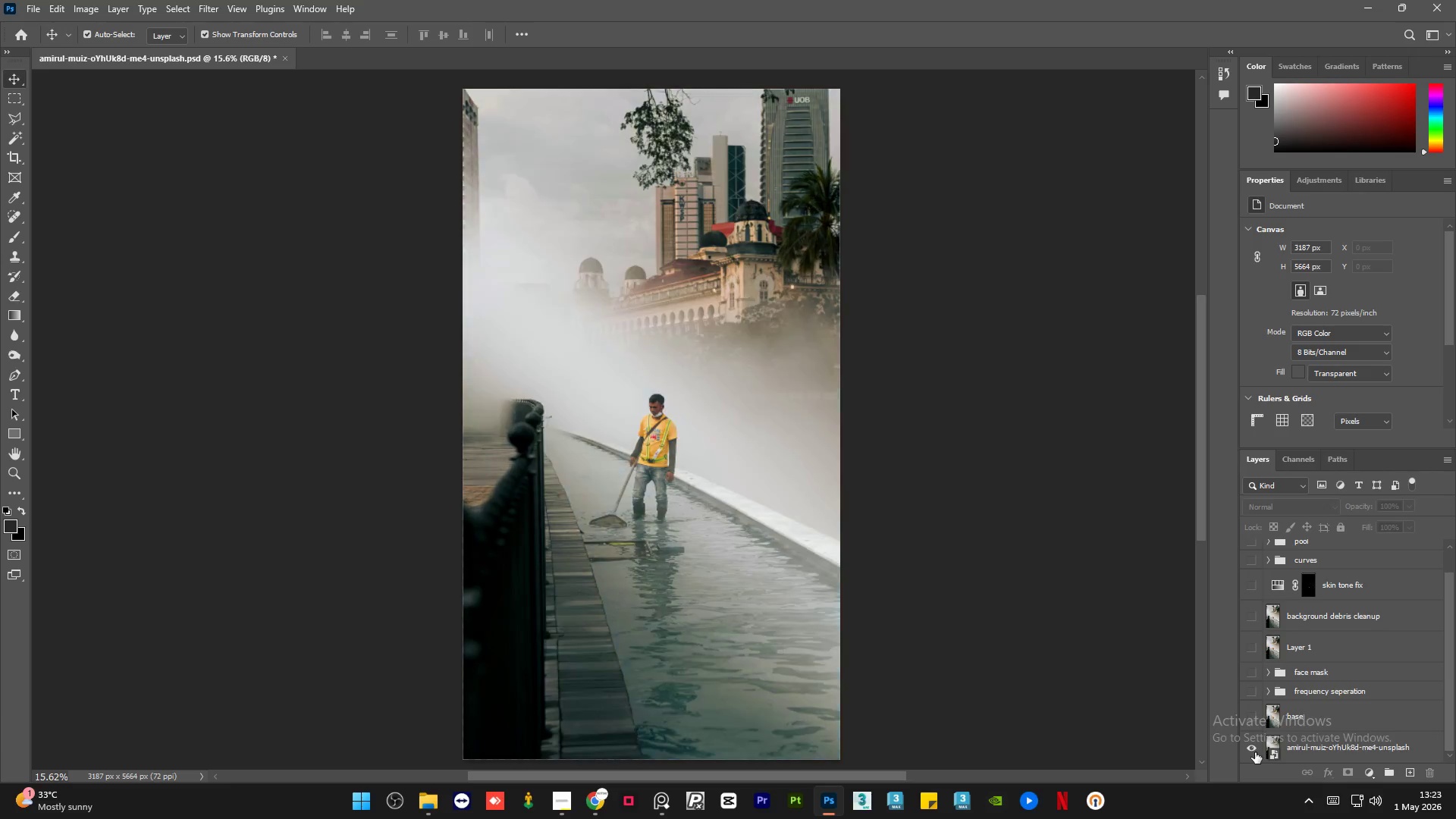 
double_click([1255, 752])
 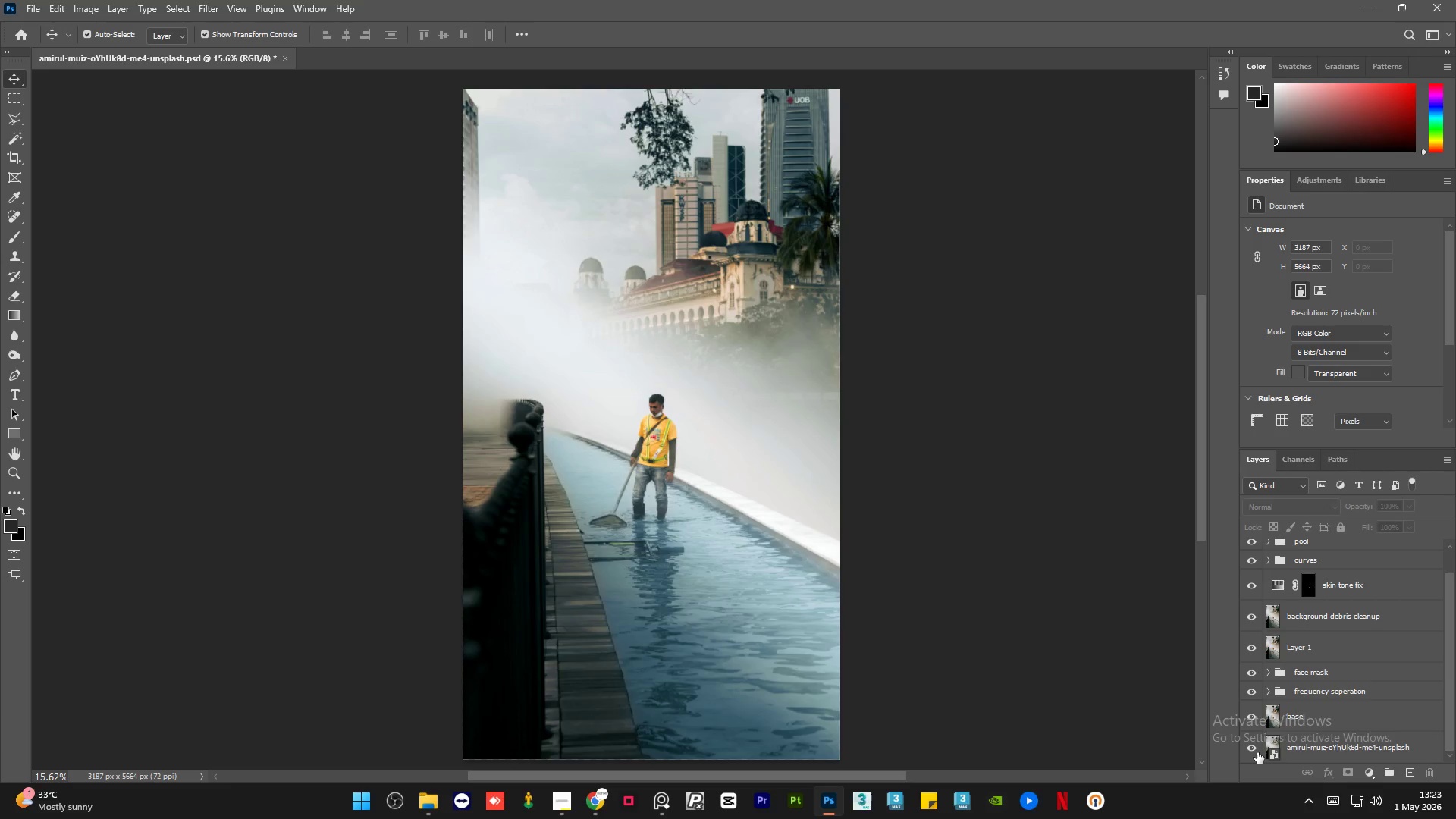 
wait(10.03)
 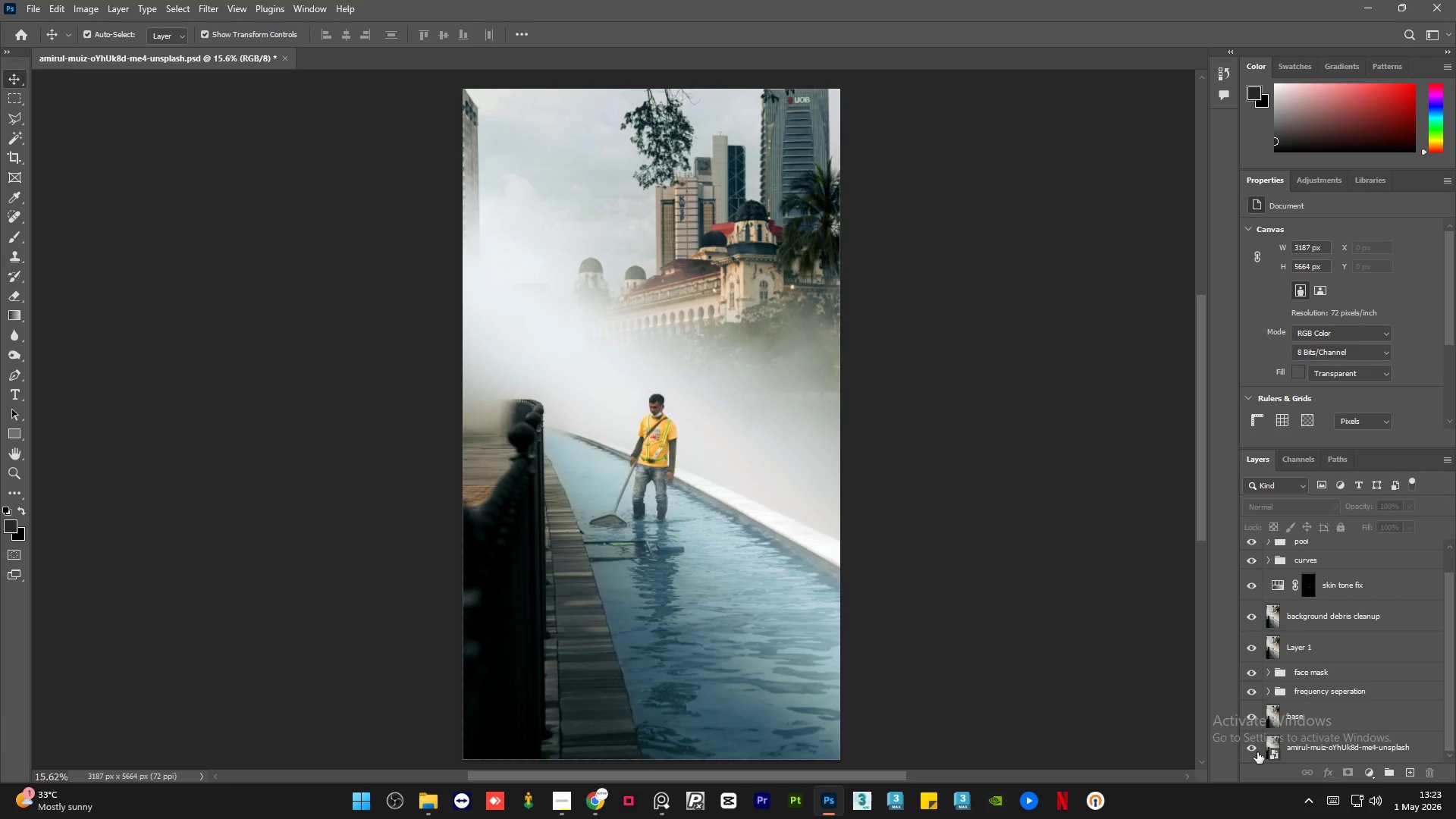 
left_click_drag(start_coordinate=[1452, 675], to_coordinate=[1449, 689])
 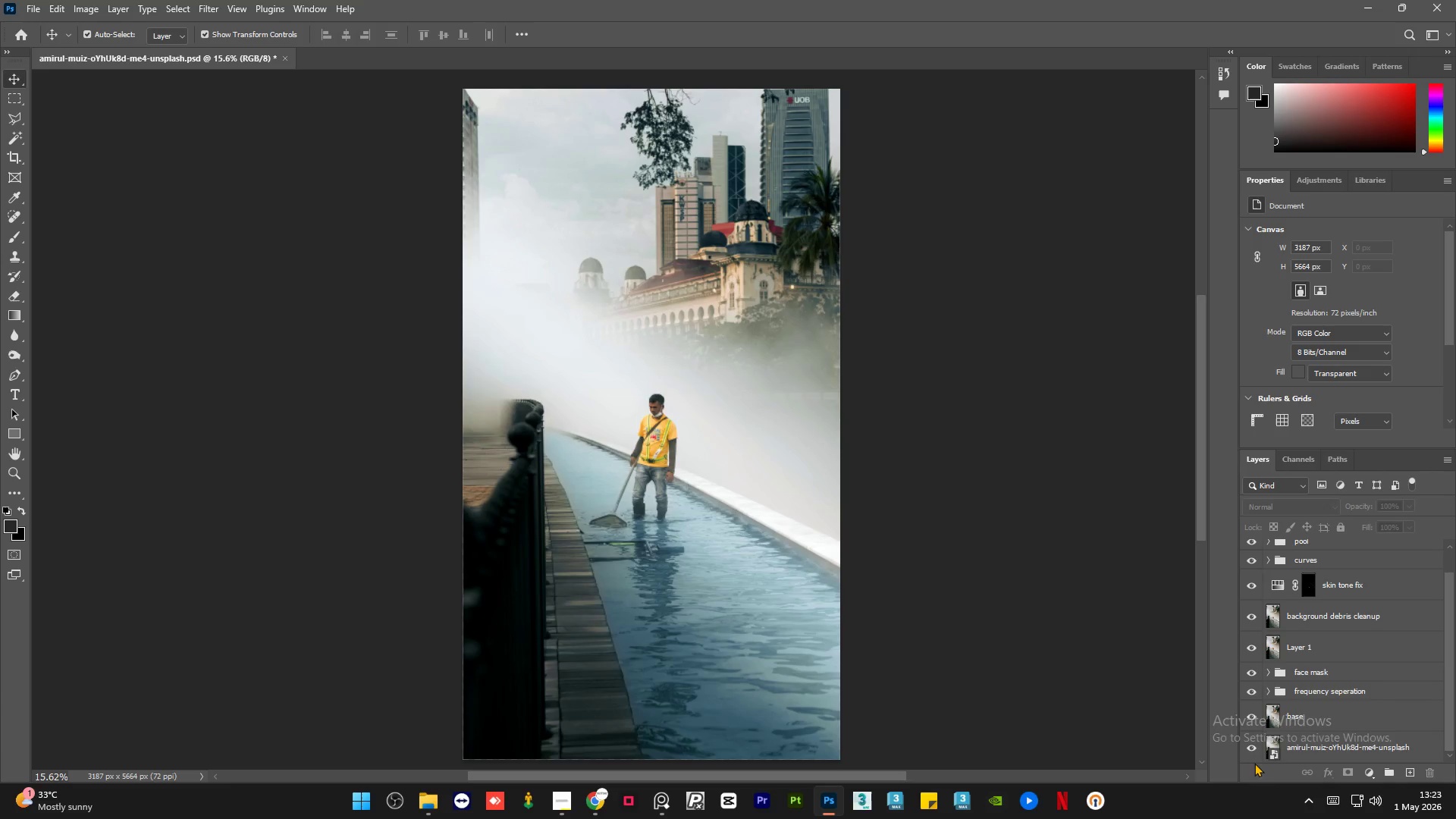 
hold_key(key=AltLeft, duration=2.27)
double_click([1247, 748])
 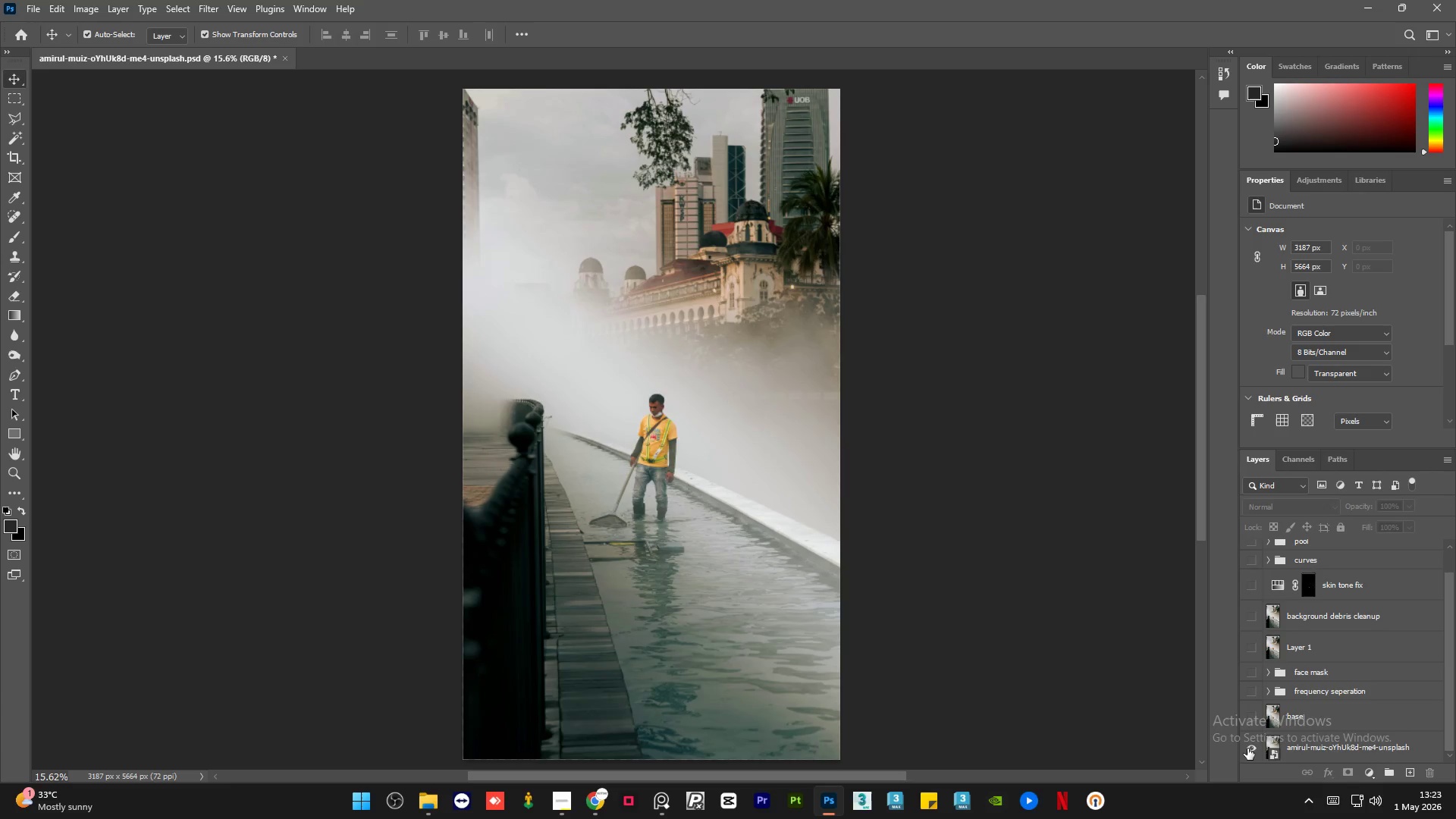 
double_click([1247, 748])
 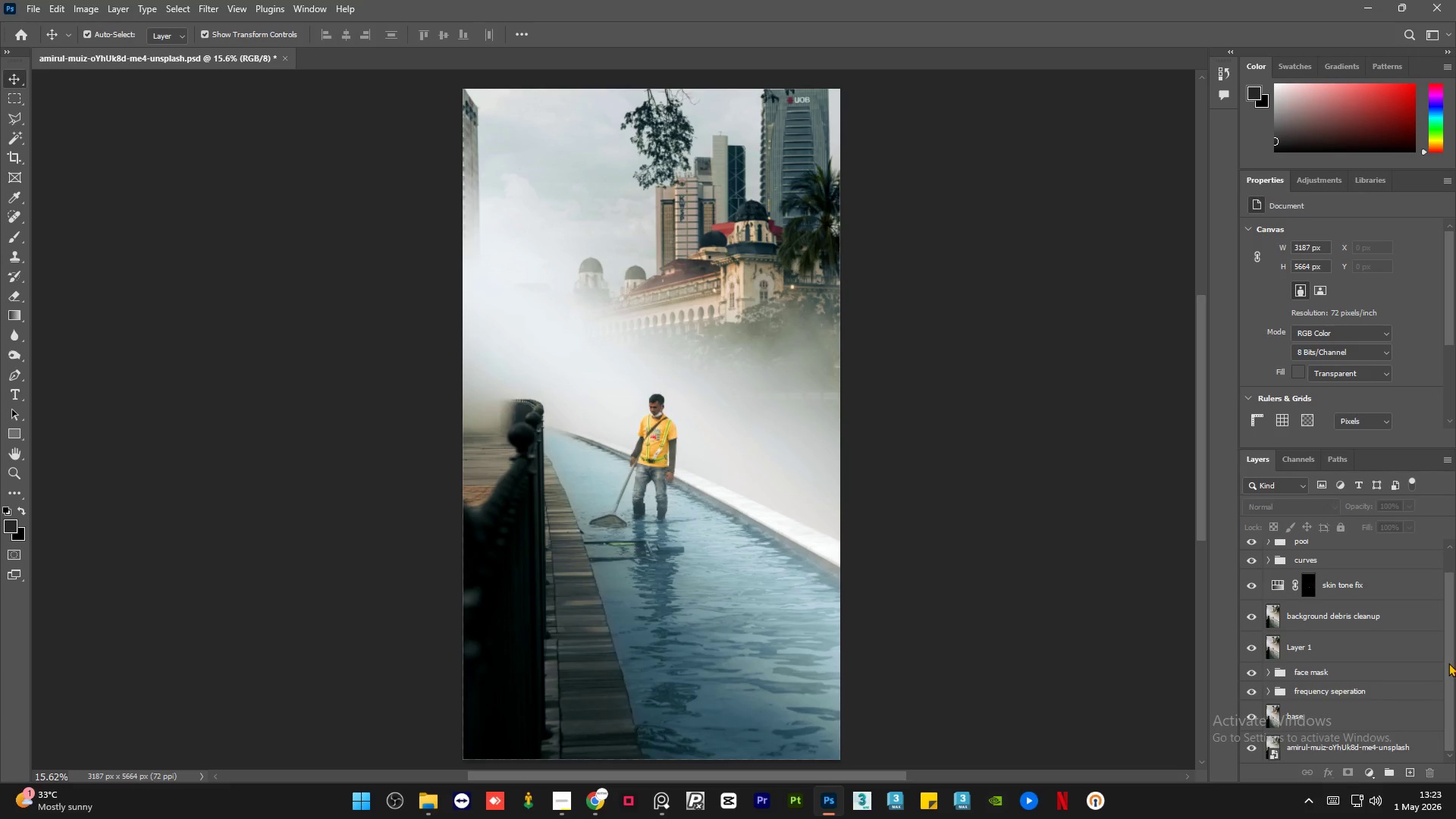 
left_click_drag(start_coordinate=[1449, 663], to_coordinate=[1451, 584])
 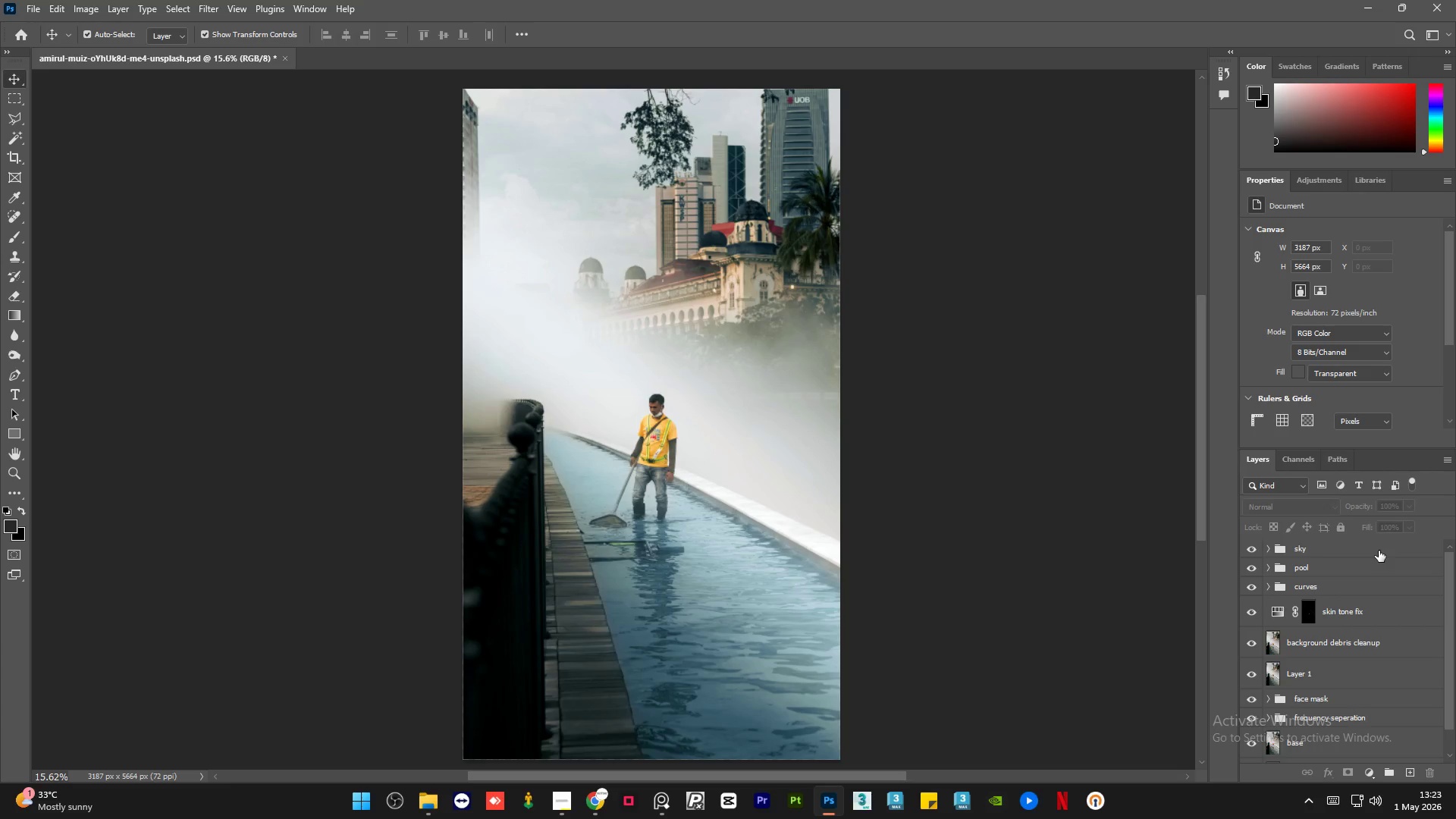 
left_click([1378, 551])
 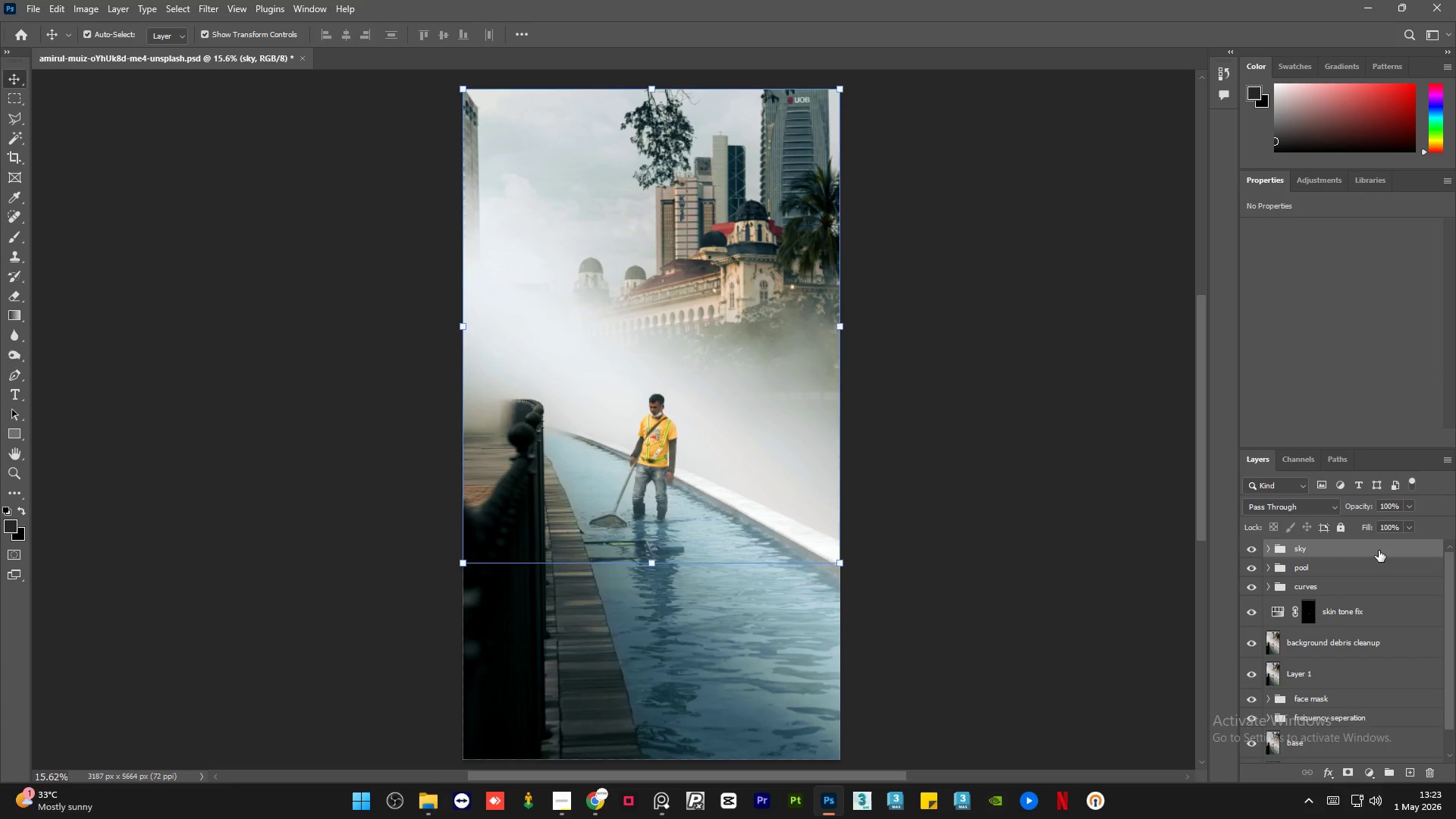 
key(Alt+Control+Shift+E)
 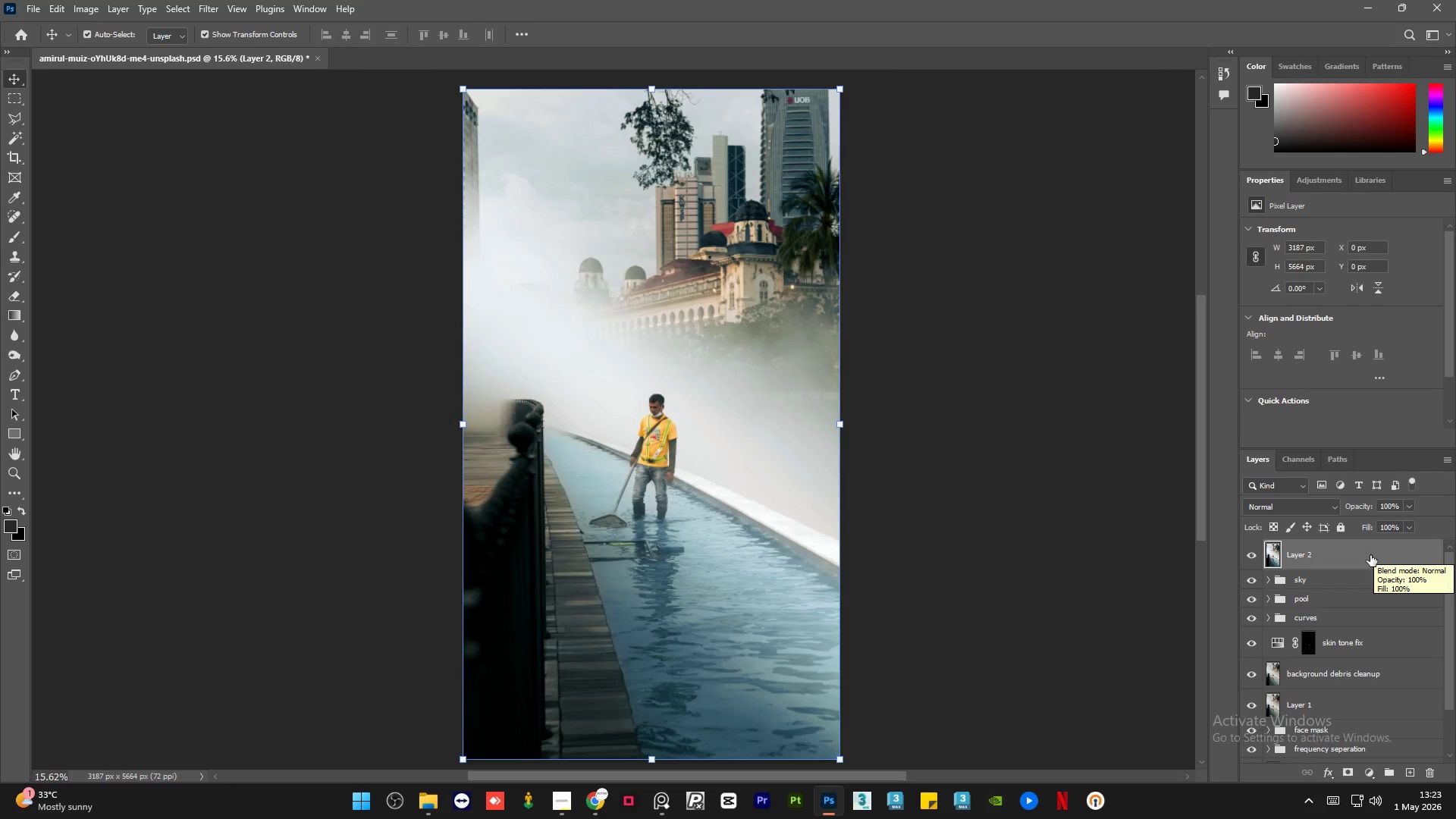 
right_click([1331, 558])
 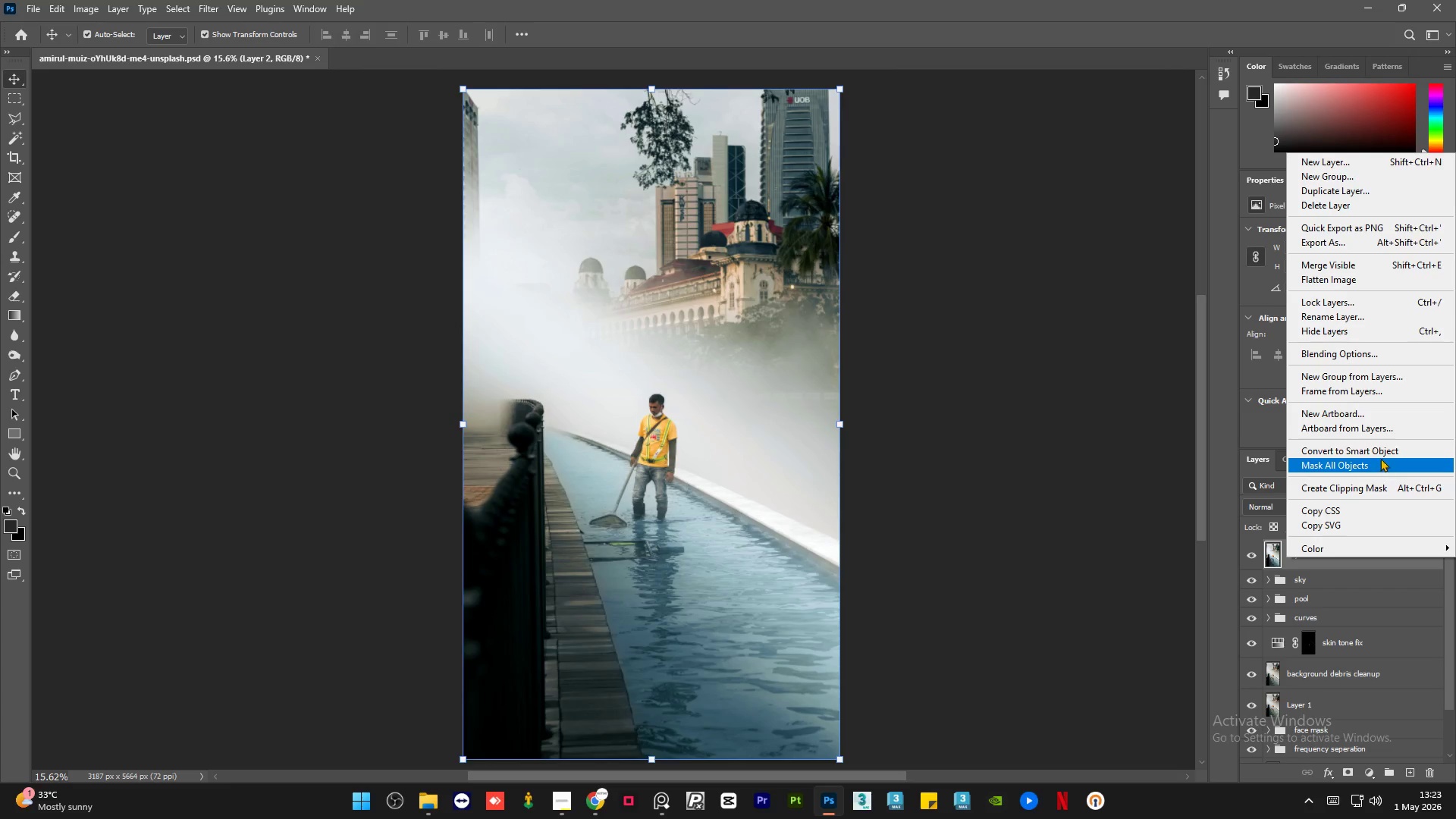 
left_click([1385, 450])
 